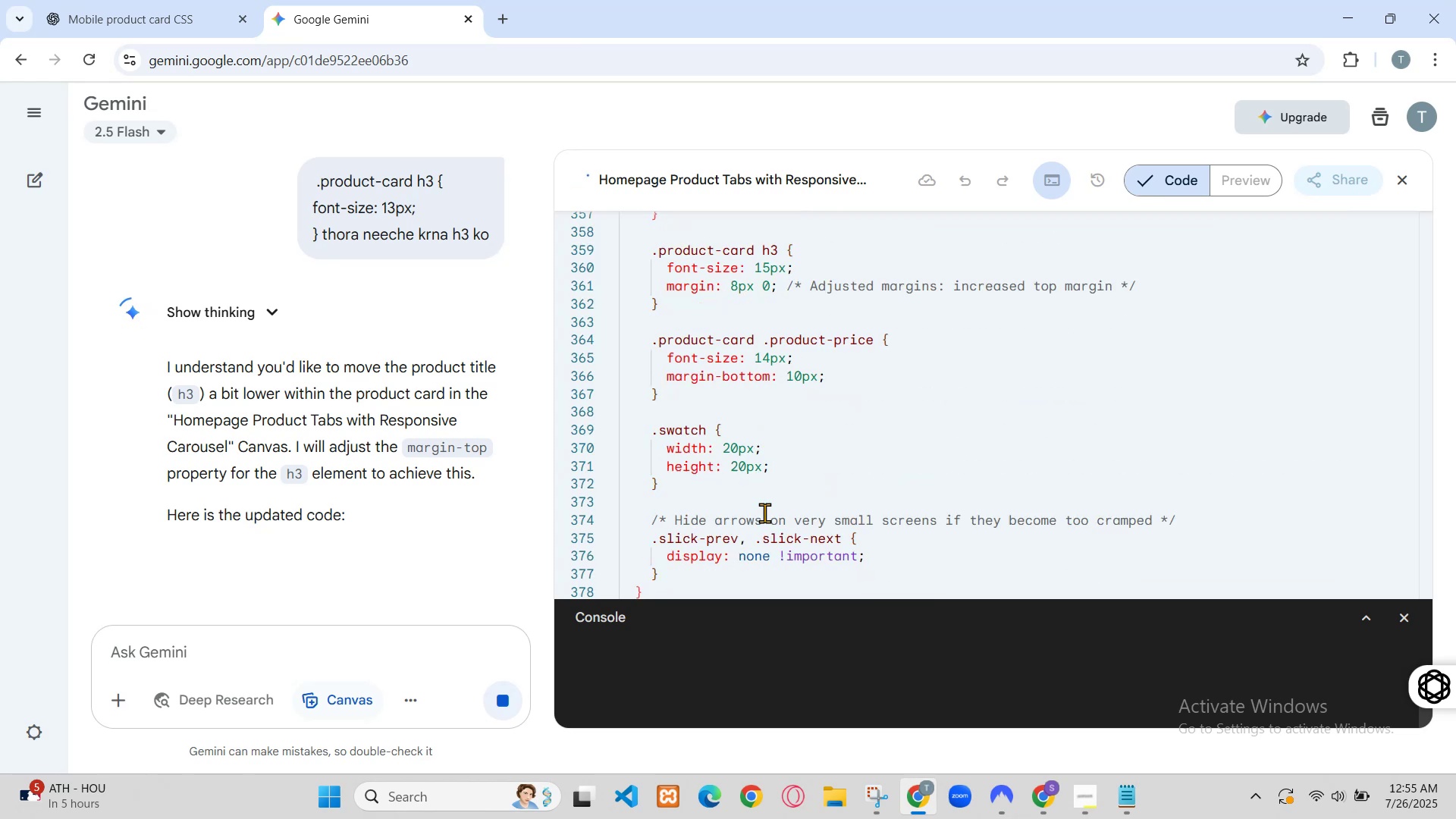 
left_click([190, 104])
 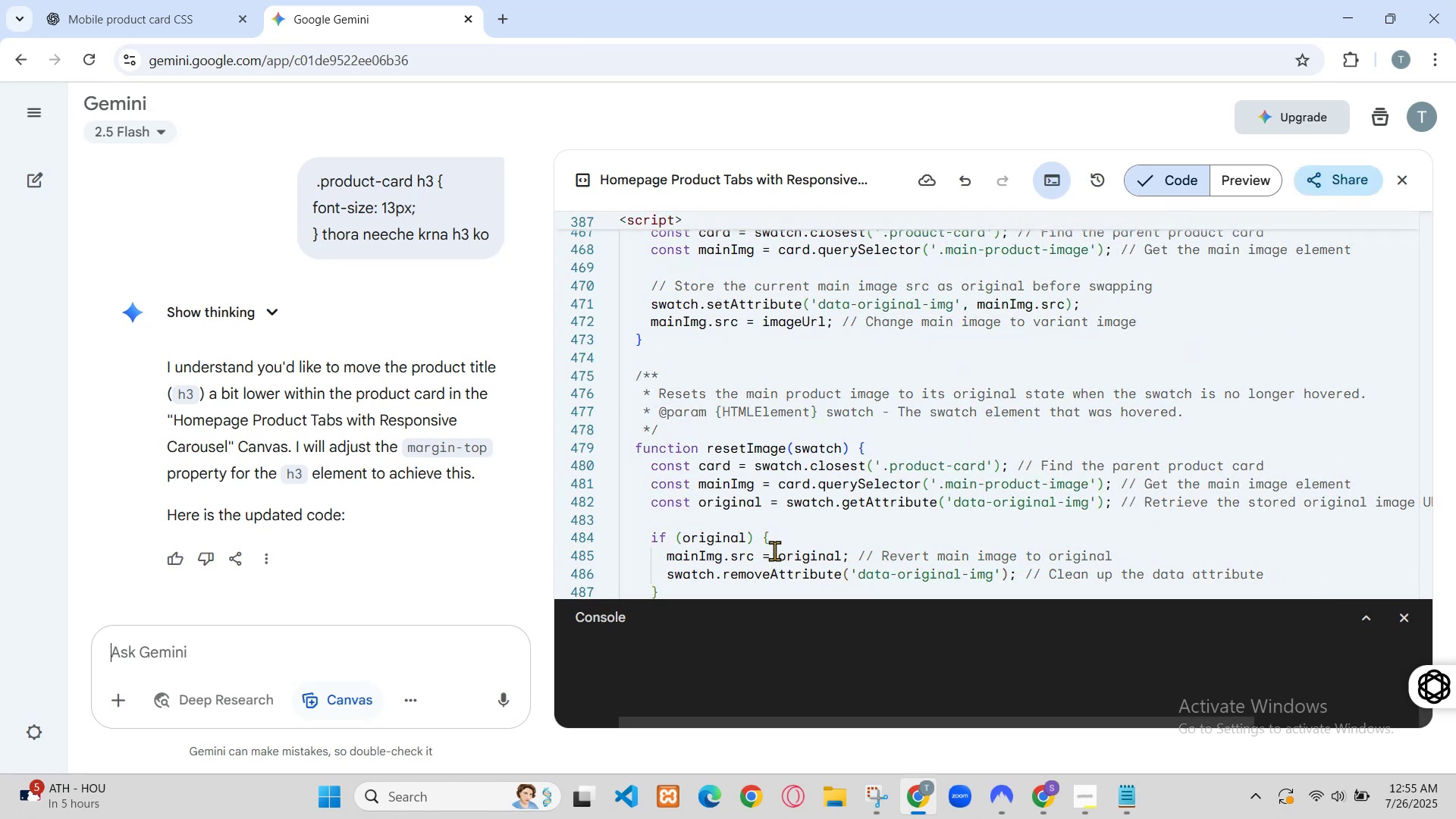 
hold_key(key=ControlLeft, duration=2.27)
left_click([135, 278])
 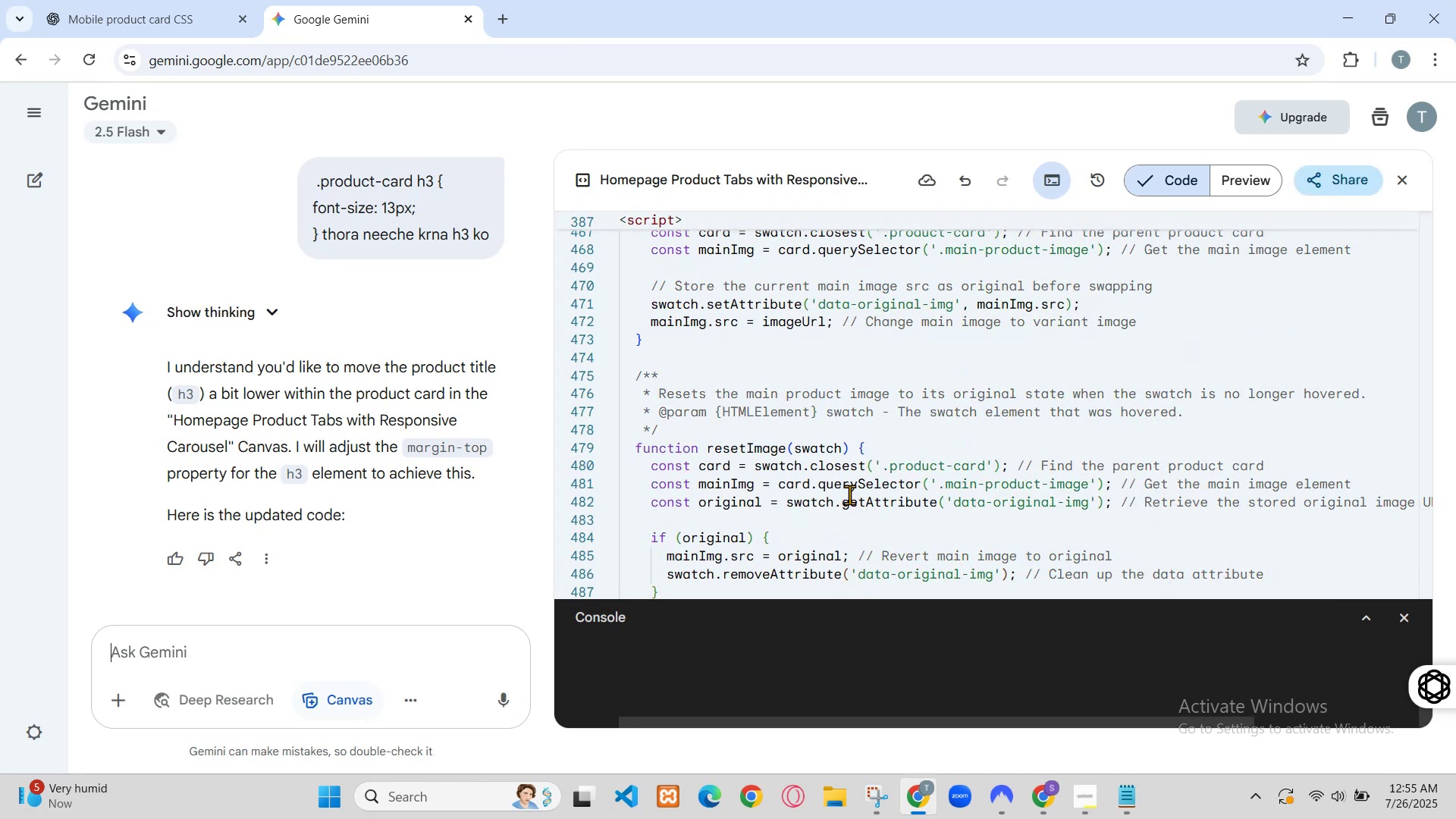 
left_click([496, 16])
 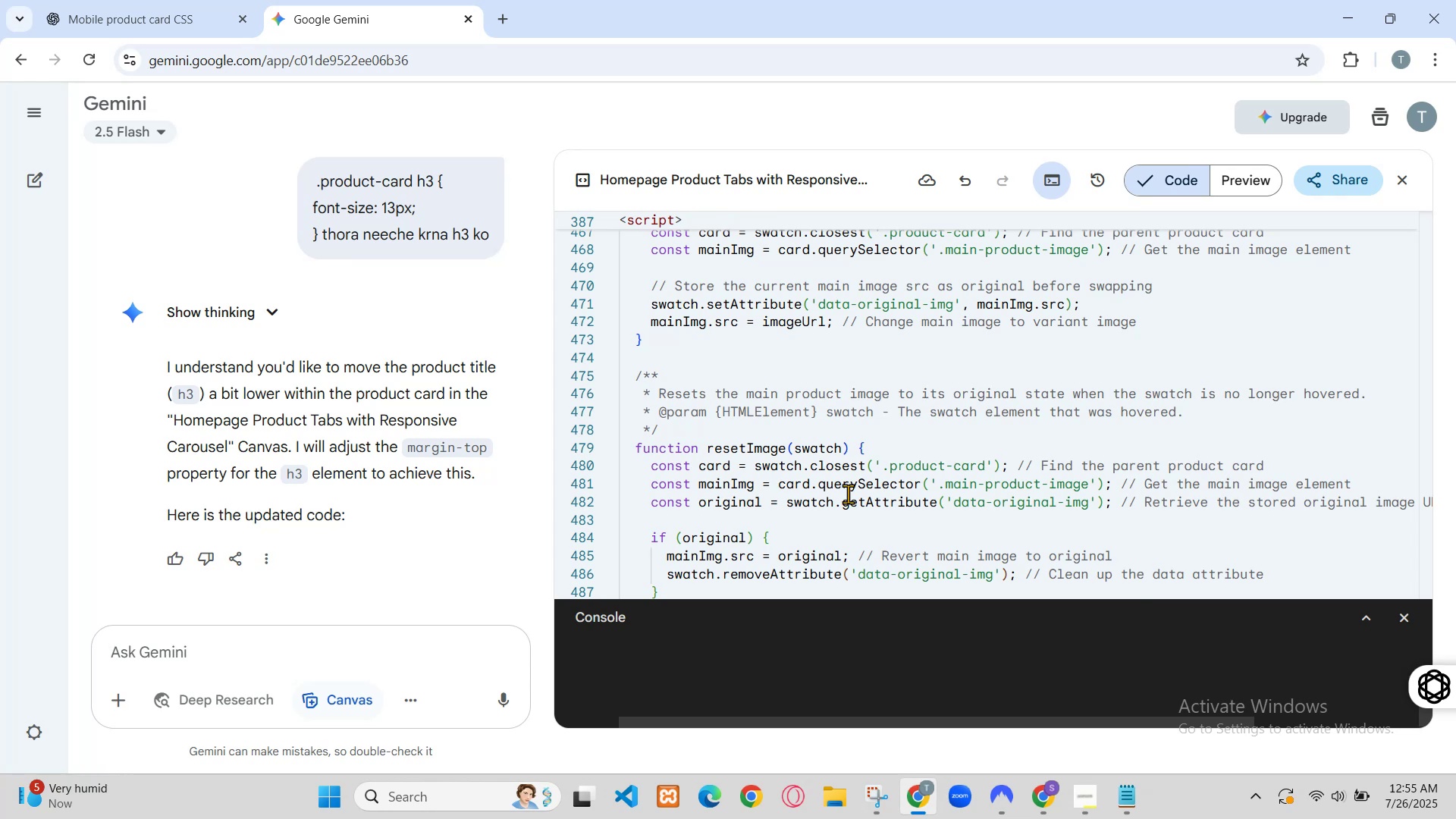 
right_click([610, 506])
 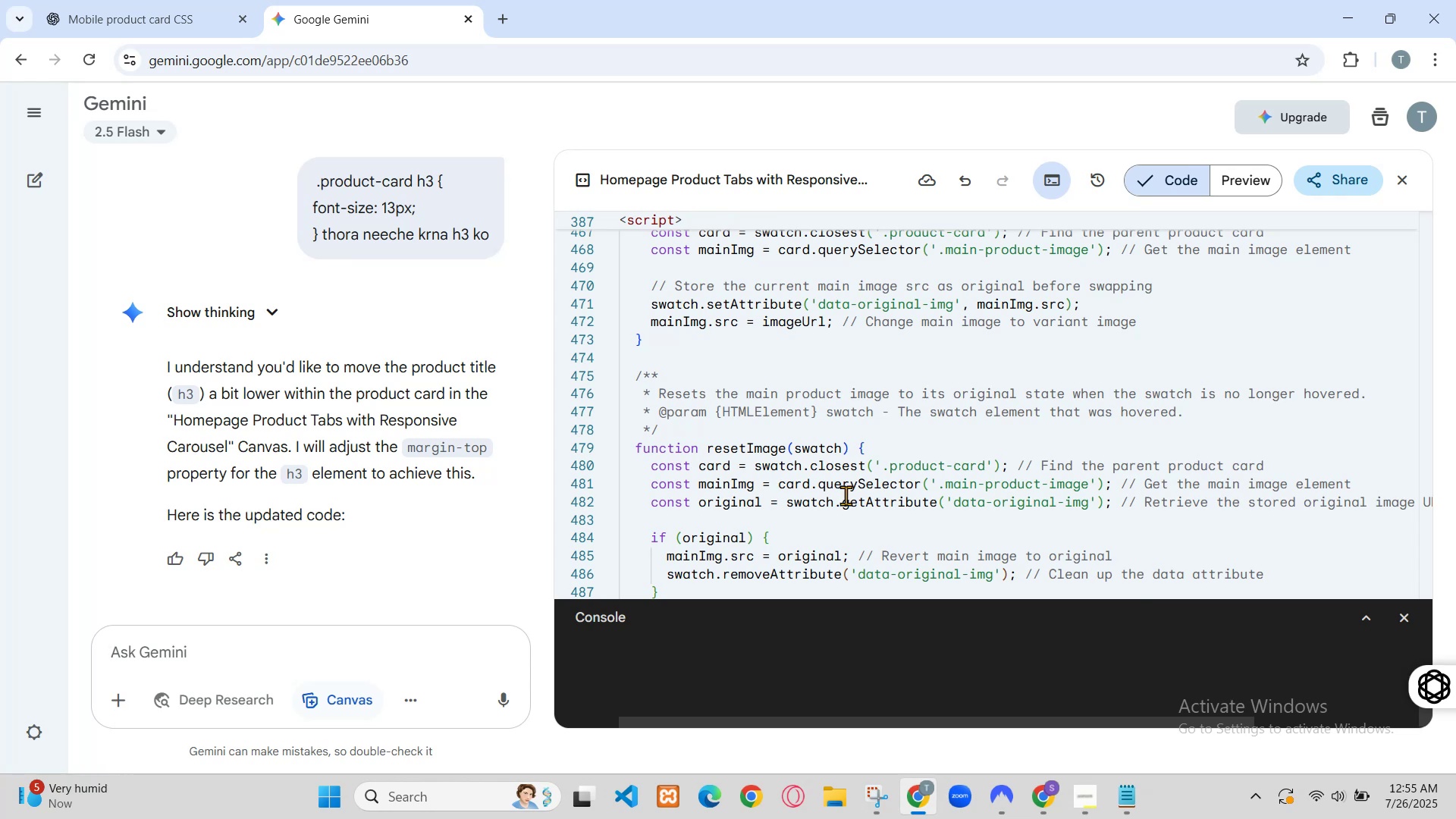 
left_click([703, 480])
 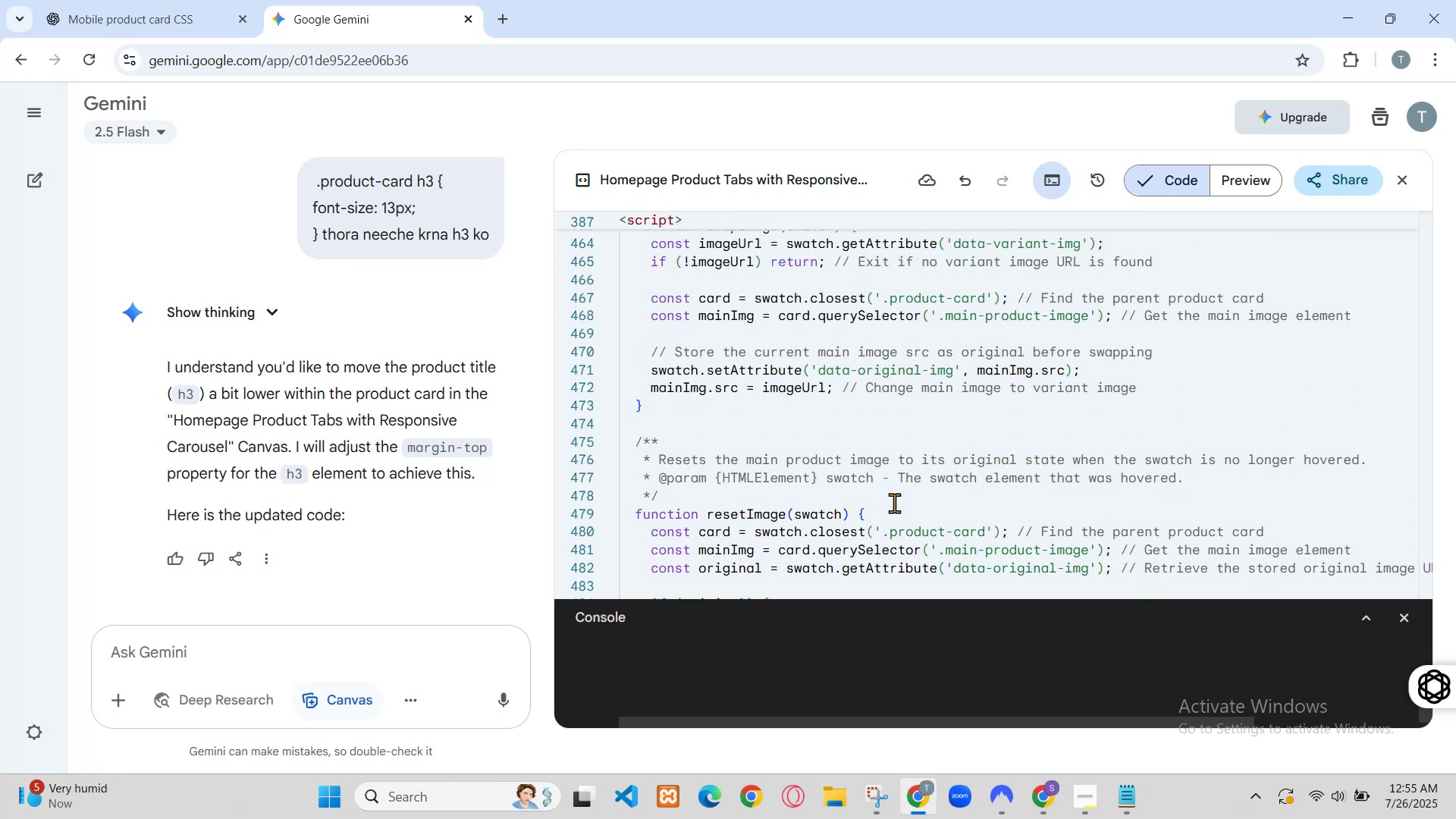 
scroll: coordinate [731, 322], scroll_direction: down, amount: 2.0
 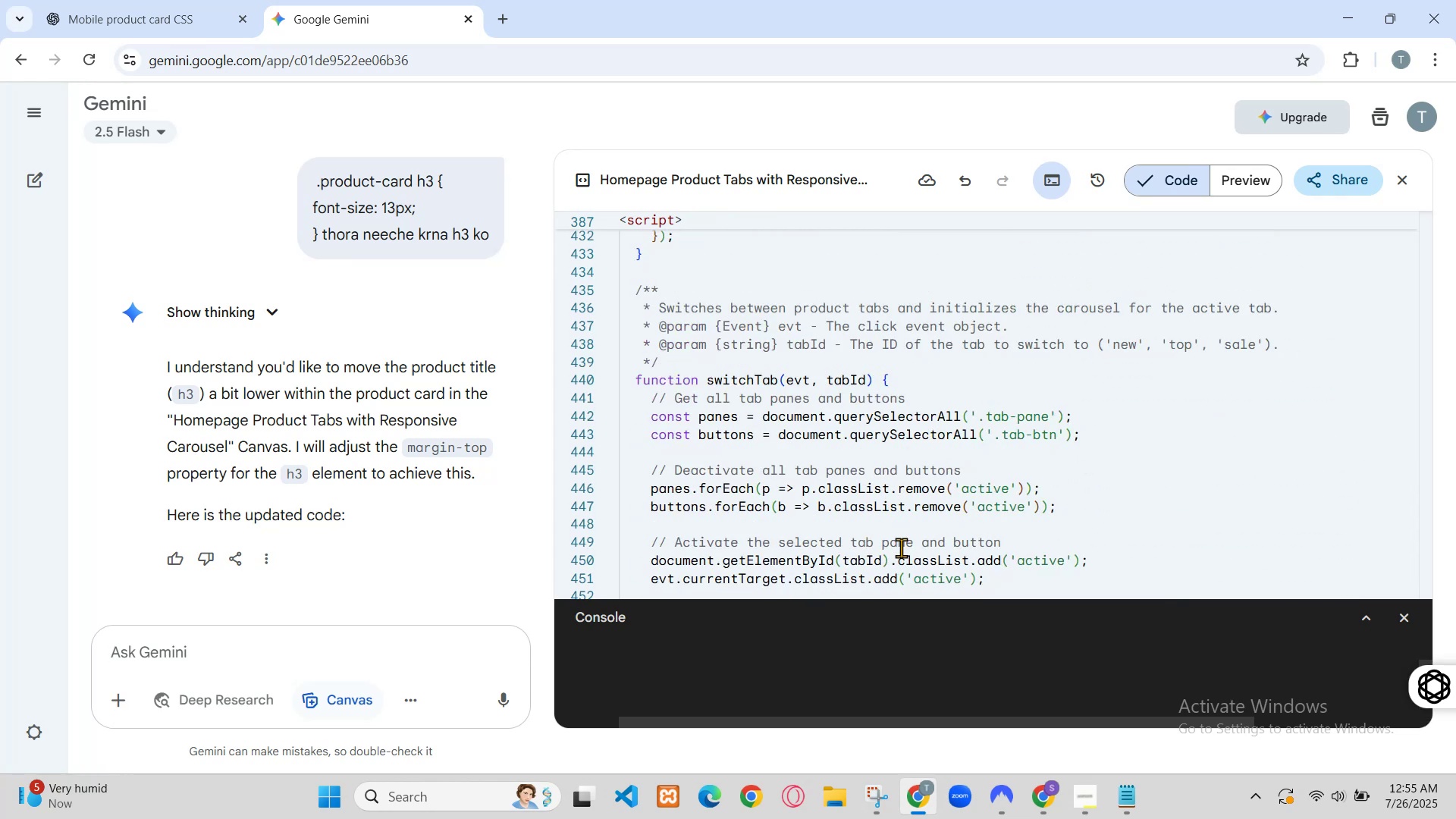 
left_click([659, 89])
 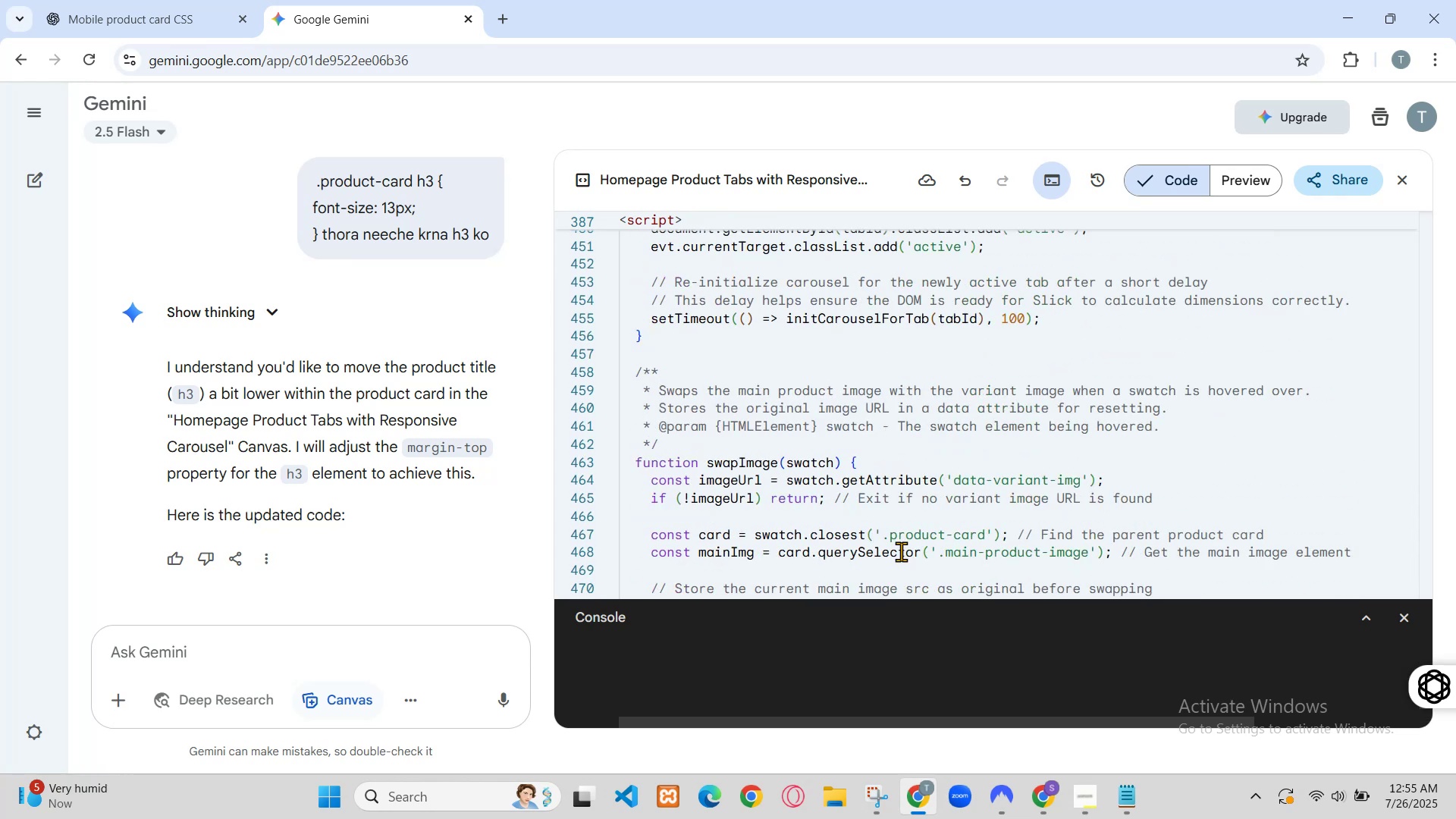 
left_click([717, 186])
 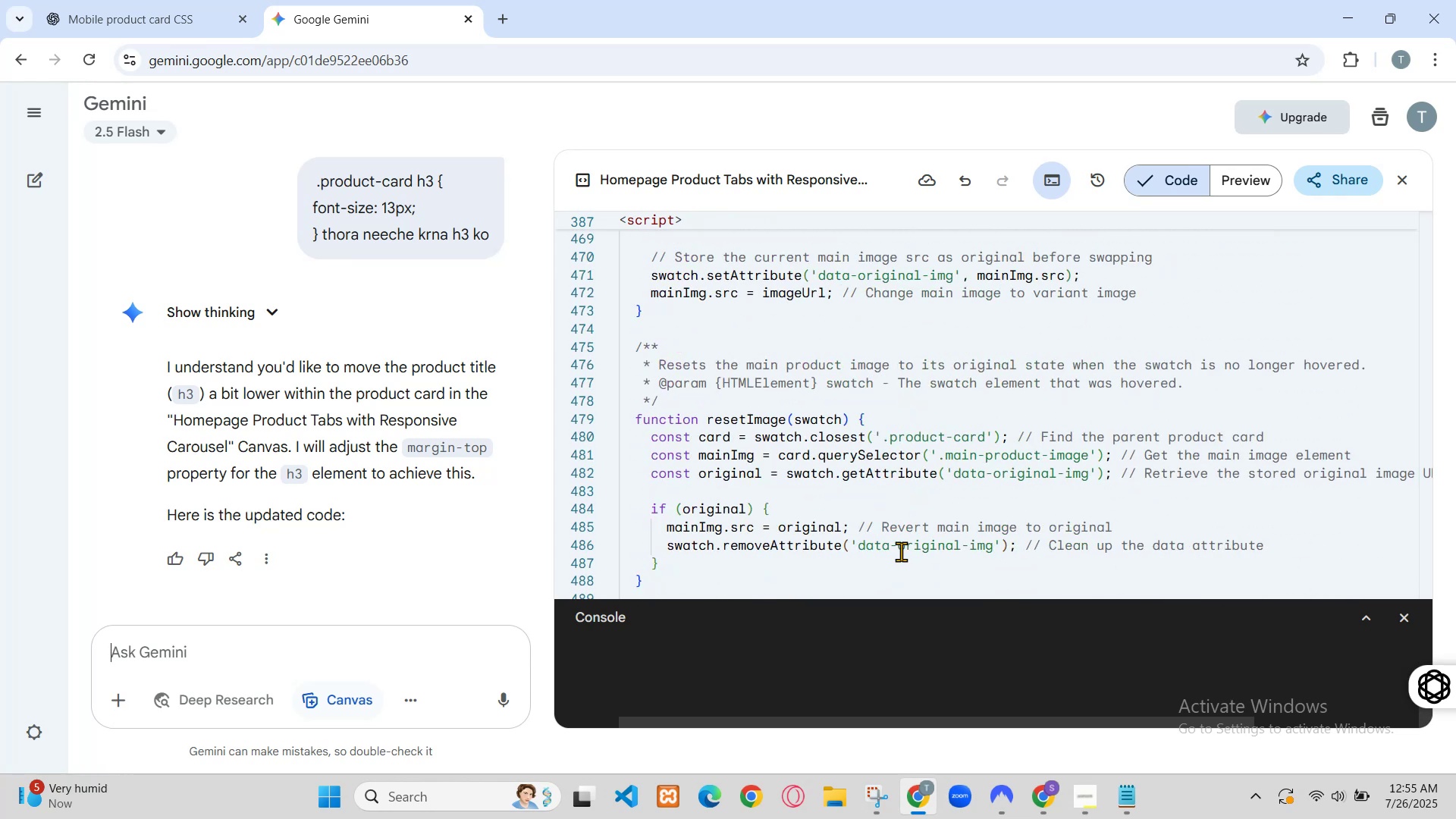 
scroll: coordinate [718, 231], scroll_direction: up, amount: 2.0
 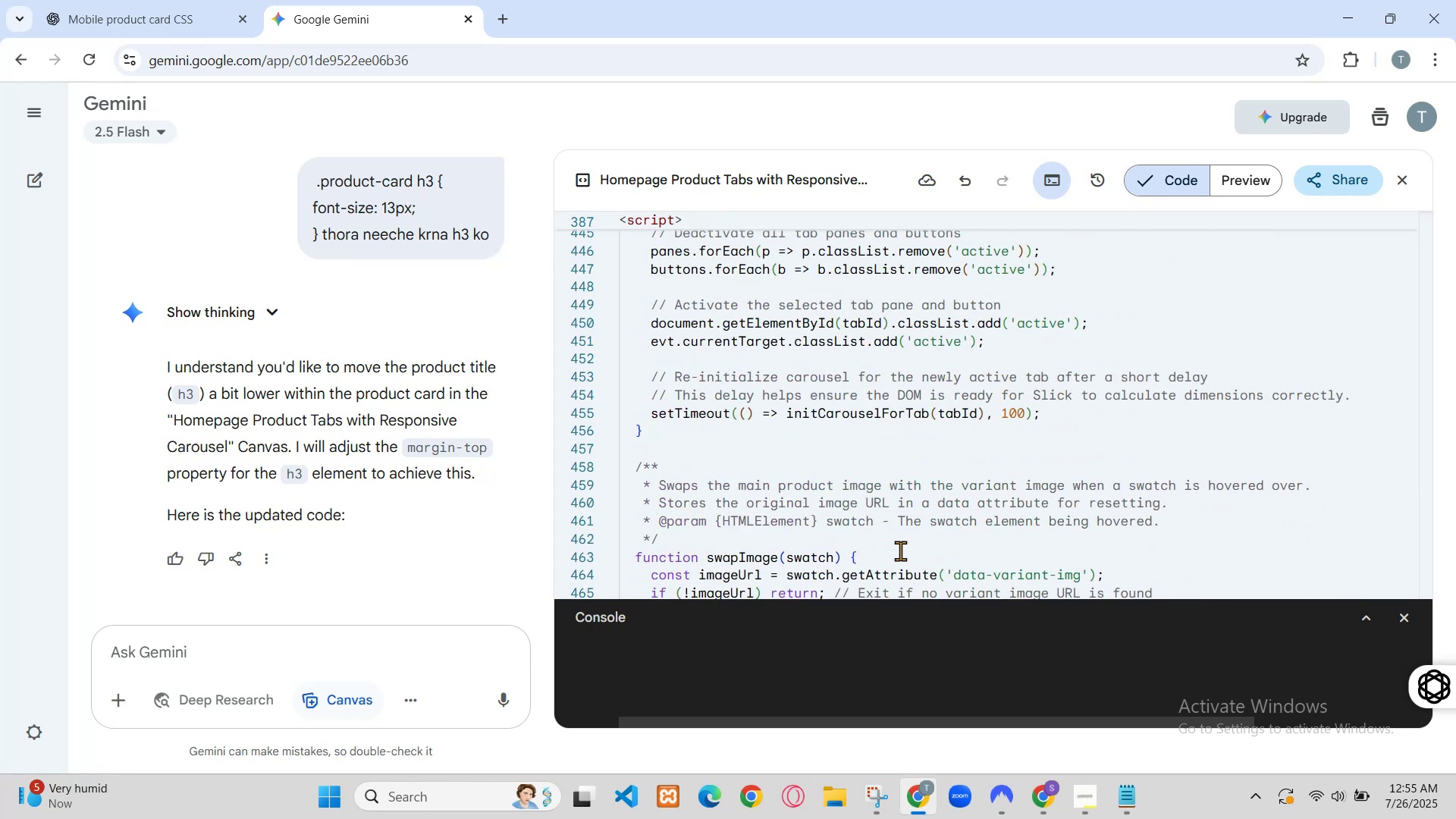 
left_click([620, 104])
 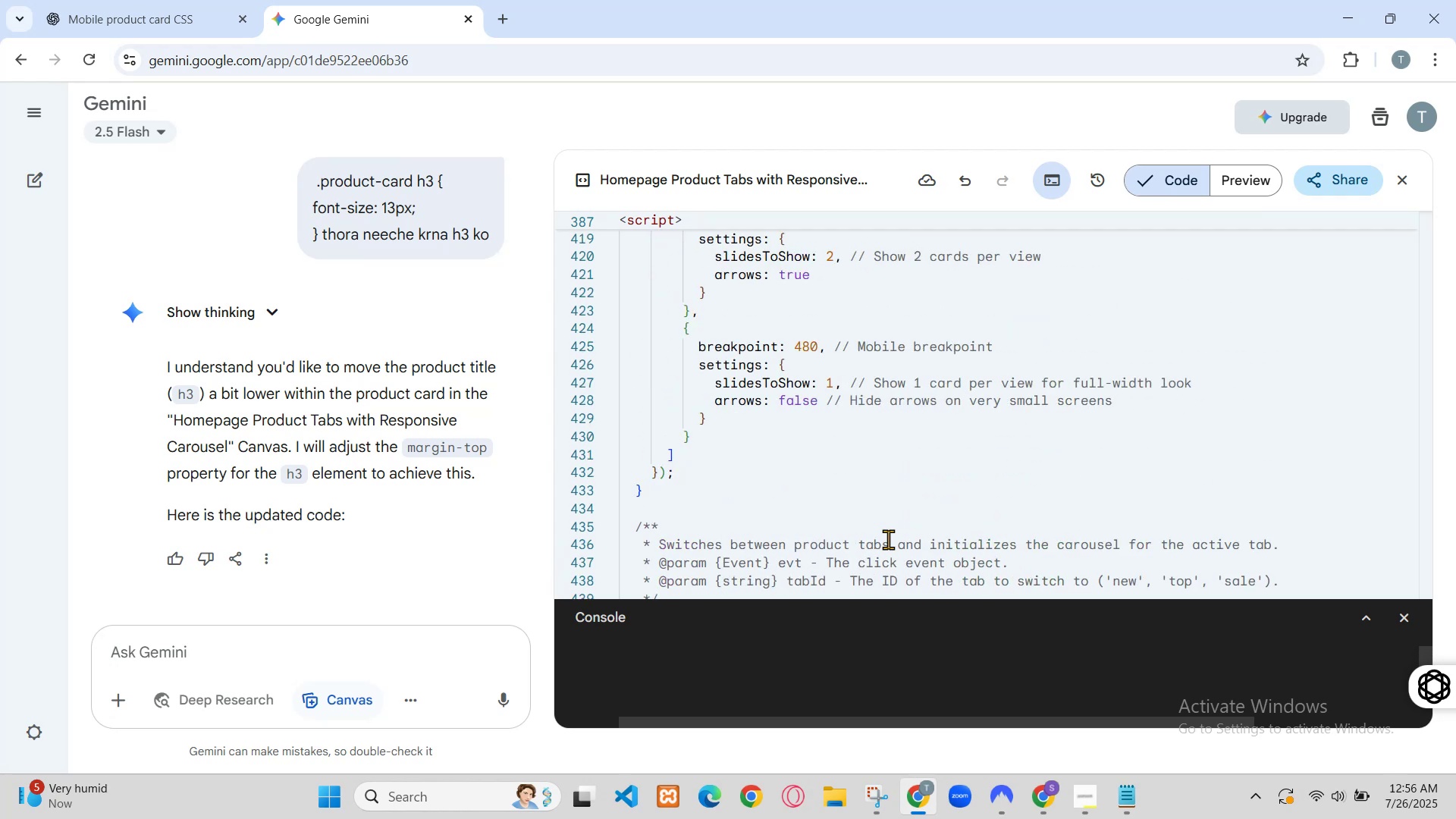 
left_click([691, 192])
 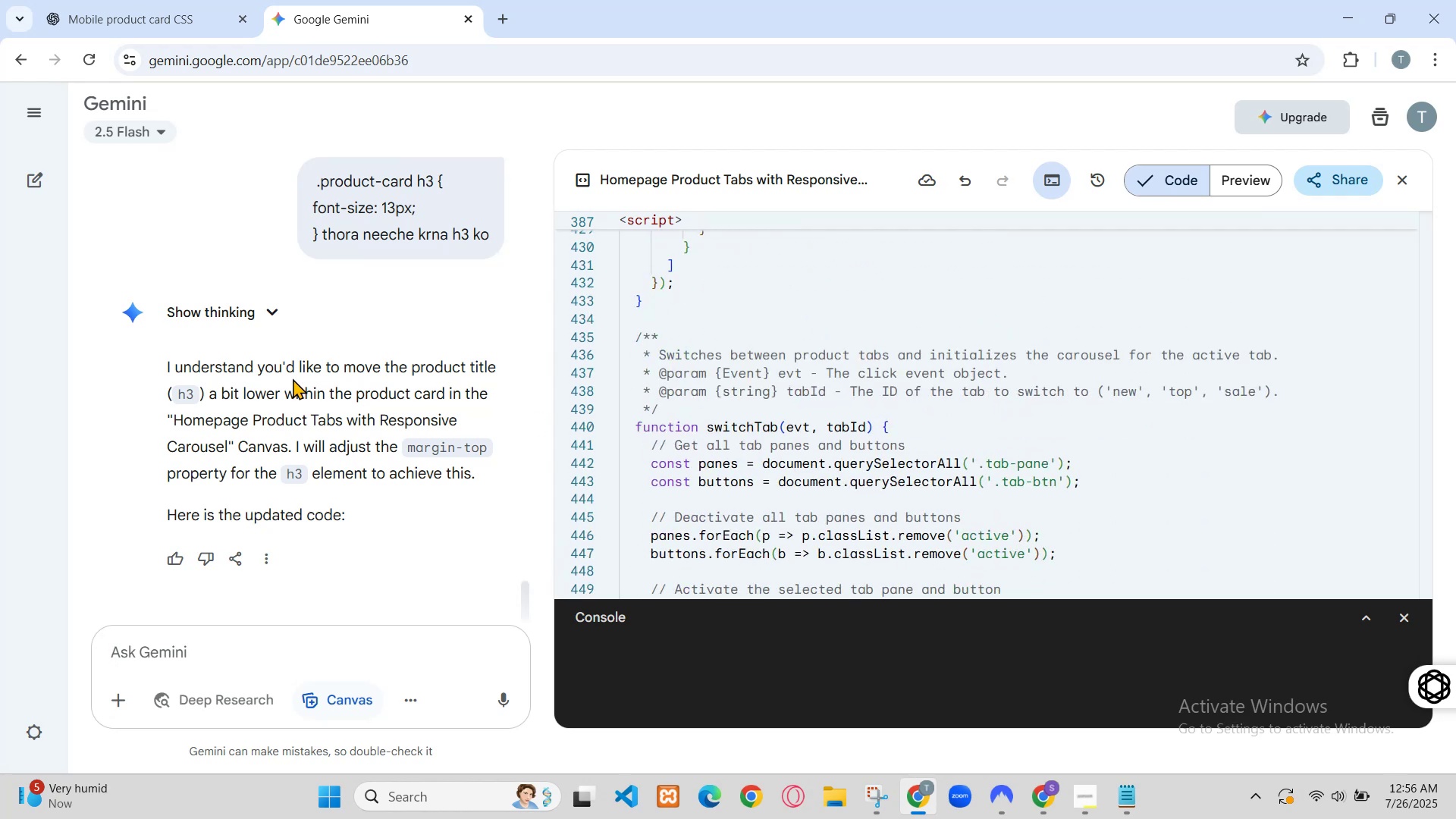 
left_click([616, 97])
 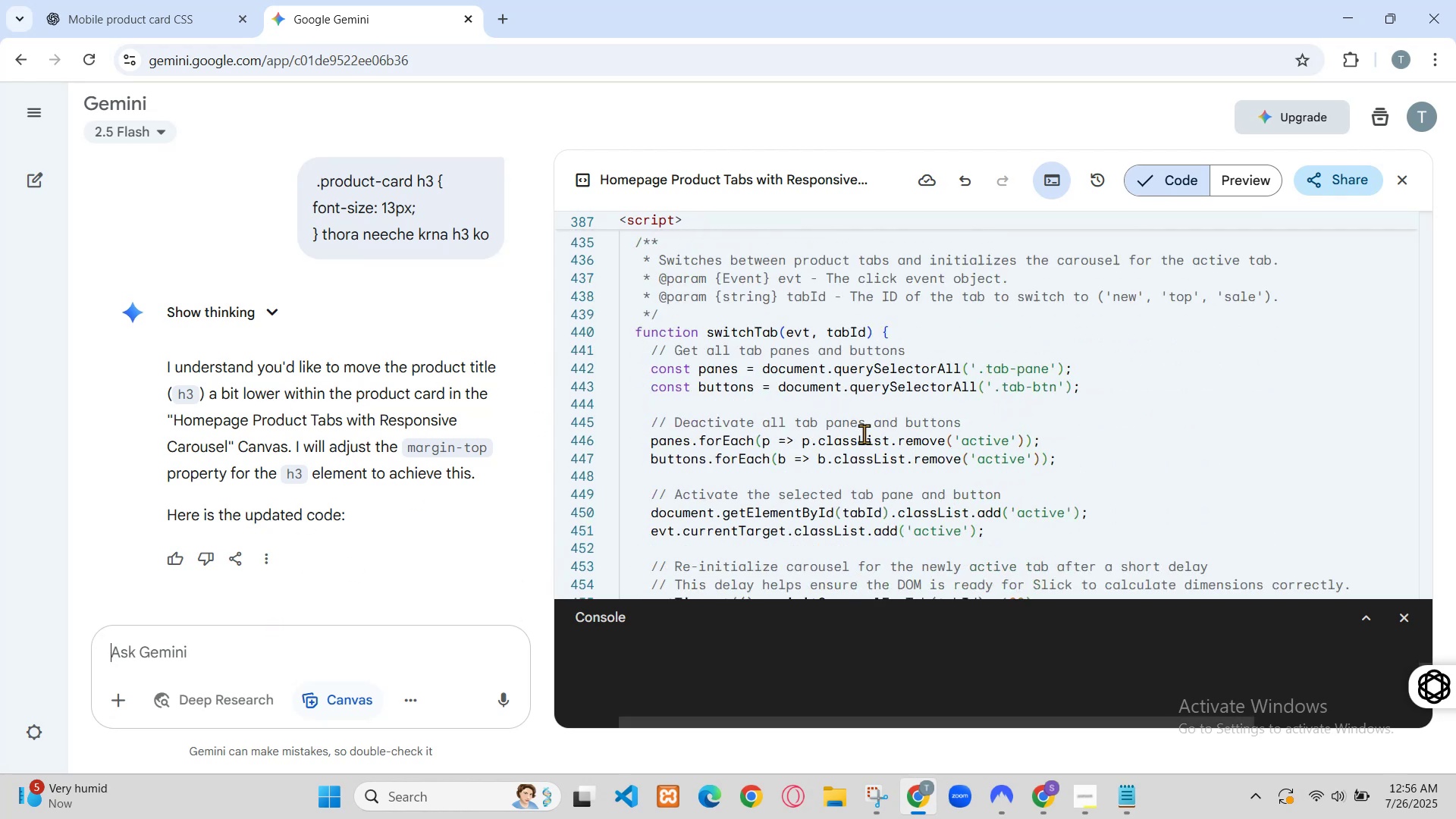 
left_click([701, 281])
 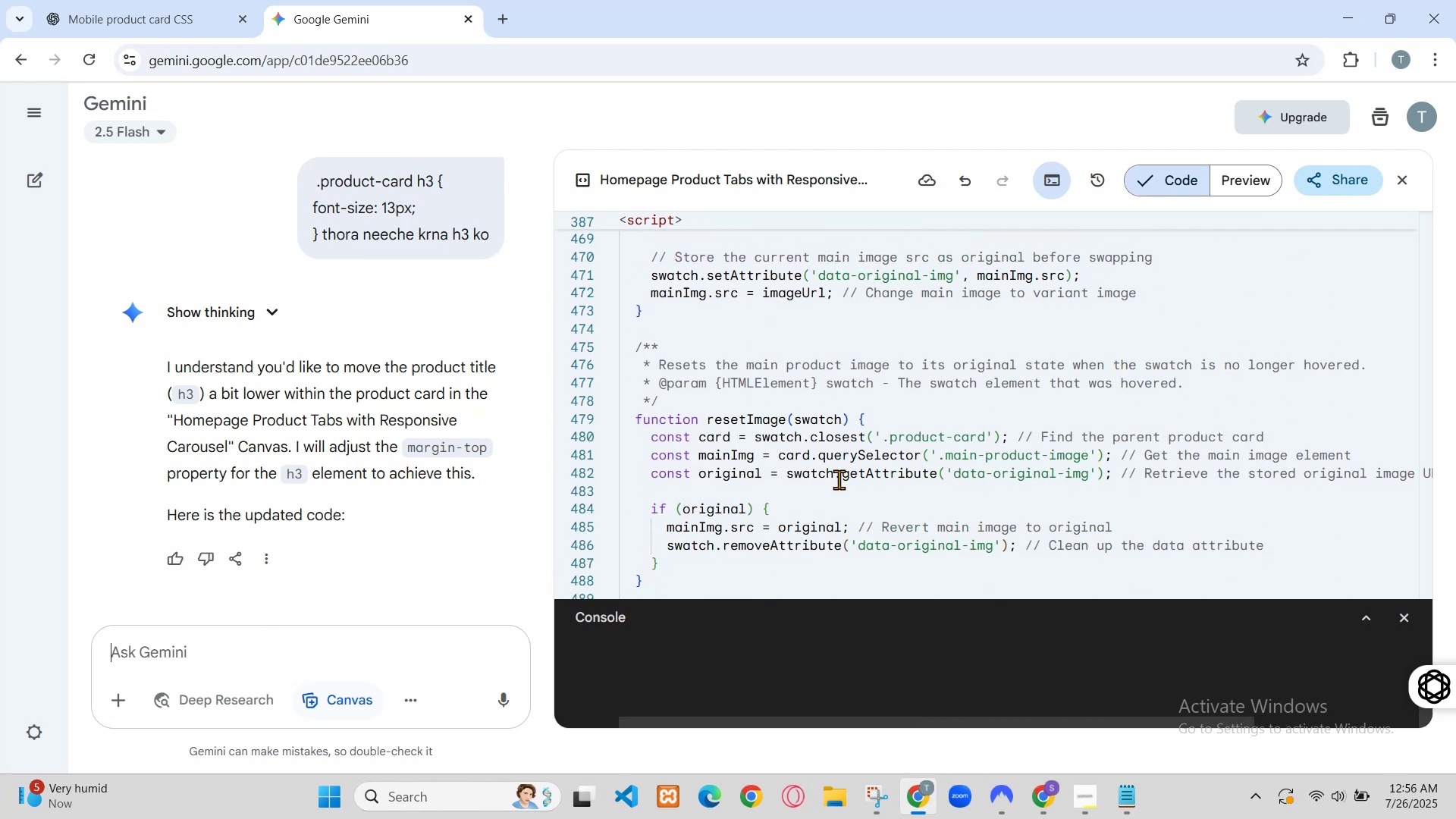 
left_click([610, 94])
 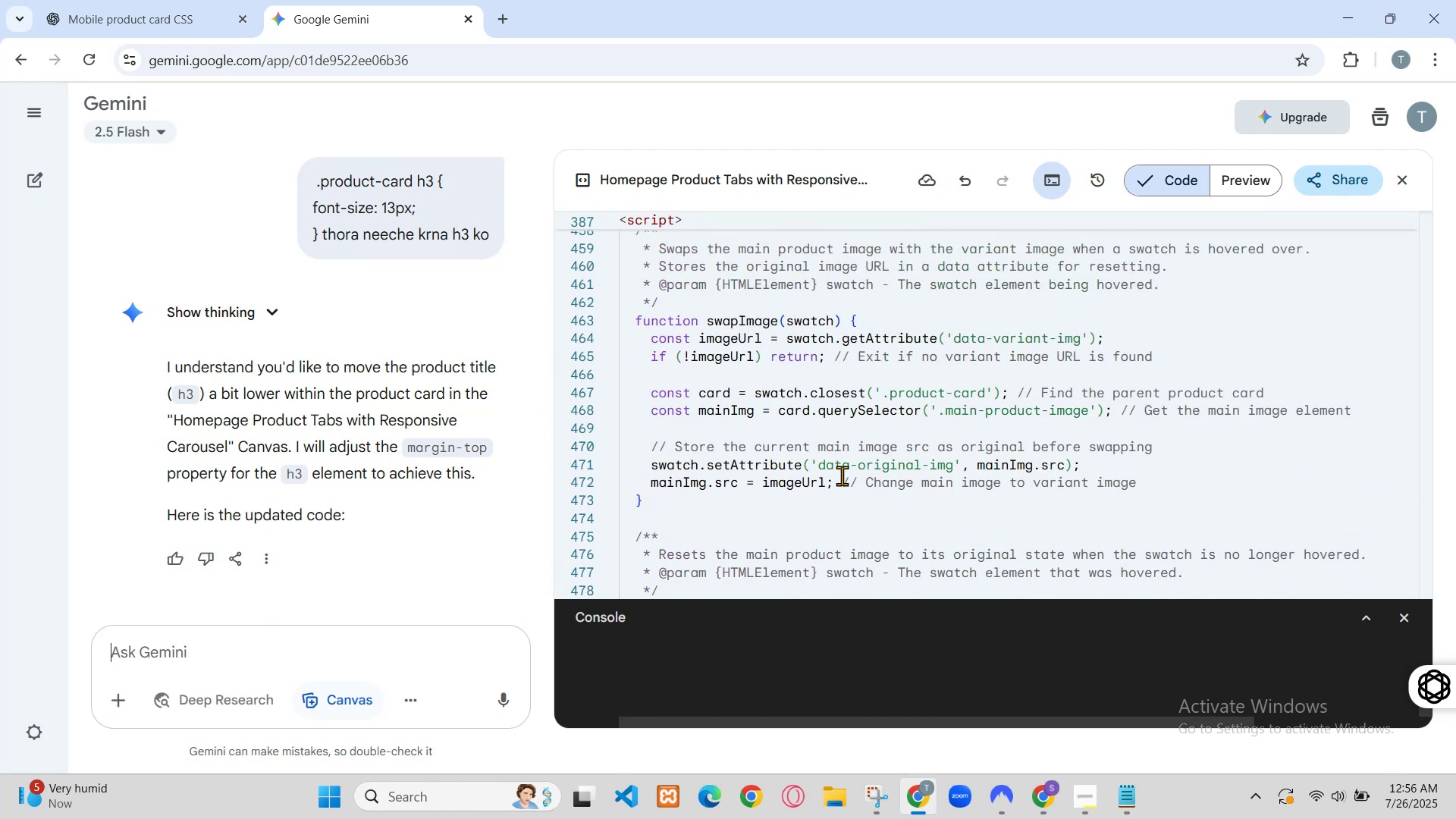 
left_click([720, 301])
 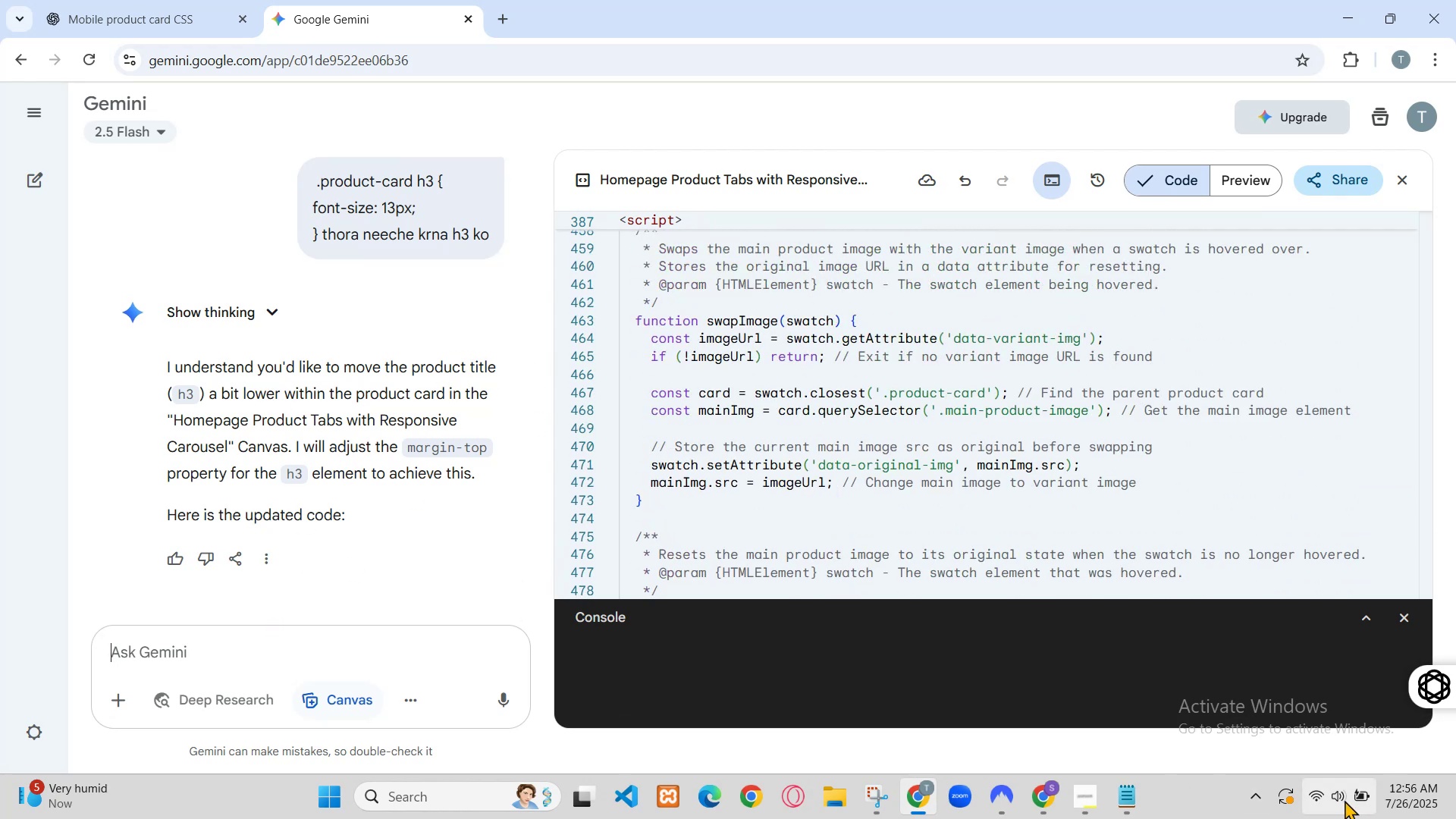 
scroll: coordinate [712, 342], scroll_direction: down, amount: 7.0
 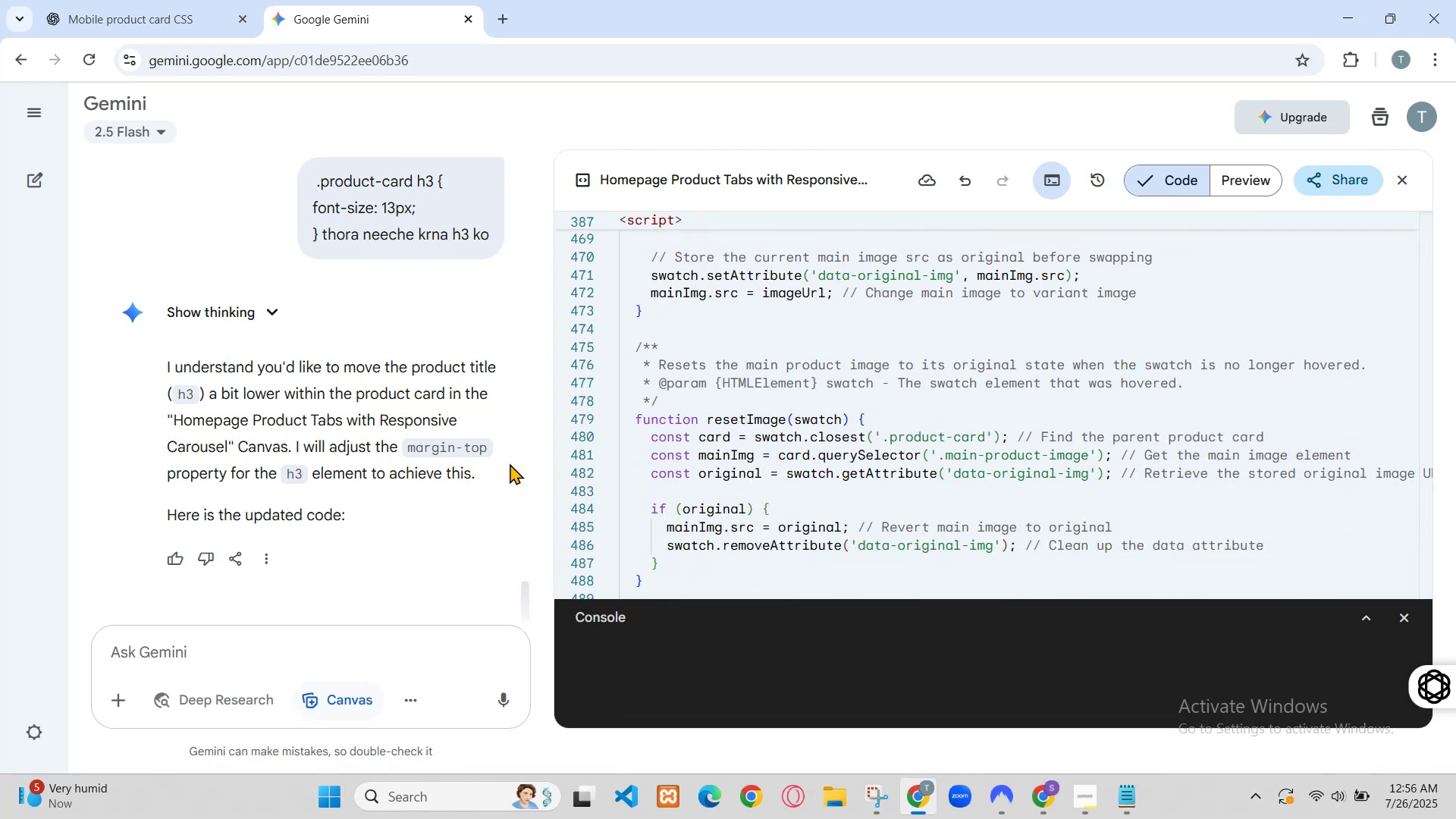 
left_click([826, 92])
 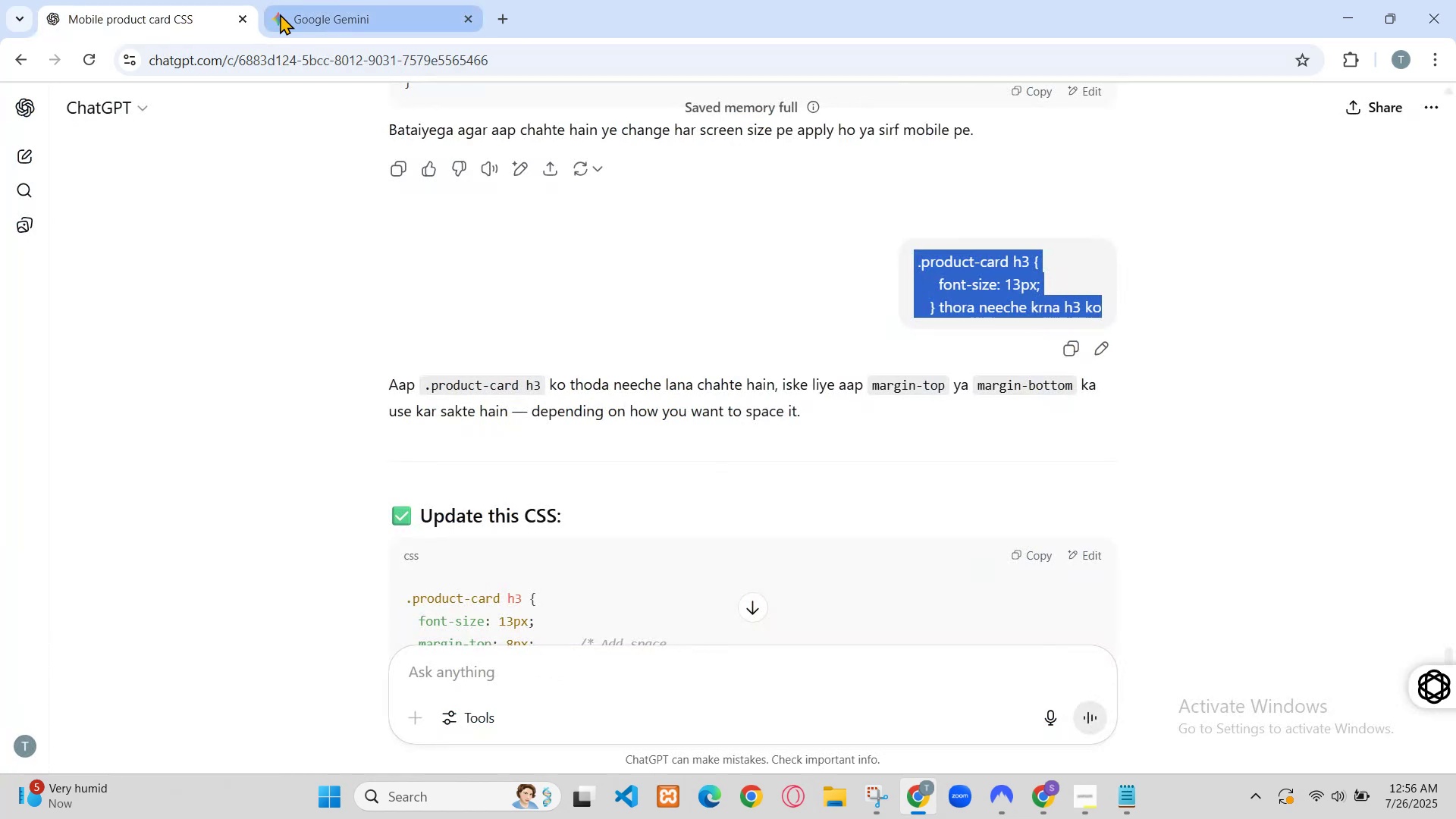 
left_click([883, 183])
 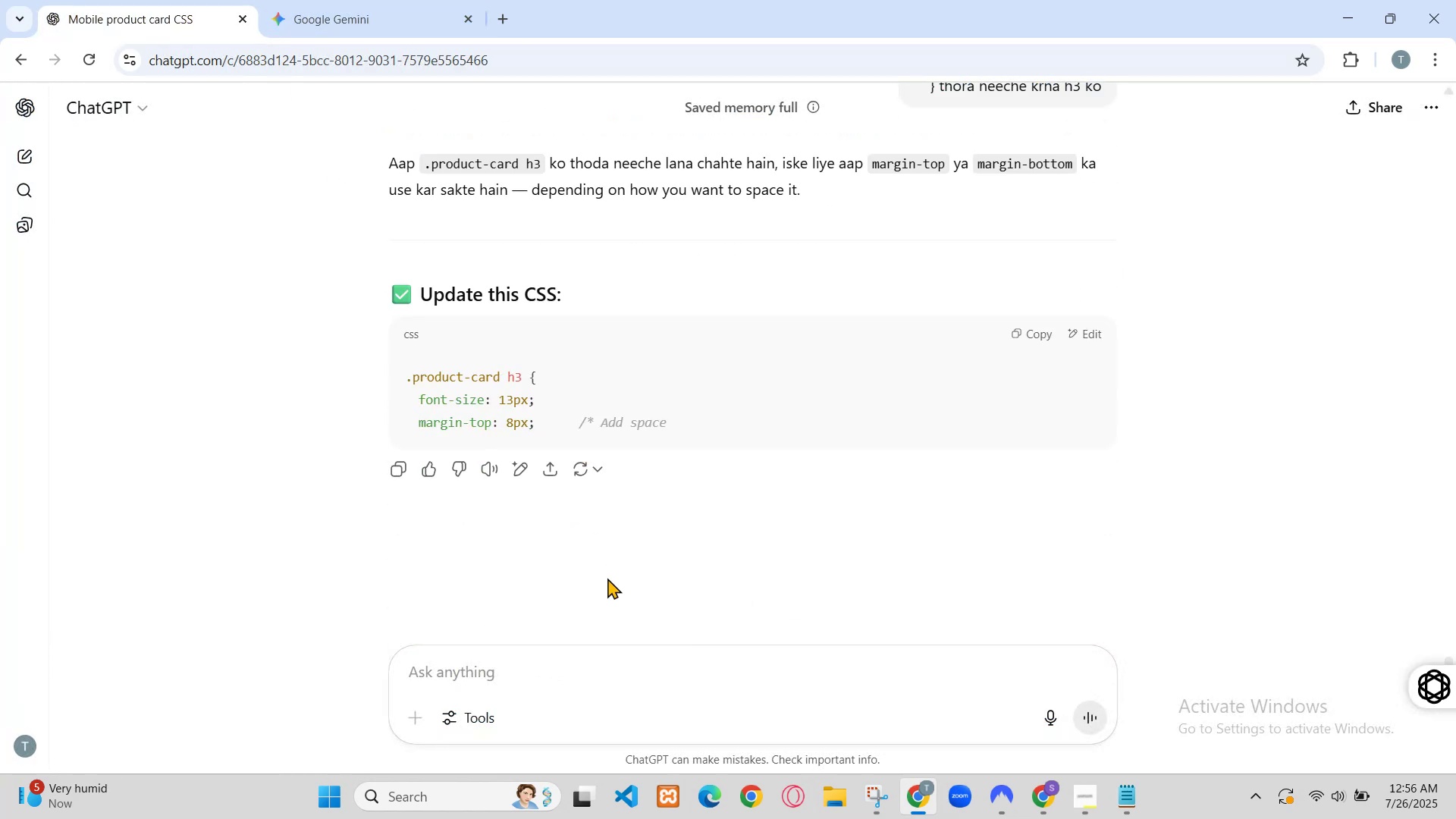 
wait(6.92)
 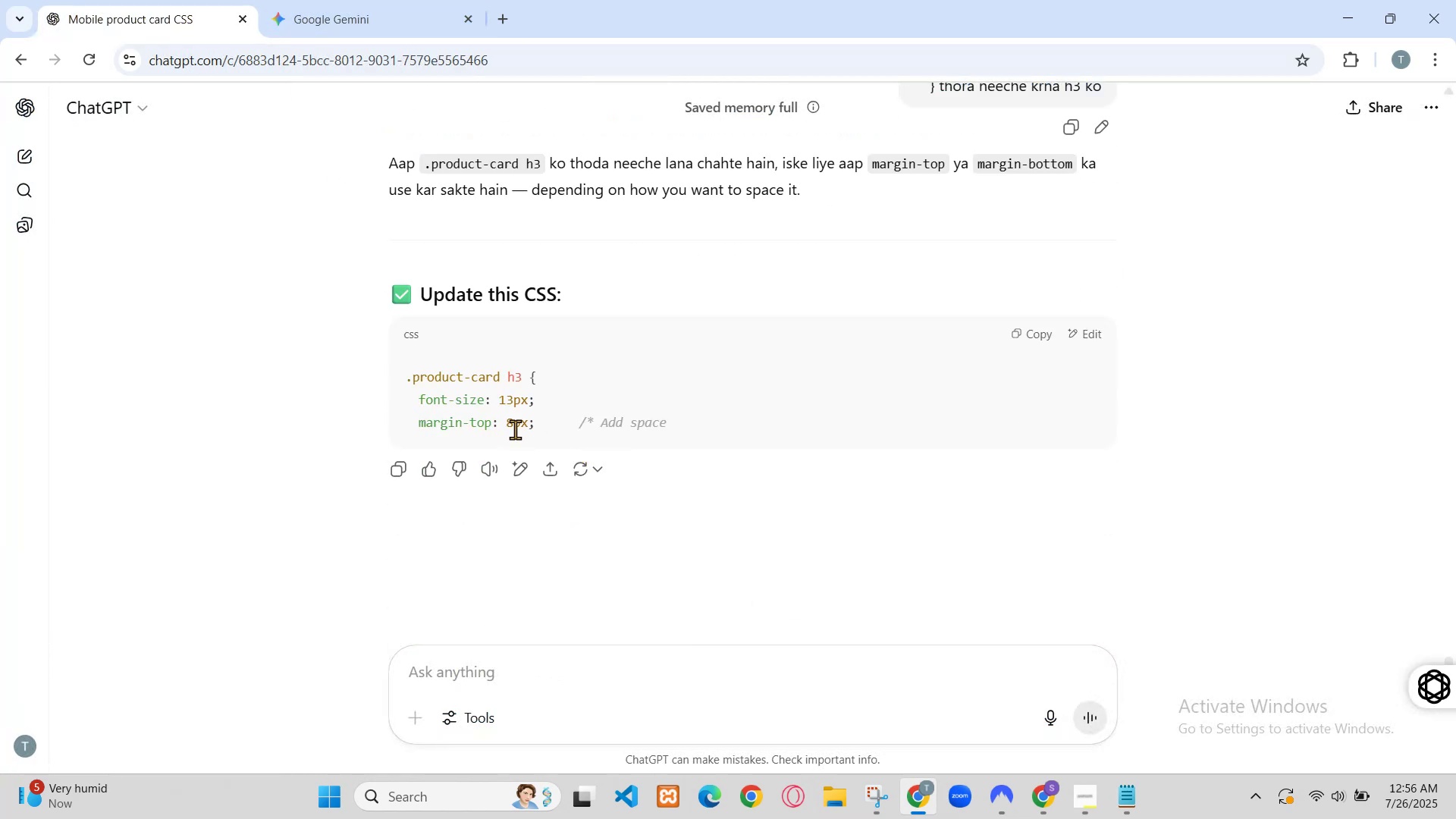 
left_click([1172, 700])
 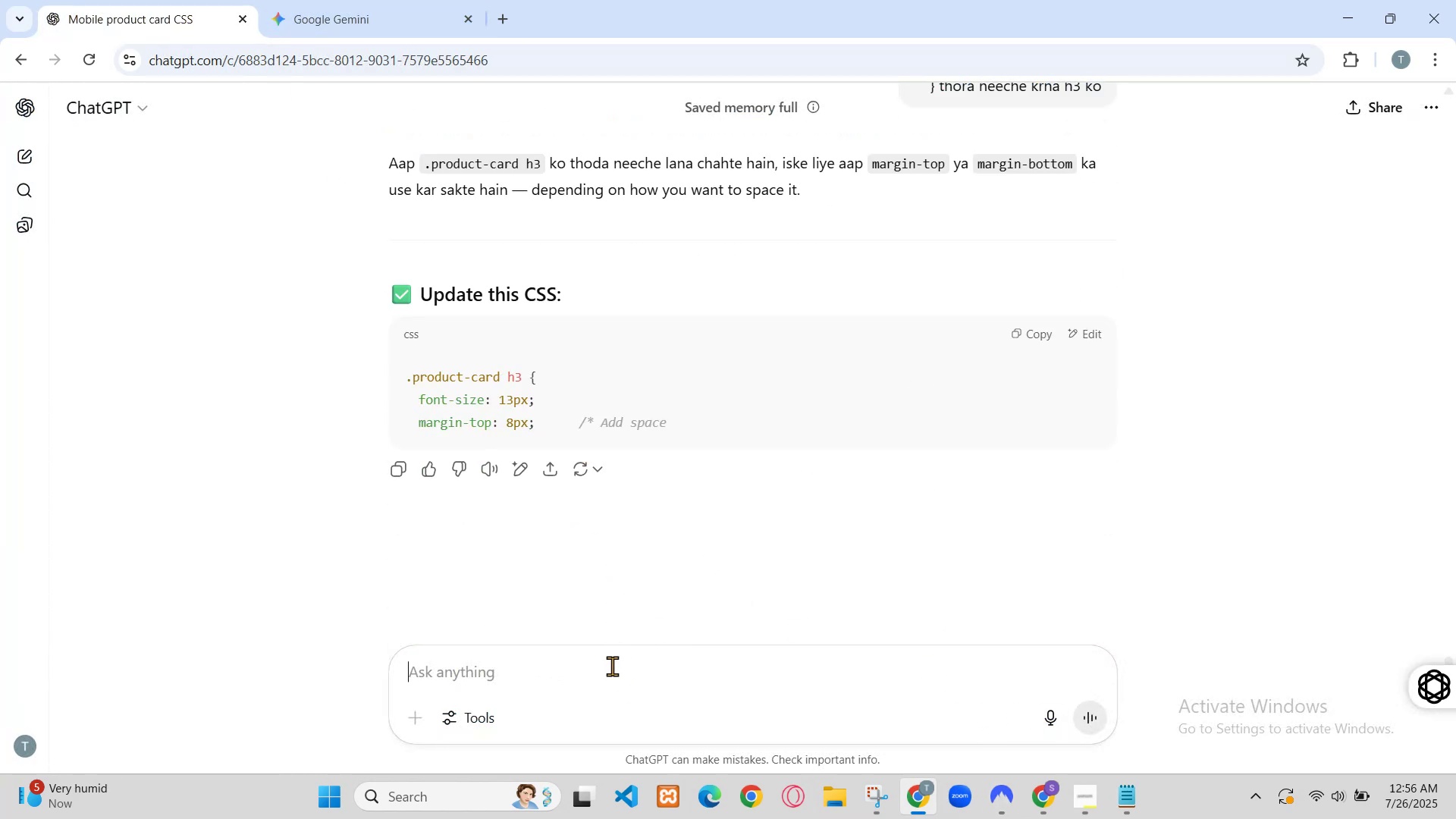 
left_click([1172, 700])
 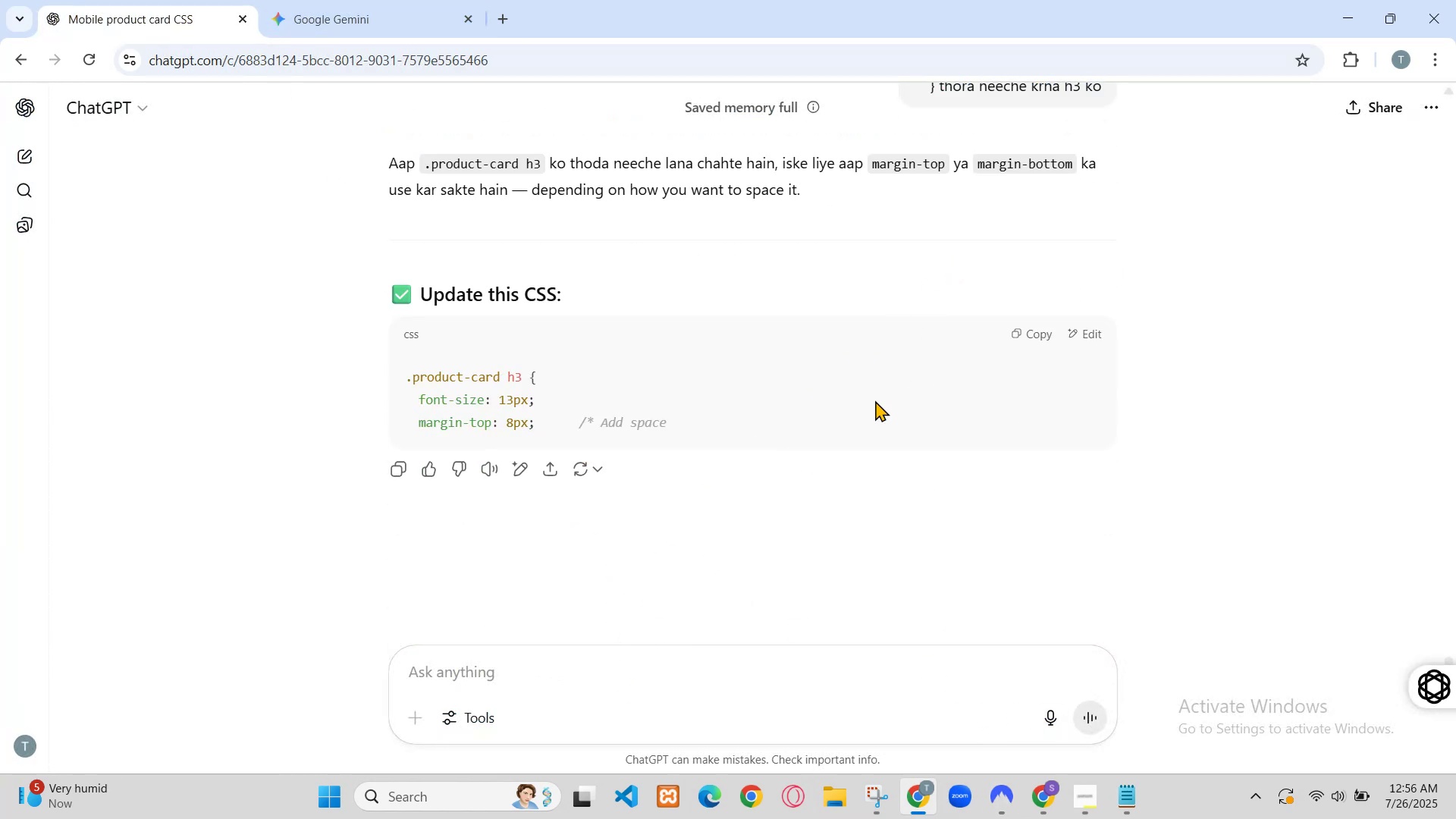 
scroll: coordinate [789, 418], scroll_direction: up, amount: 1.0
 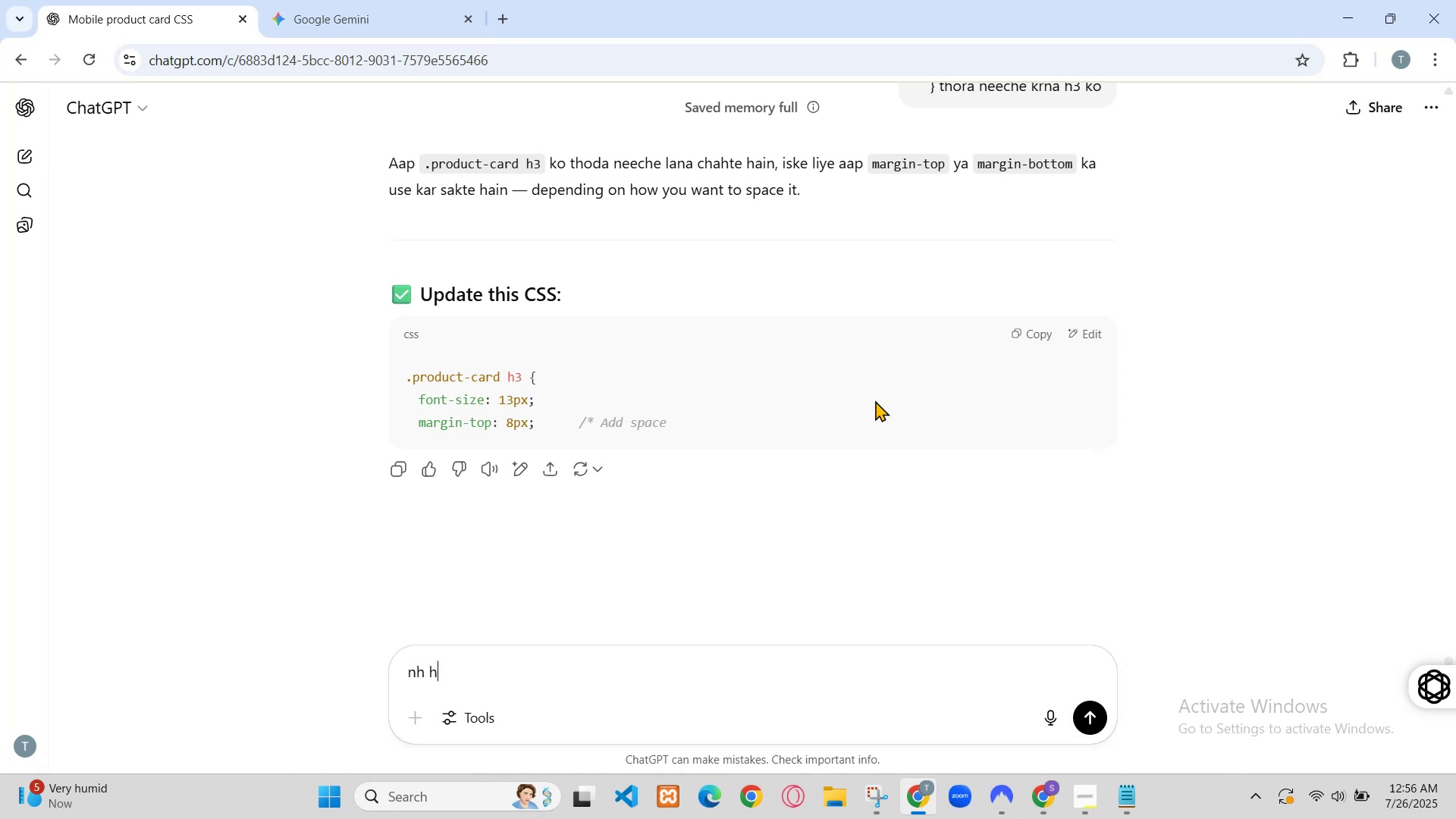 
right_click([727, 243])
 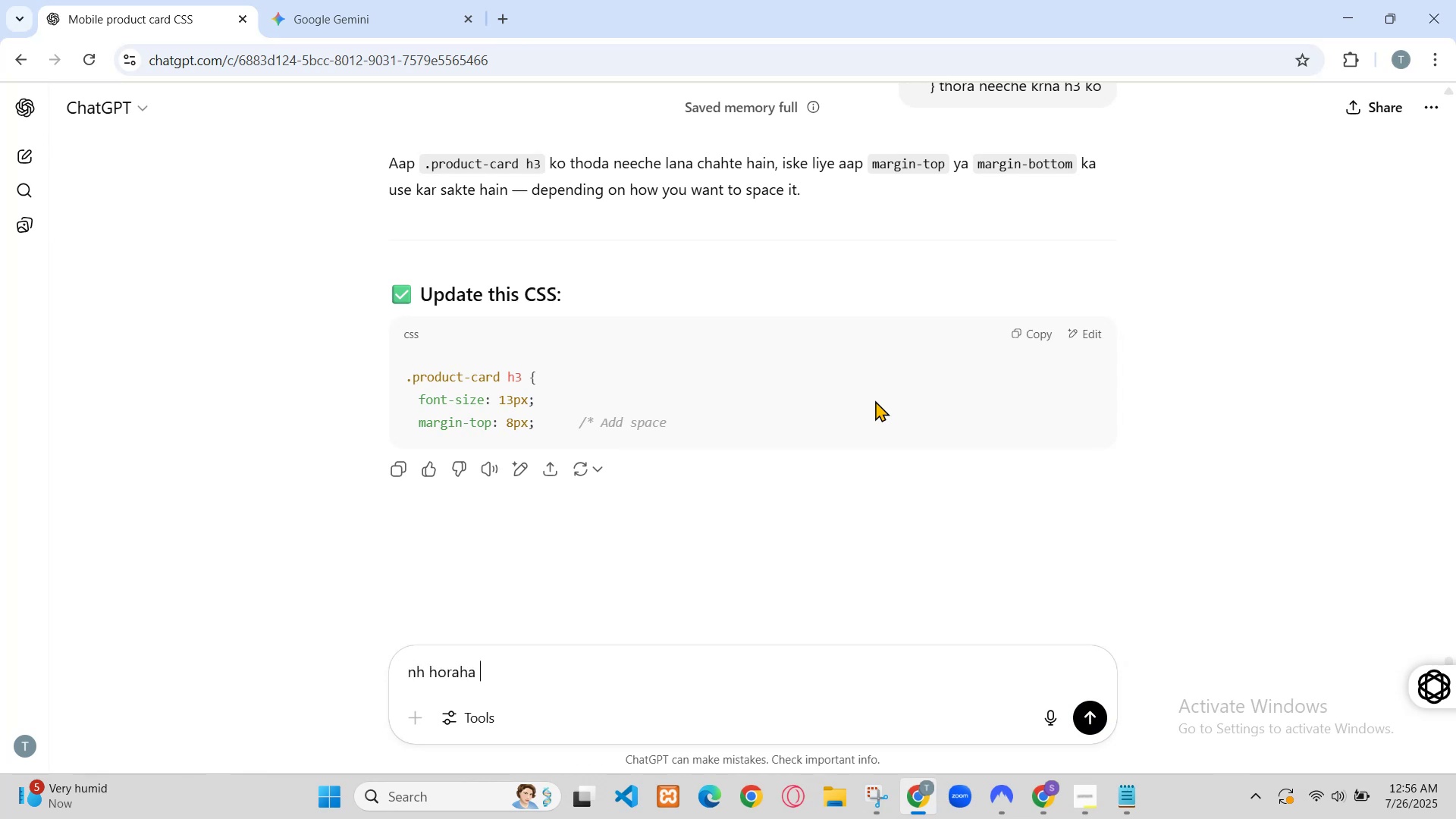 
left_click([861, 725])
 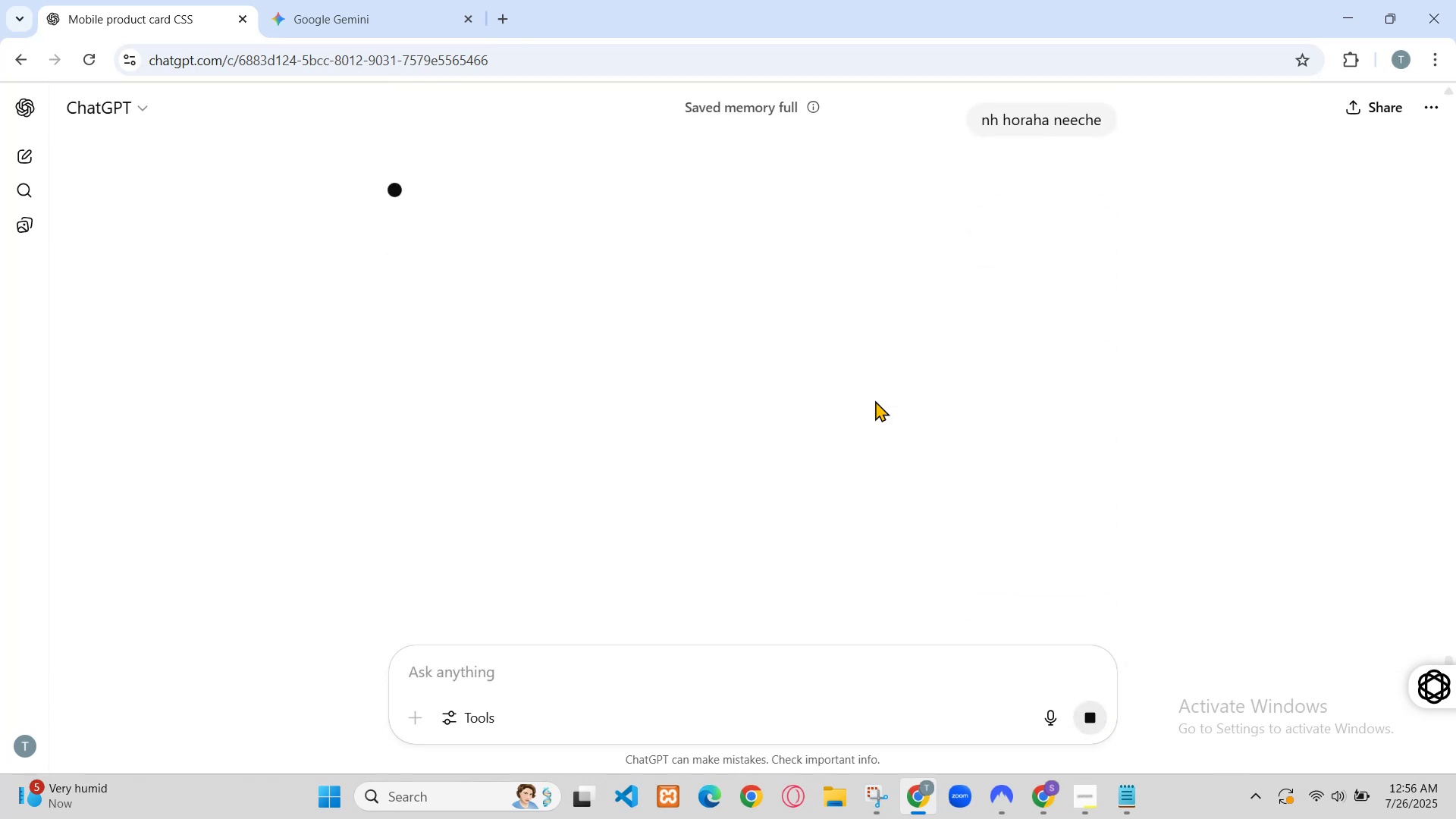 
scroll: coordinate [1154, 631], scroll_direction: up, amount: 1.0
 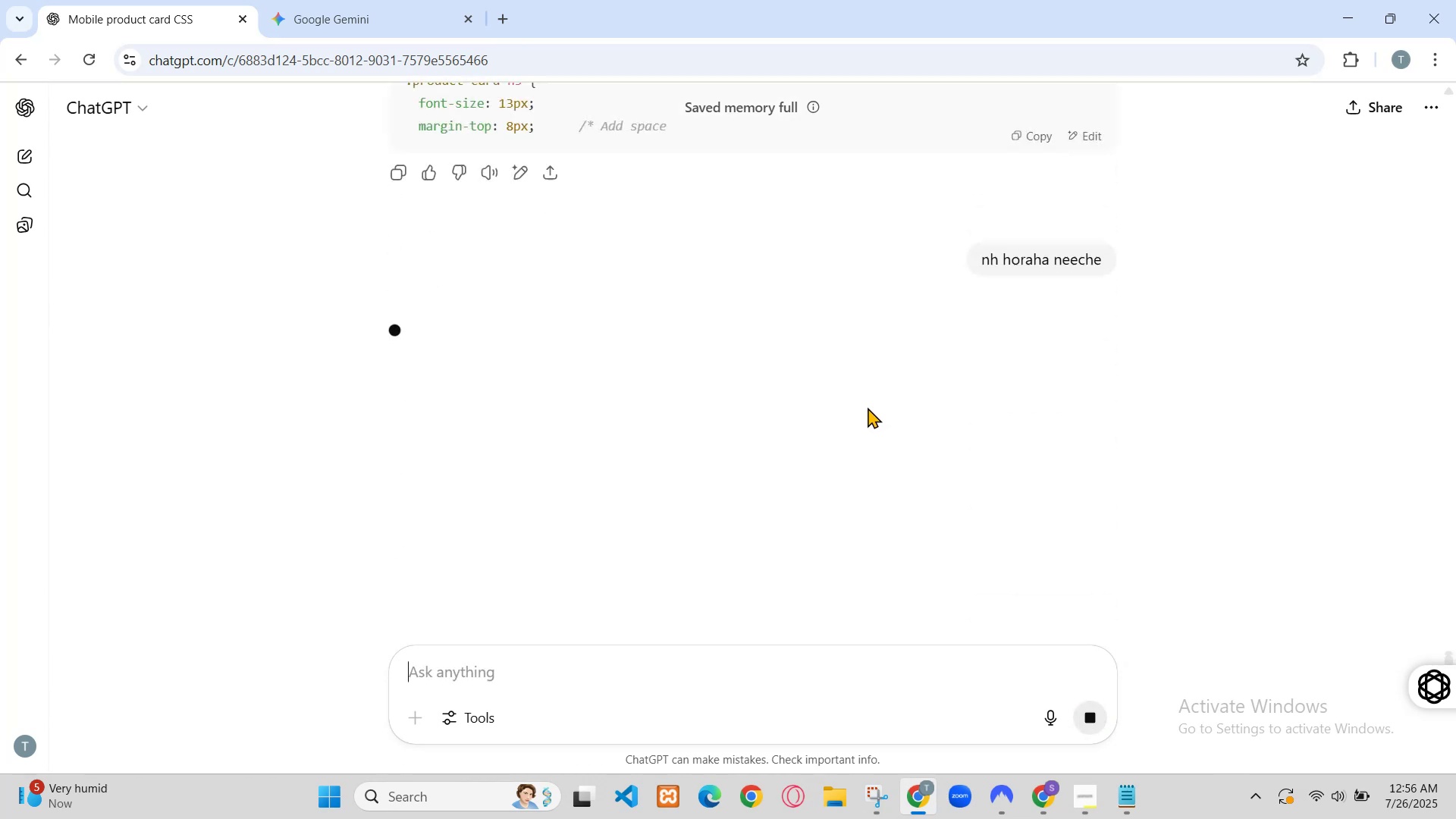 
left_click([1154, 631])
 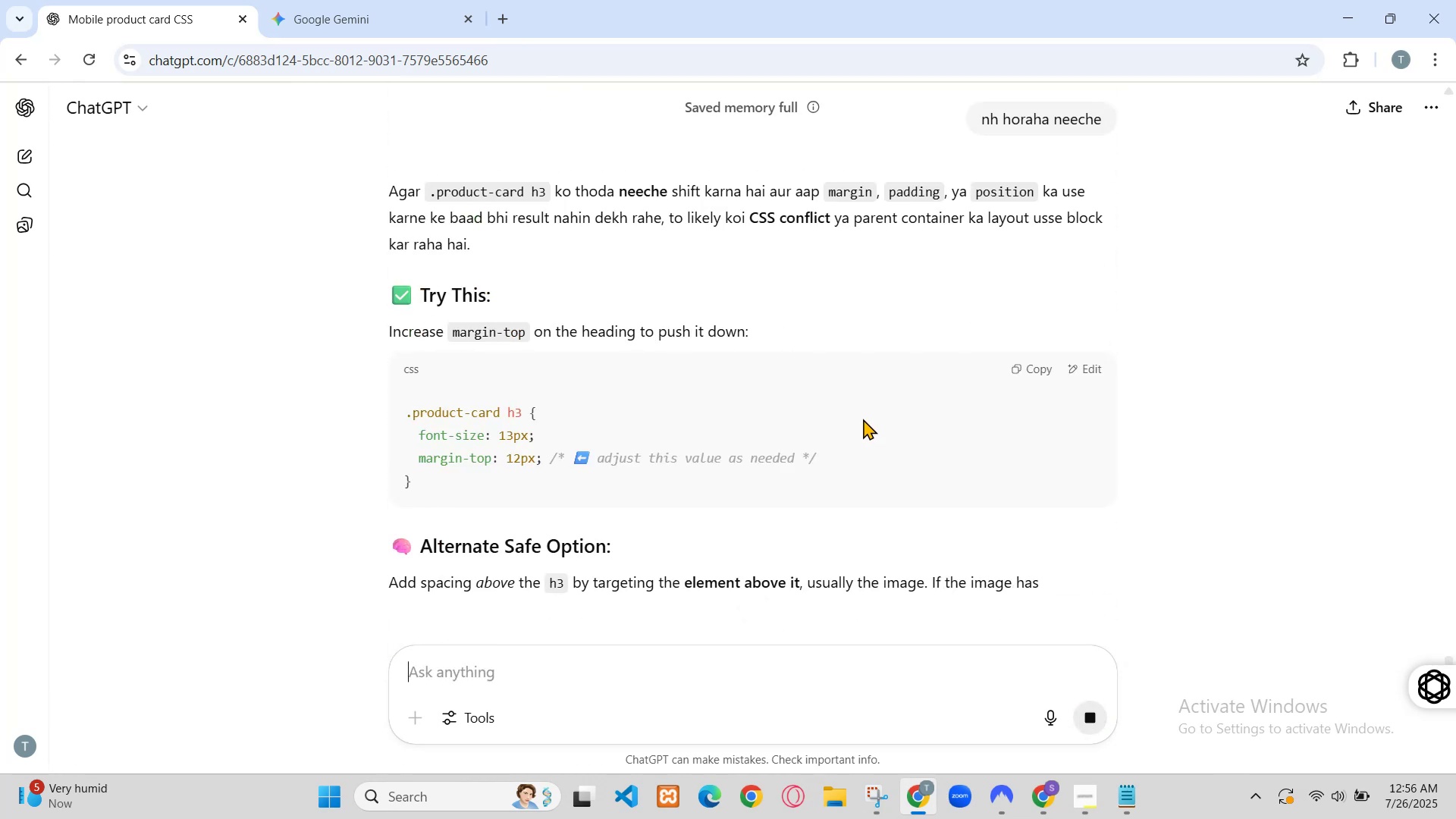 
left_click([1165, 703])
 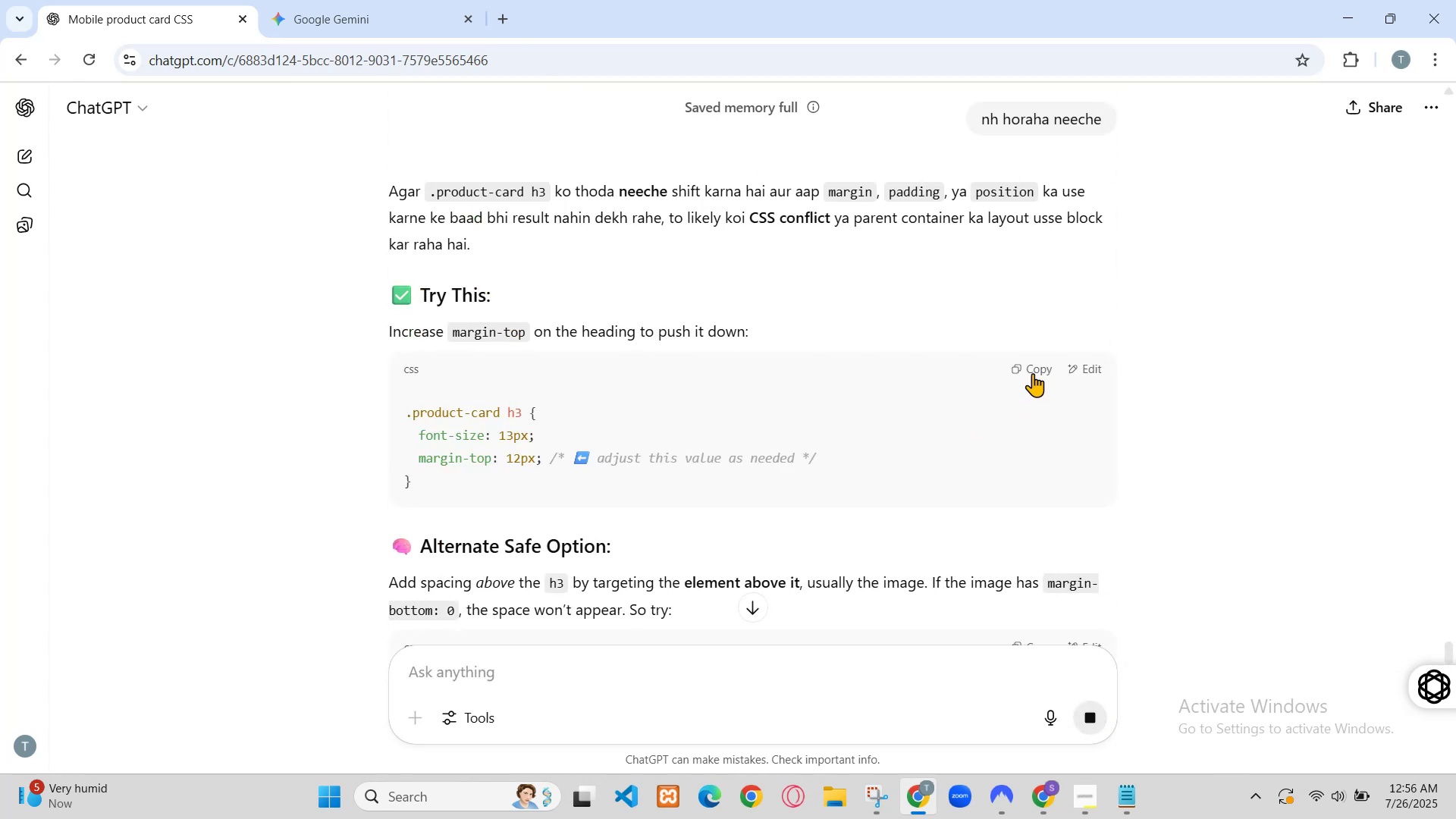 
left_click([1163, 701])
 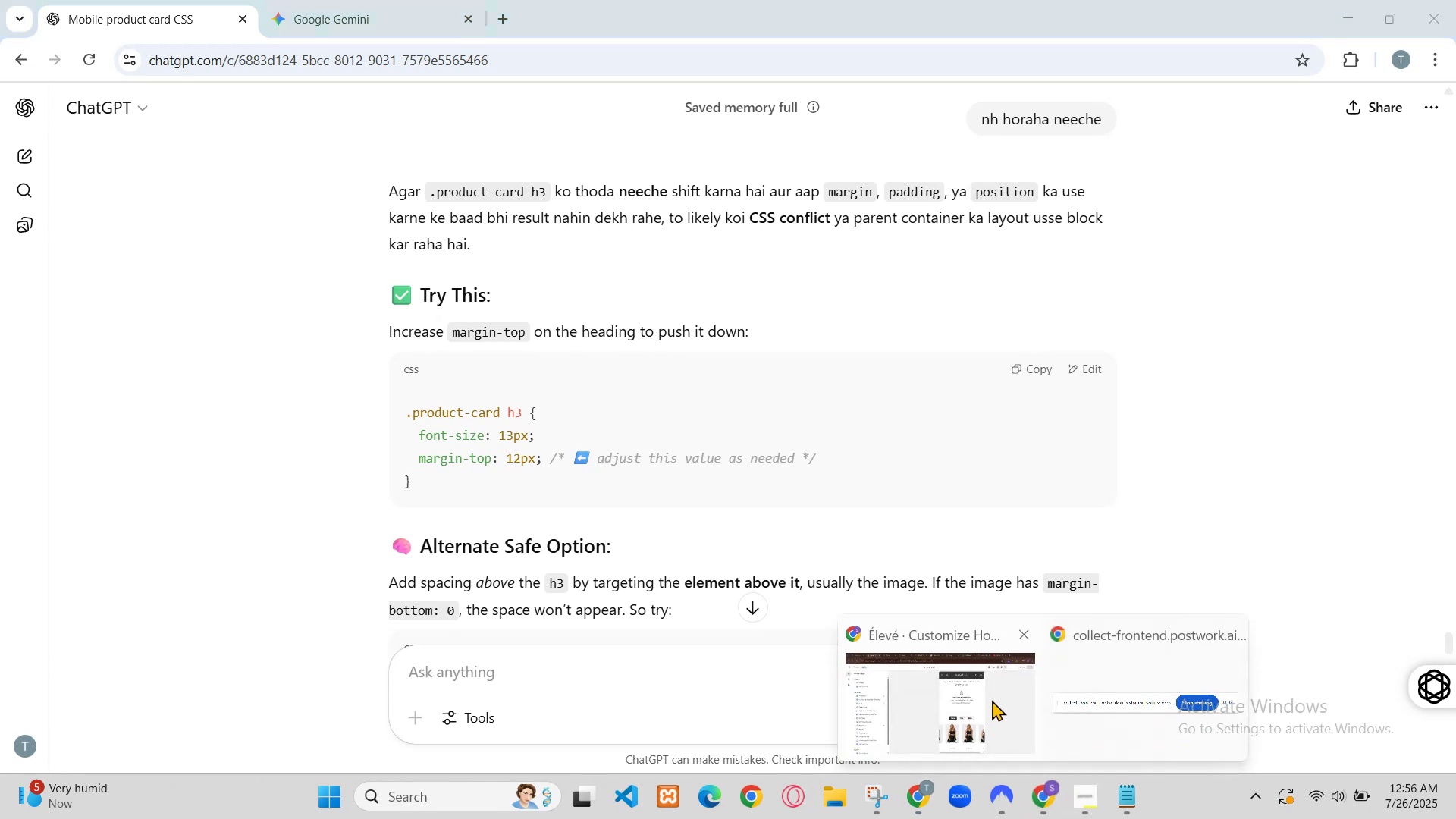 
left_click([1296, 704])
 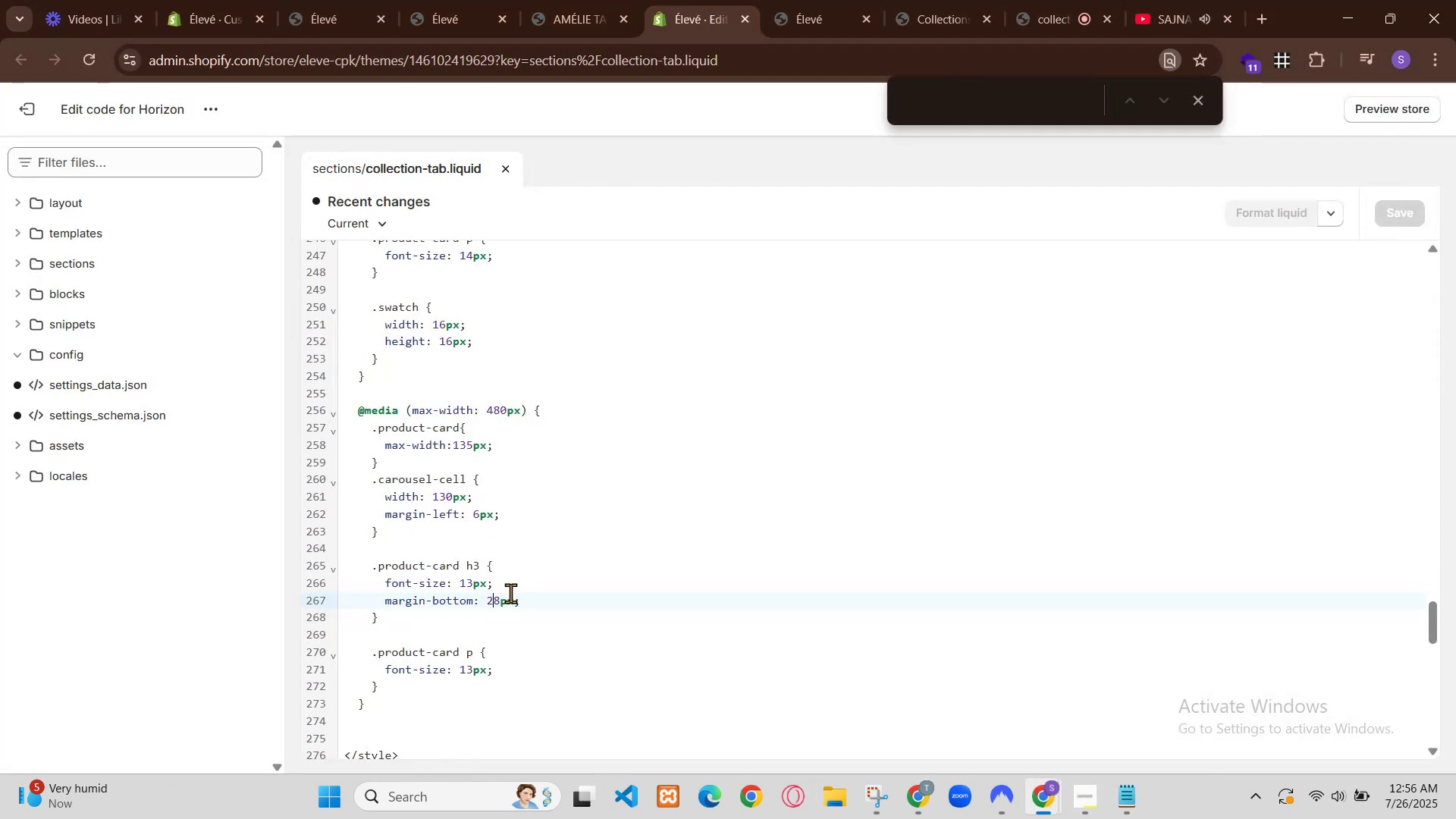 
type(wid)
 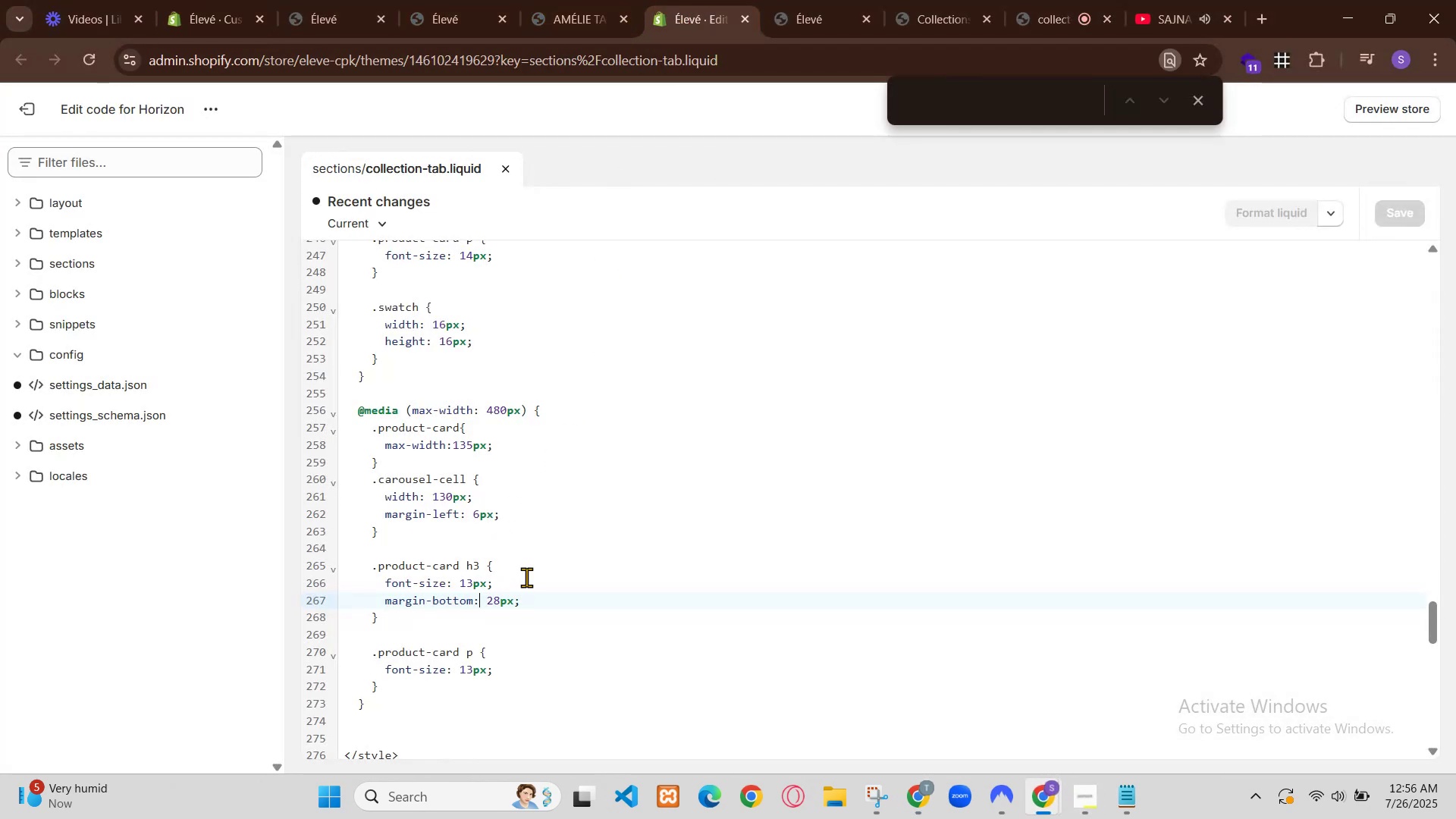 
key(Enter)
 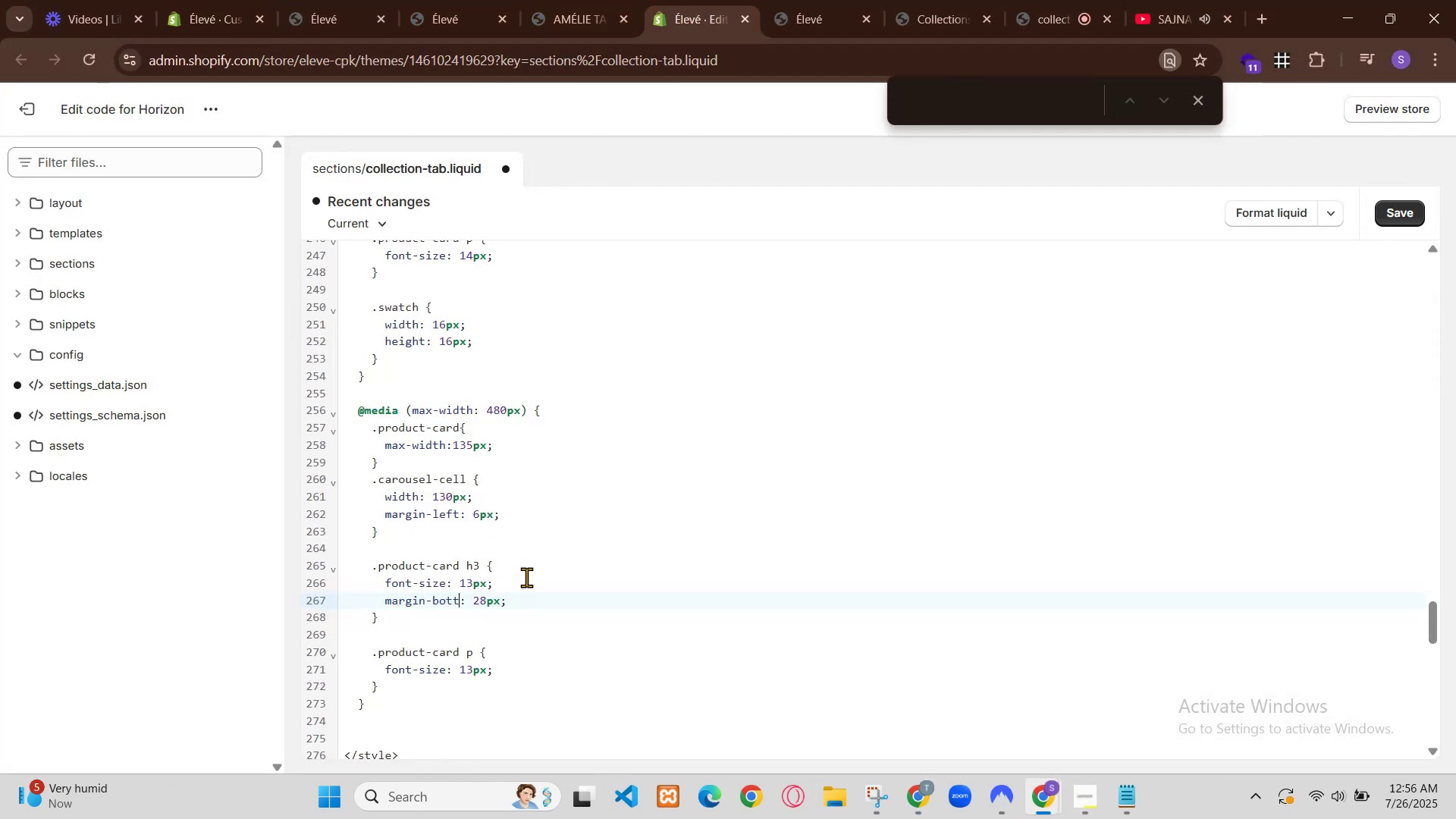 
type(20px)
 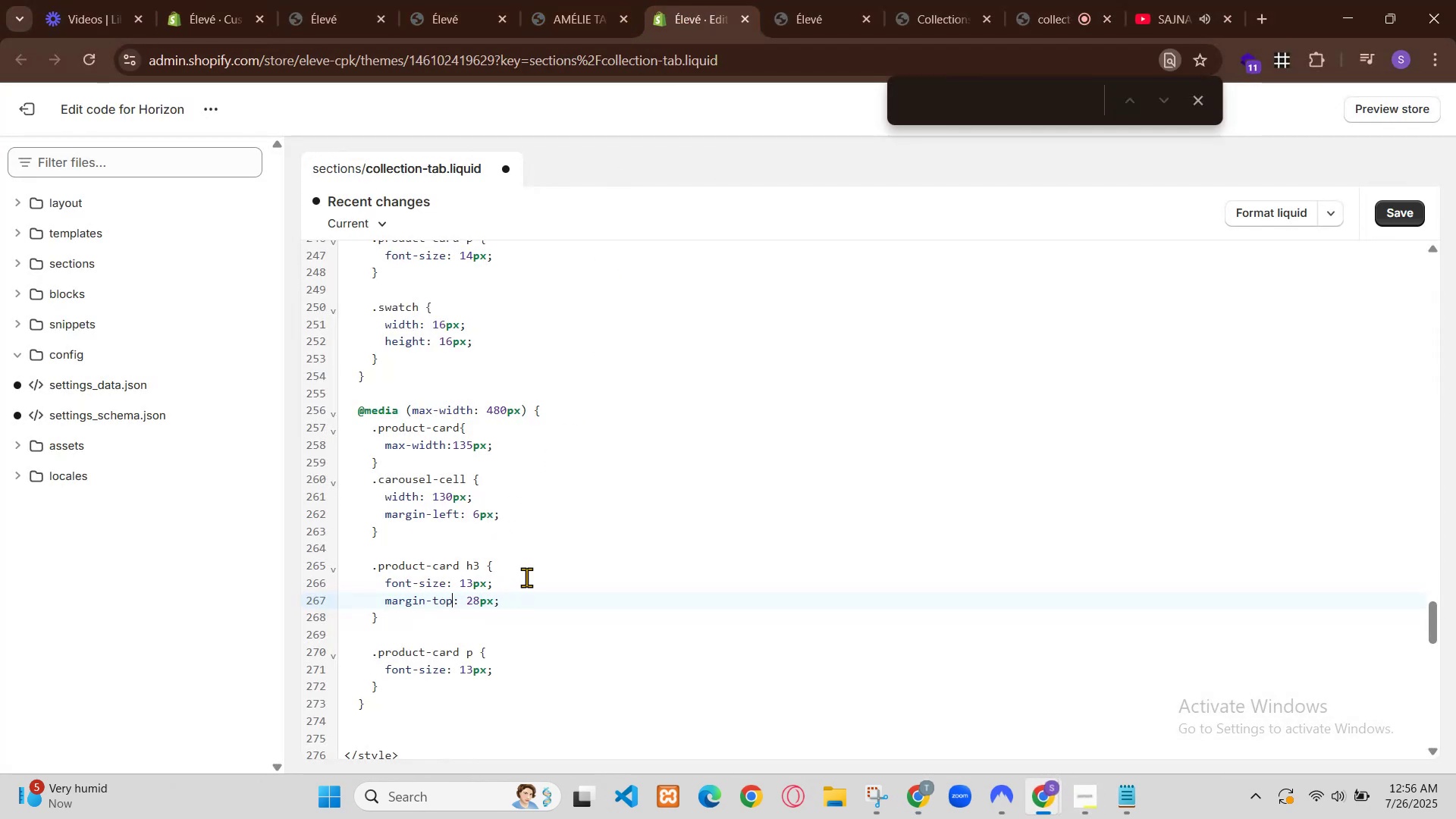 
key(ArrowLeft)
 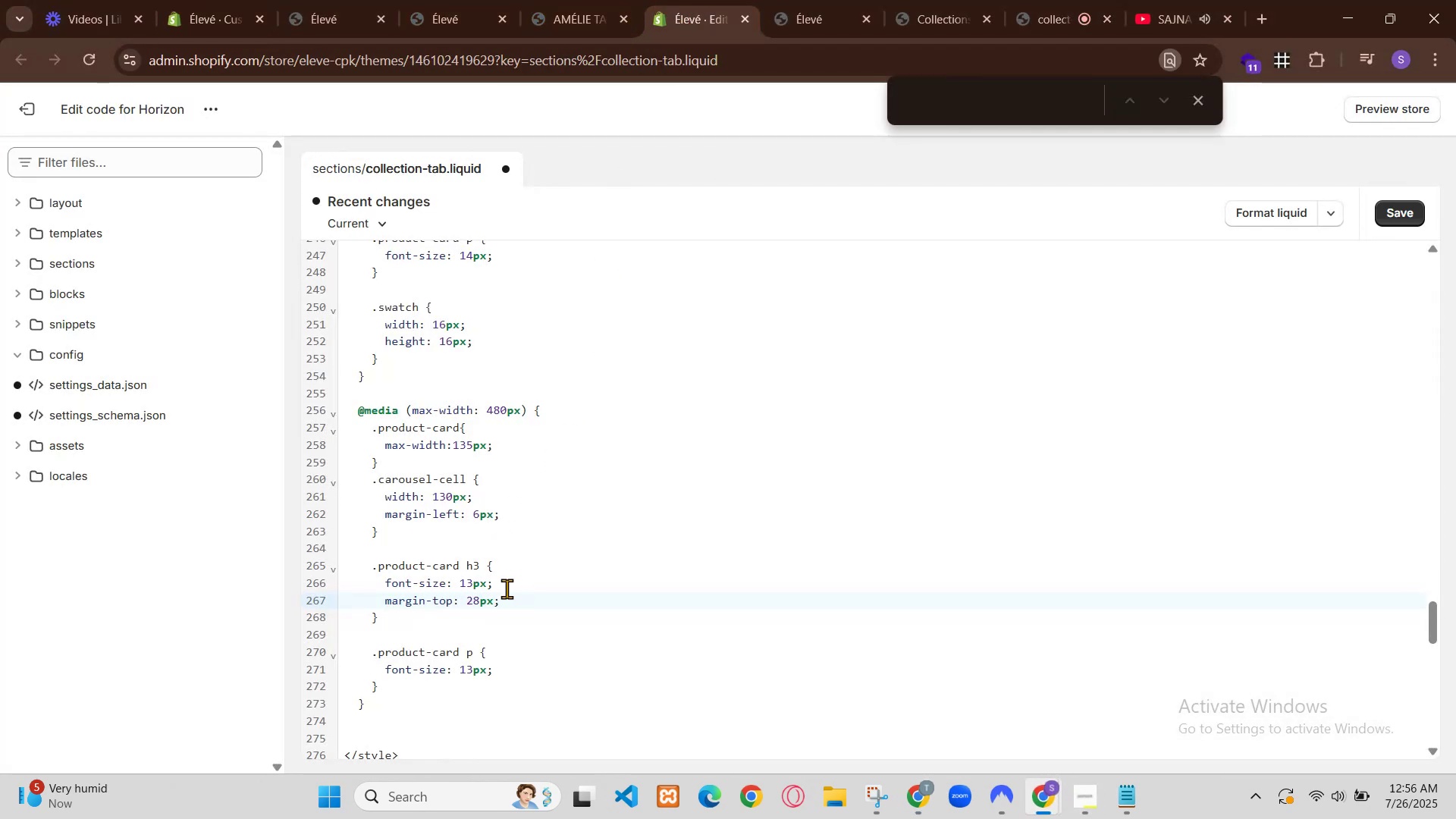 
key(ArrowLeft)
 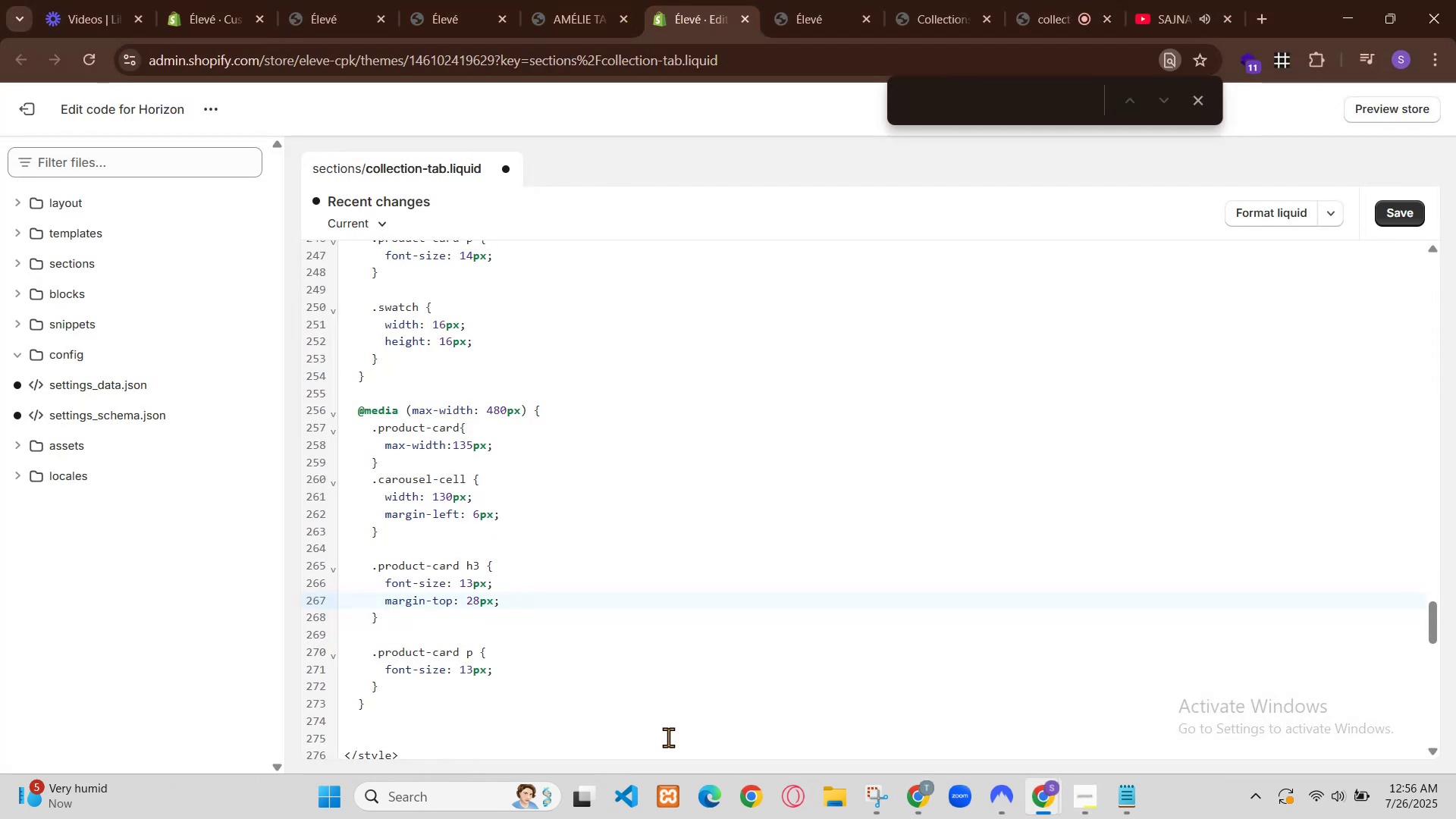 
key(ArrowLeft)
 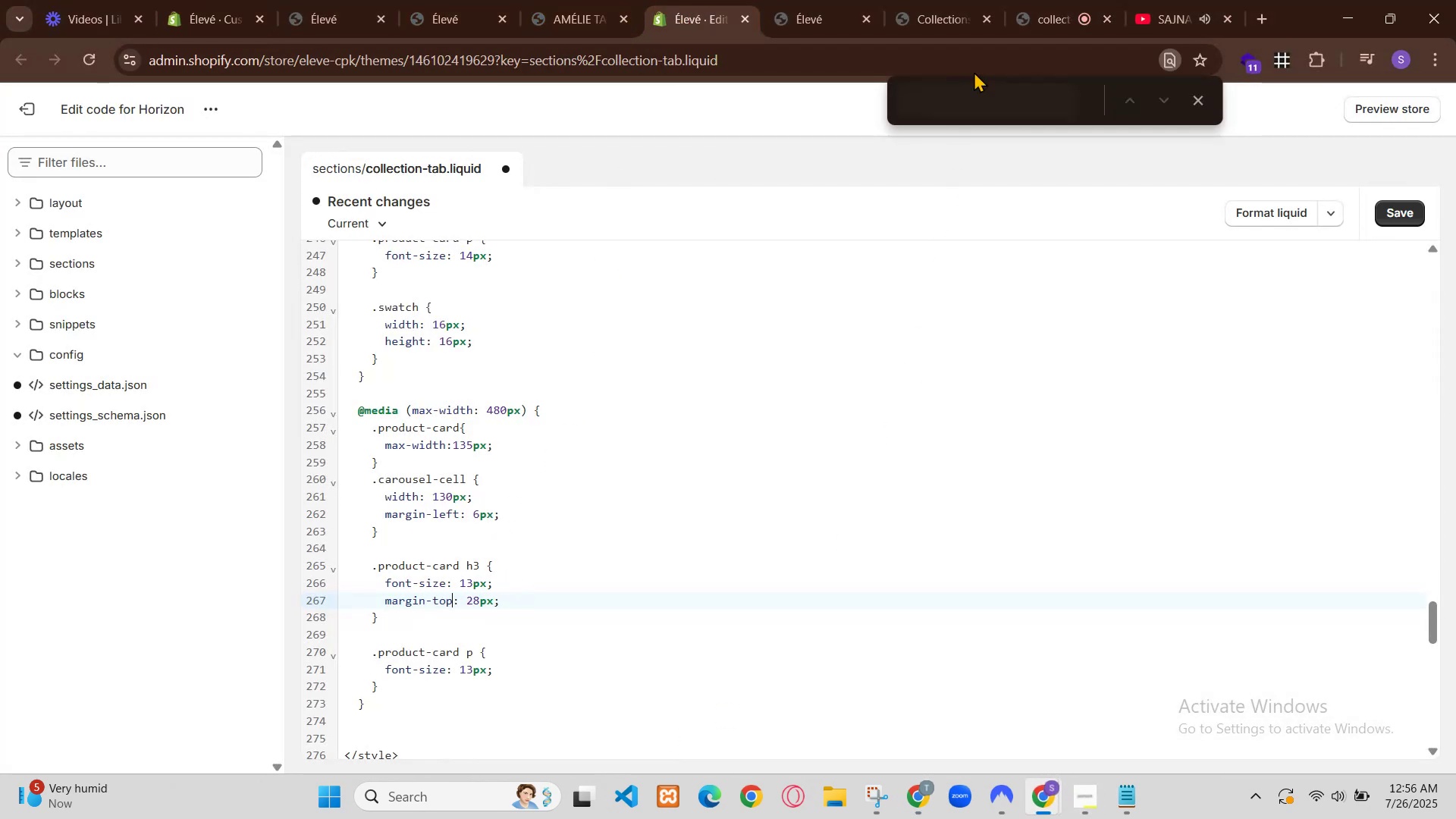 
key(ArrowLeft)
 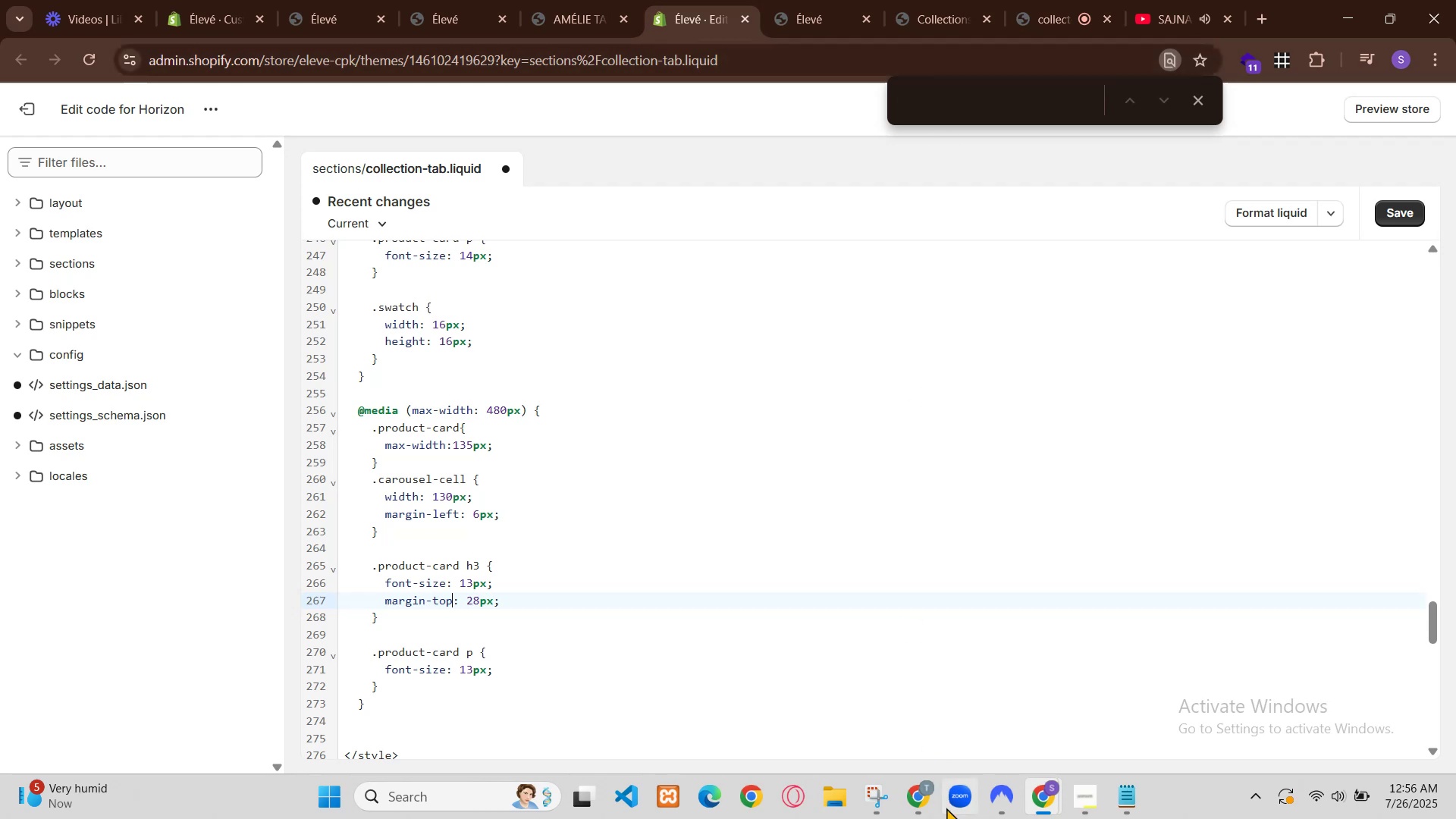 
type(1)
key(Backspace)
type(2)
key(Backspace)
key(Backspace)
key(Backspace)
type(maxx)
key(Backspace)
 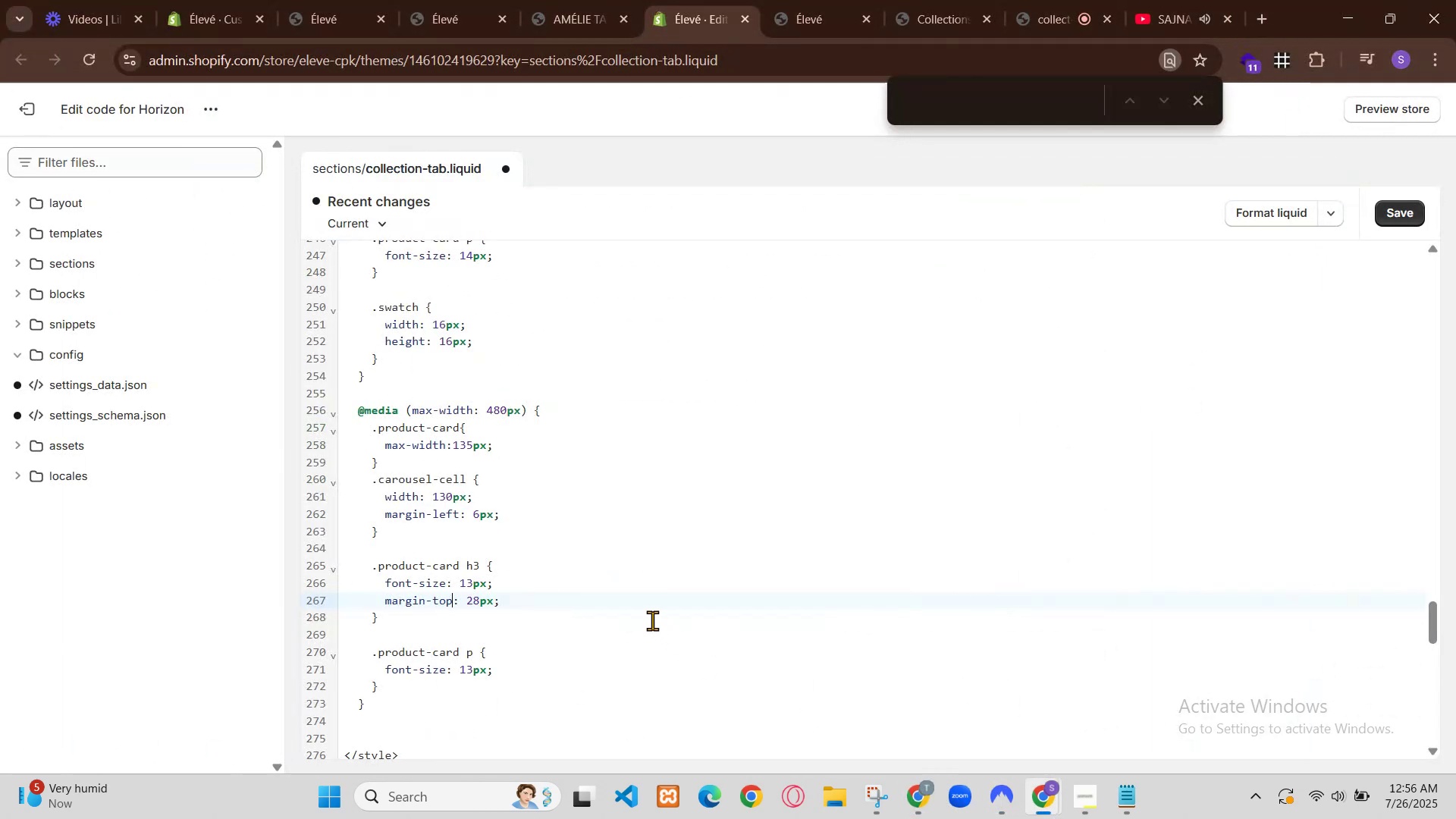 
key(Enter)
 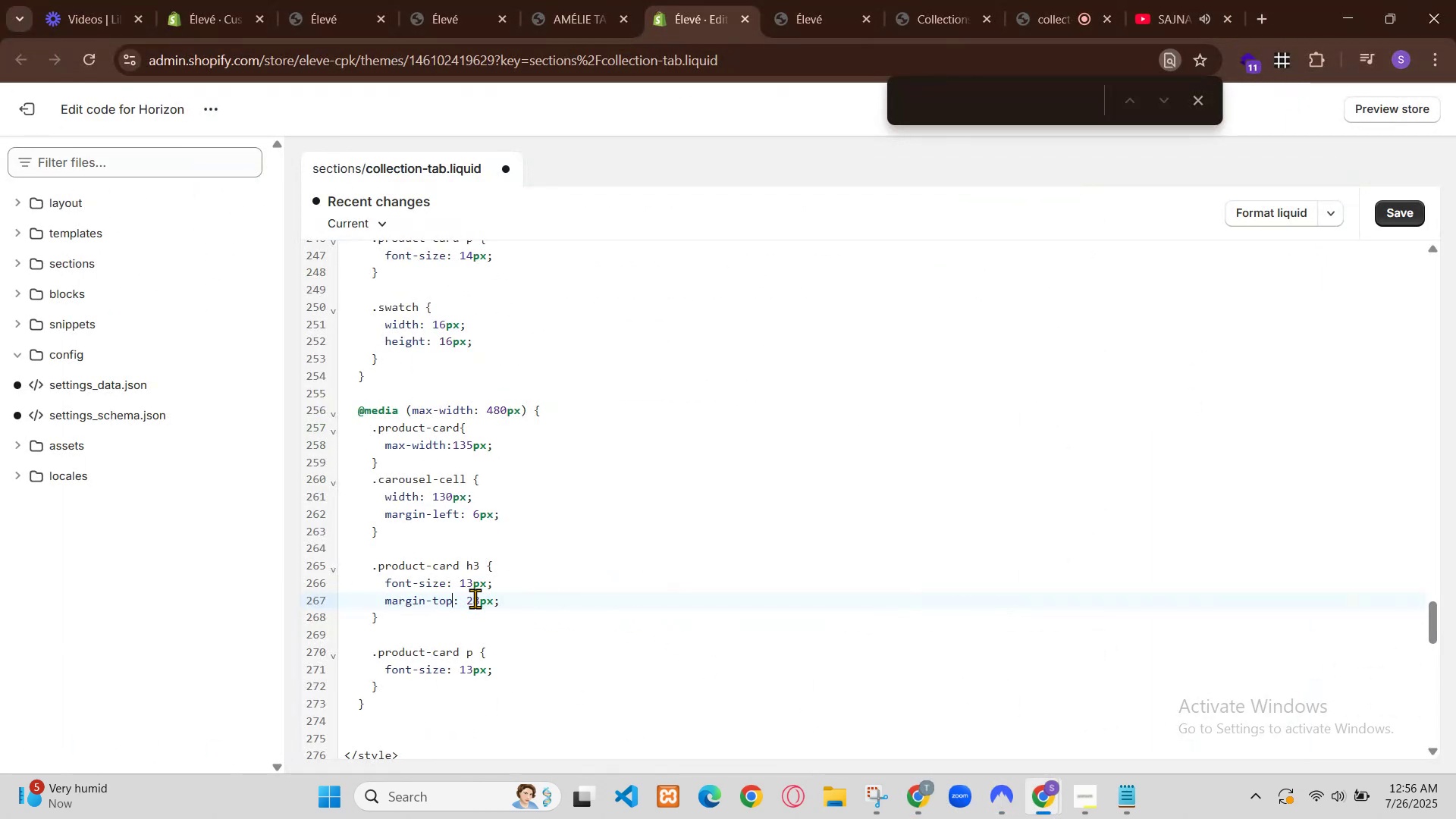 
type(234px)
 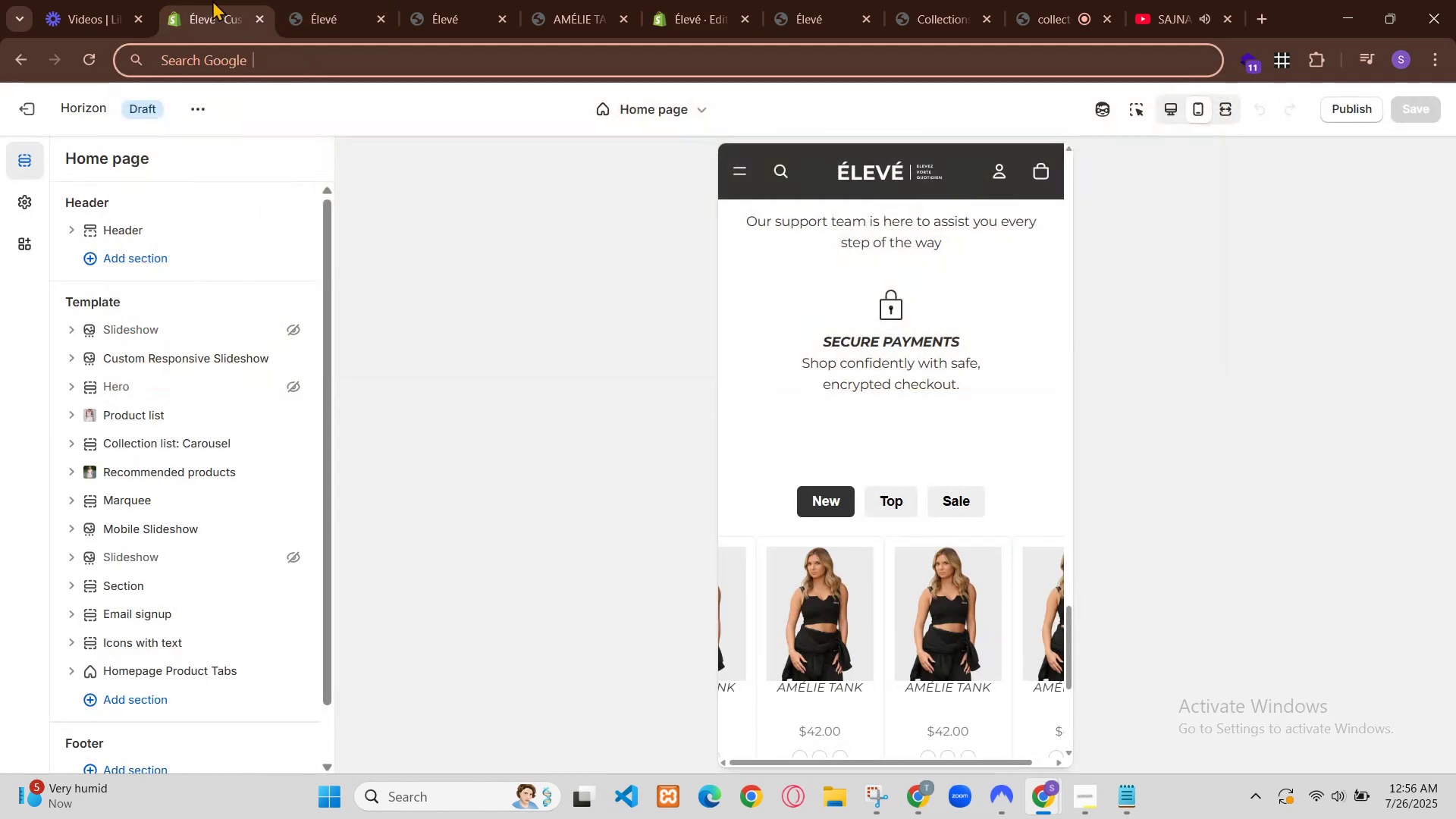 
wait(7.92)
 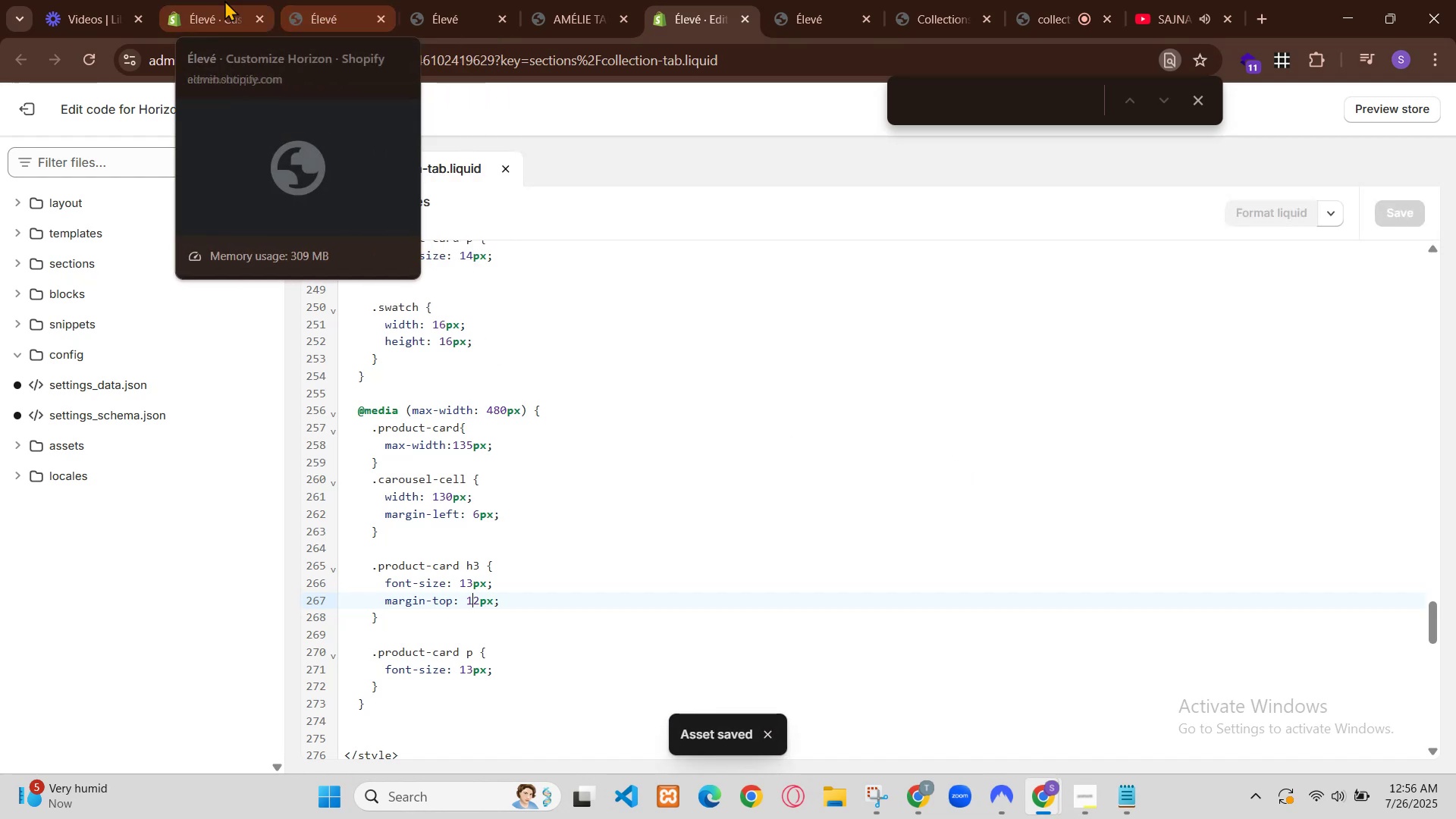 
scroll: coordinate [668, 317], scroll_direction: down, amount: 5.0
 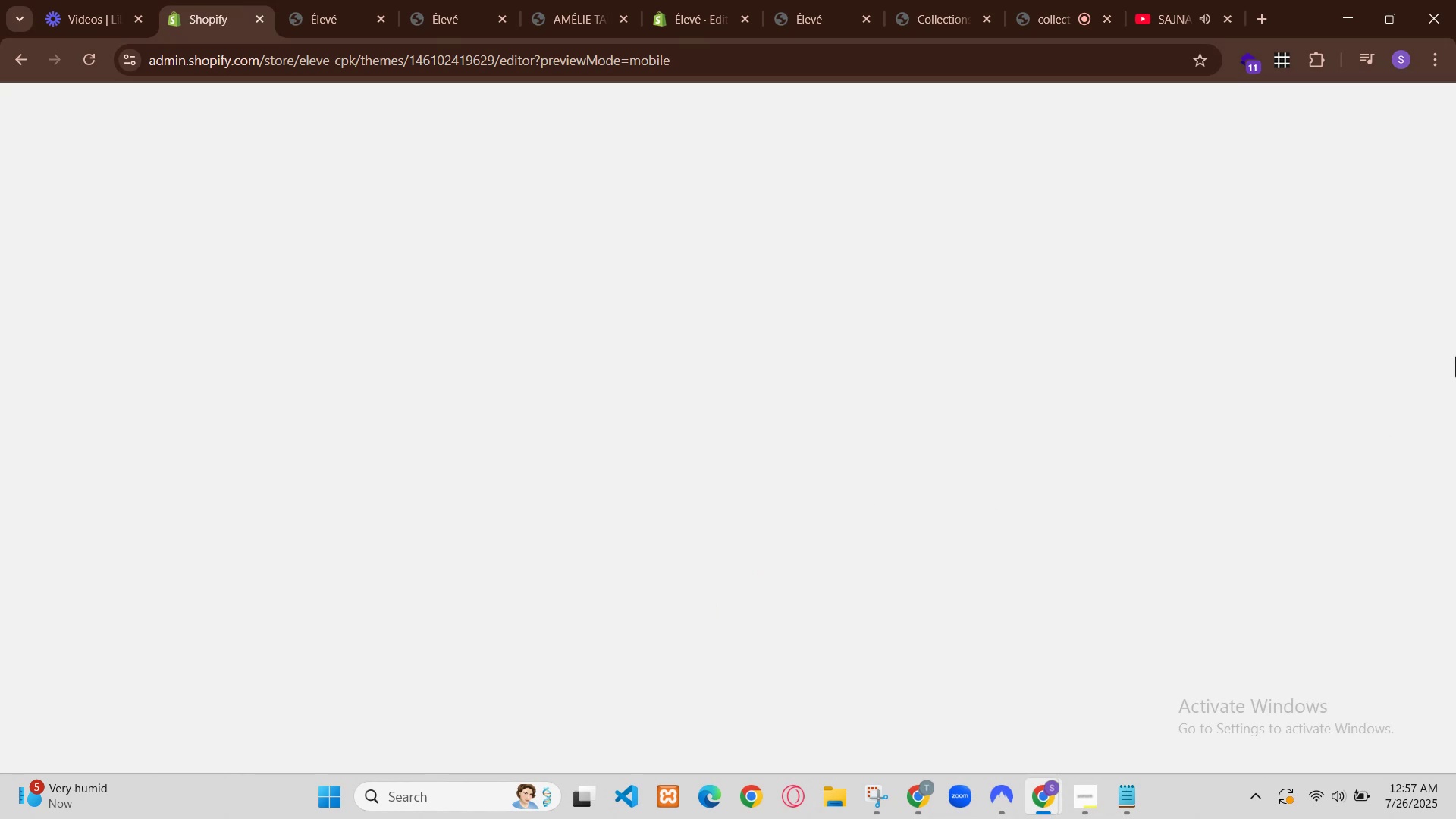 
scroll: coordinate [774, 340], scroll_direction: up, amount: 1.0
 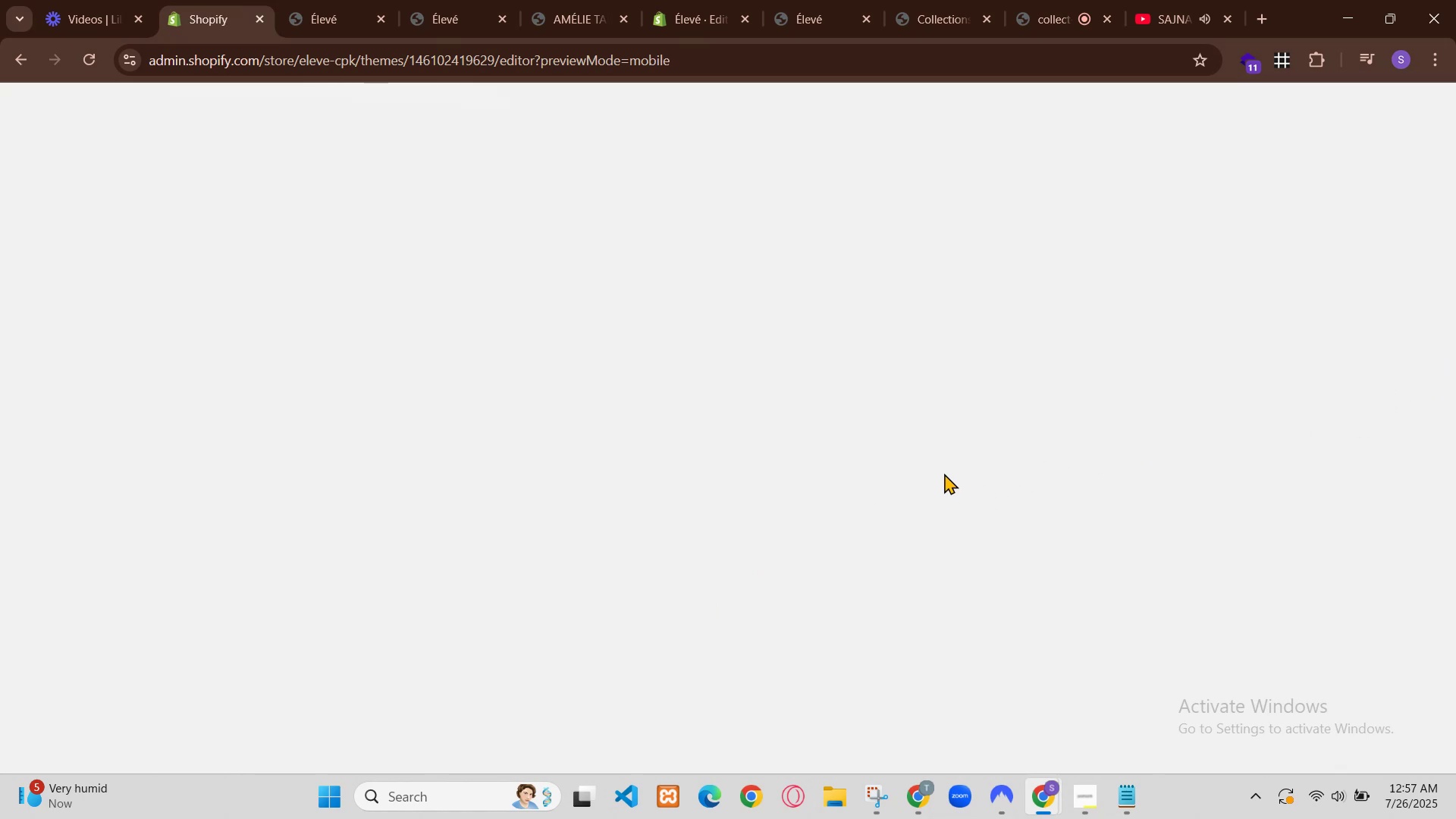 
scroll: coordinate [774, 340], scroll_direction: down, amount: 1.0
 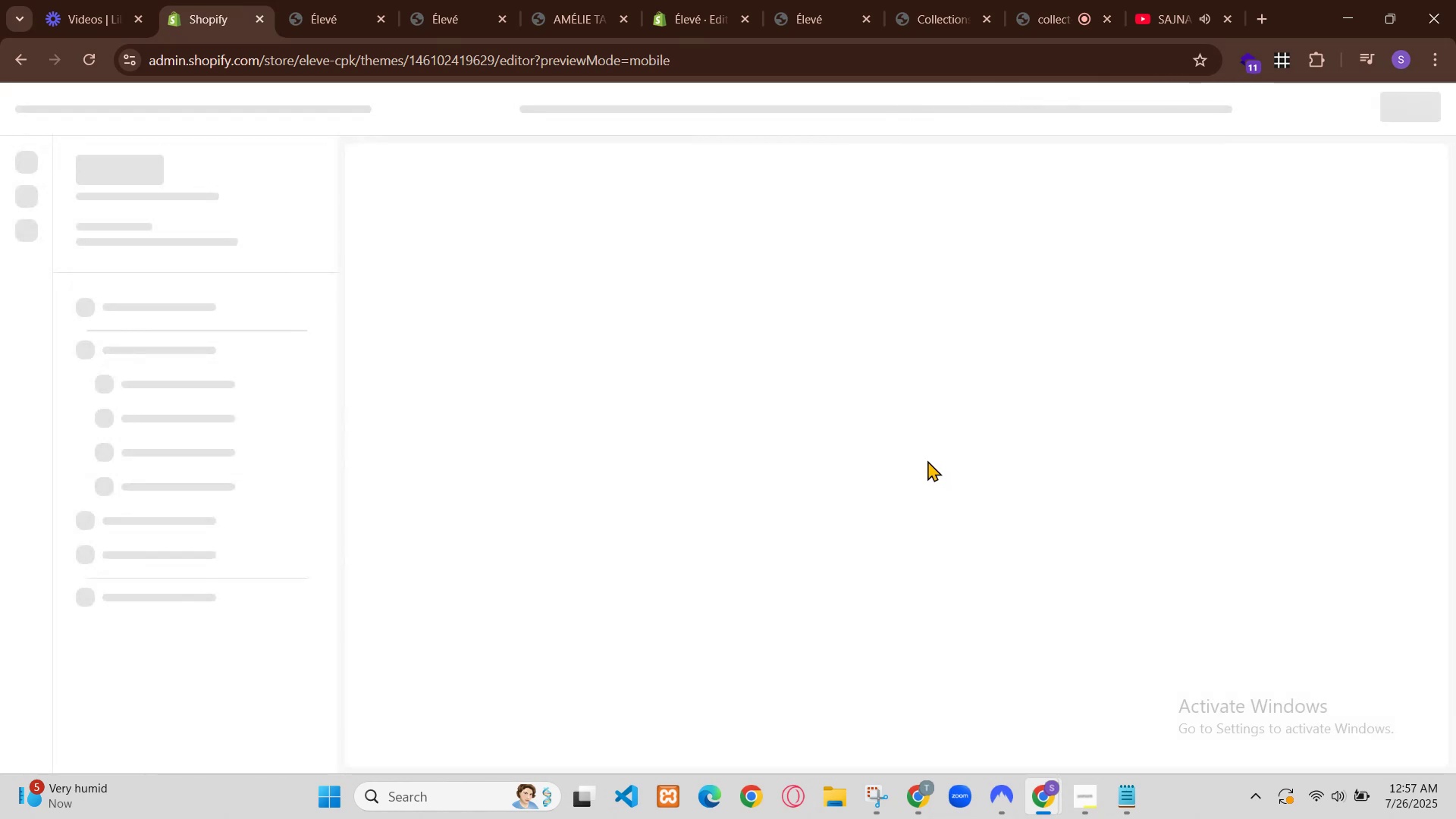 
left_click([1266, 717])
 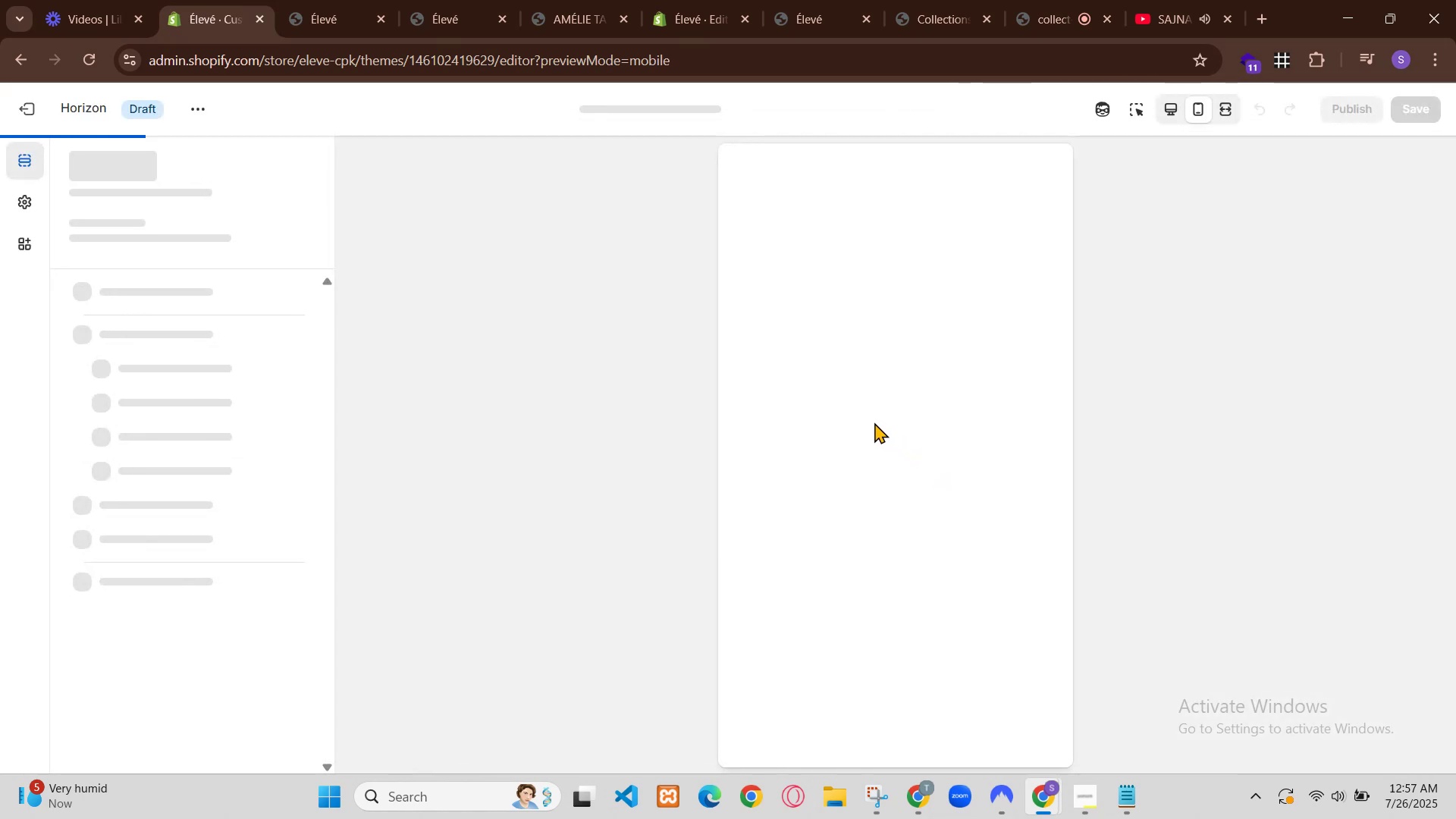 
left_click([1269, 717])
 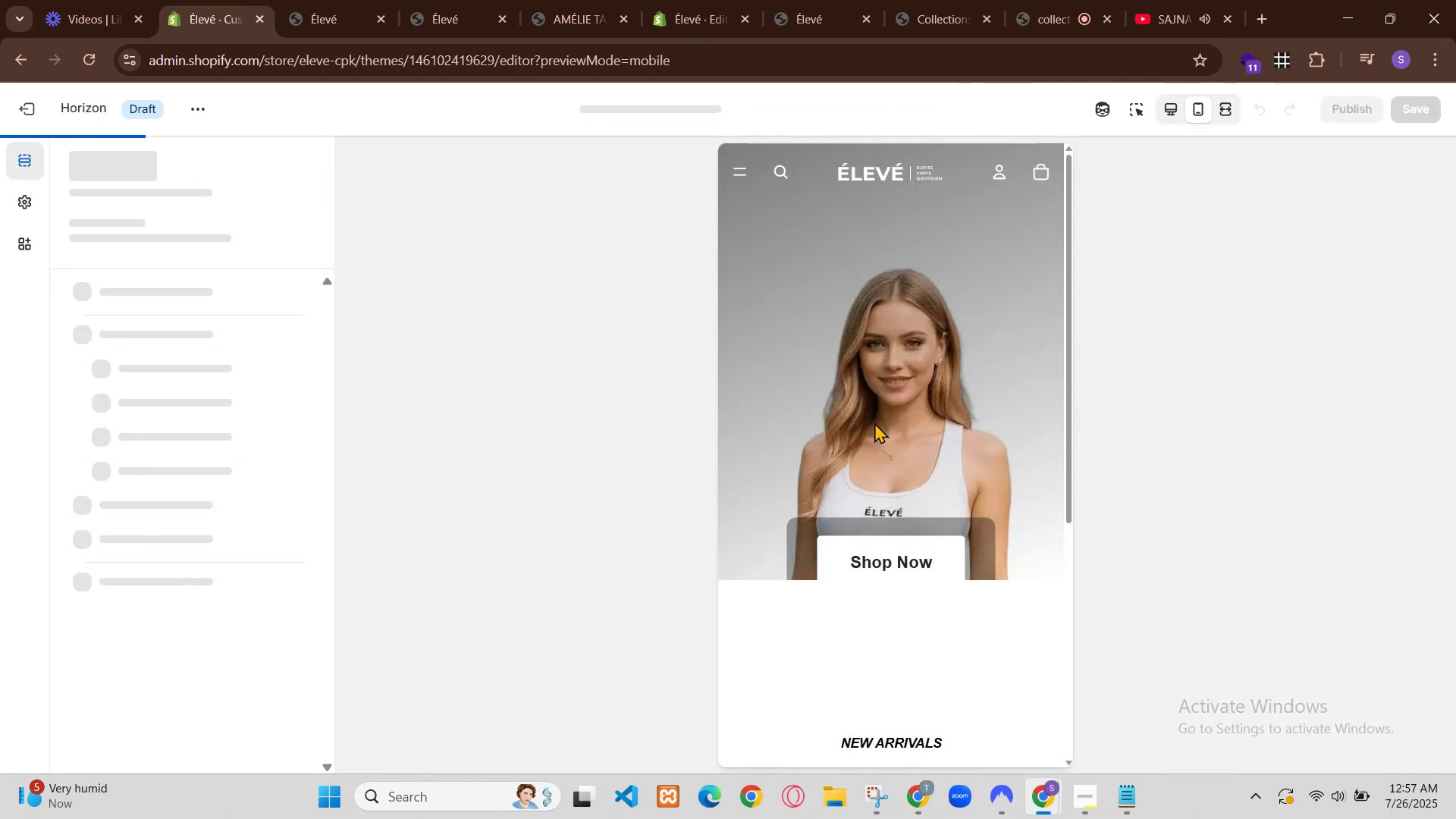 
key(Backspace)
type(0)
key(Backspace)
key(Backspace)
type(50)
key(Backspace)
key(Backspace)
type(0)
 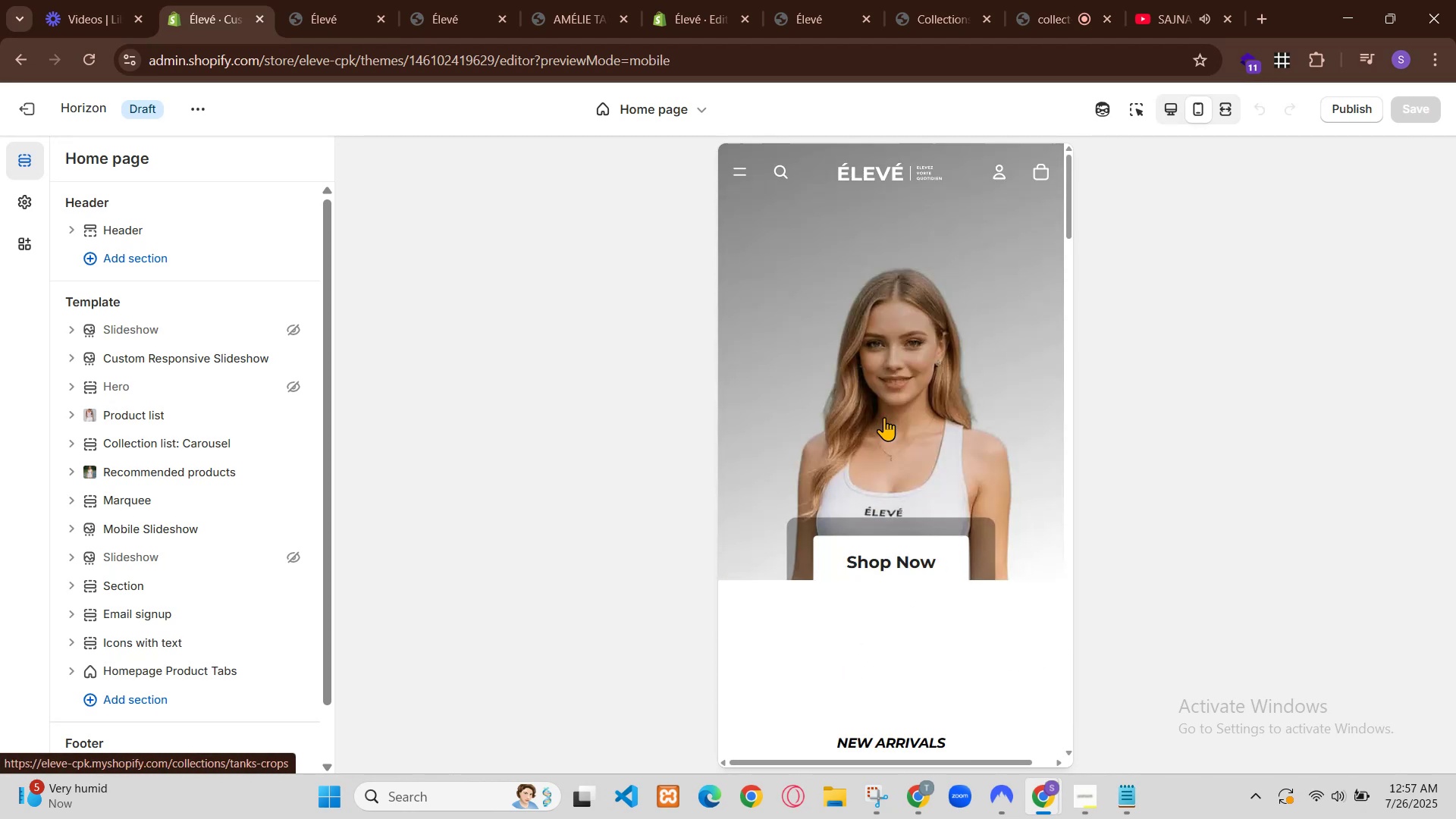 
hold_key(key=6, duration=0.32)
 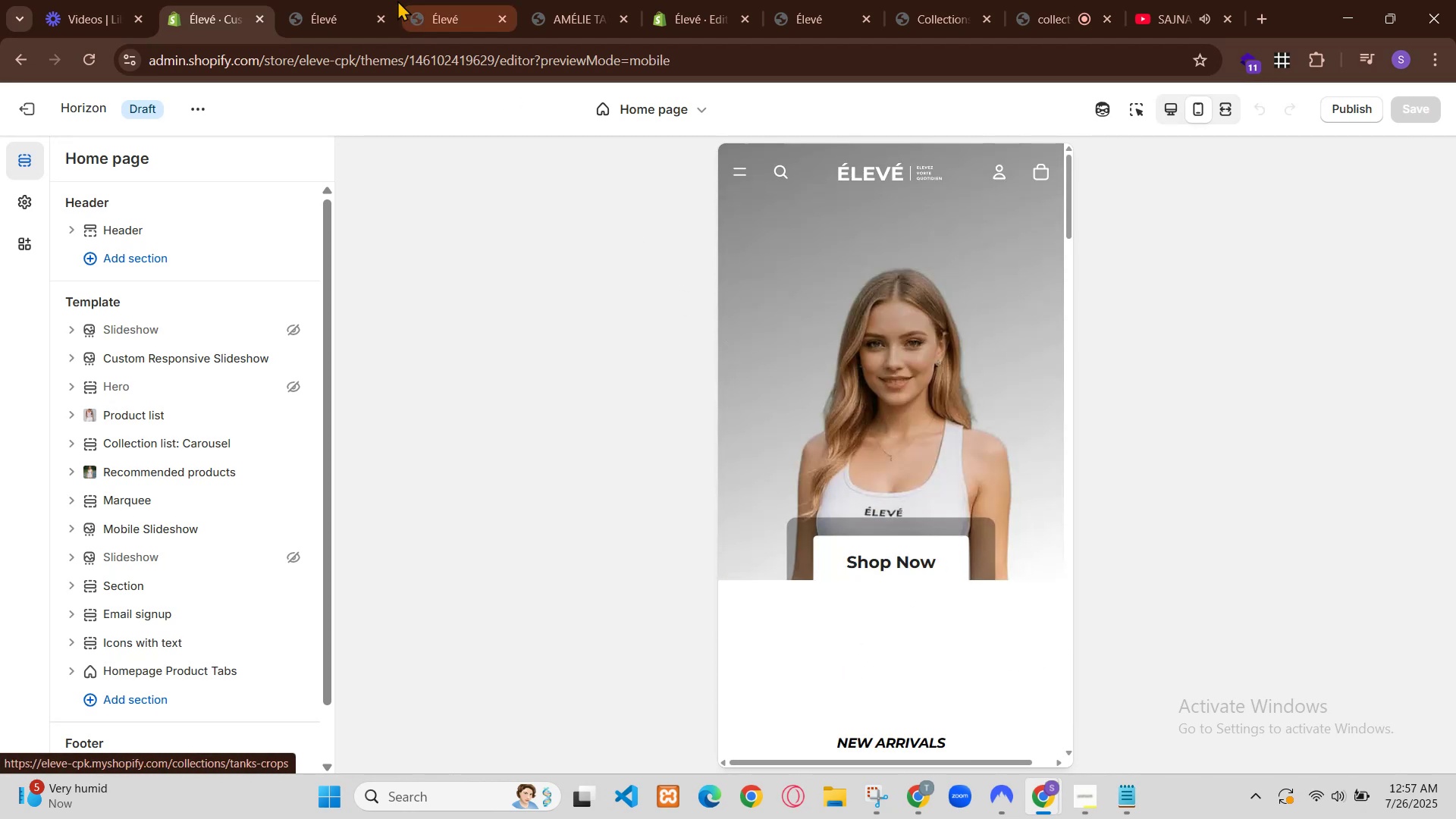 
scroll: coordinate [1121, 355], scroll_direction: up, amount: 1.0
 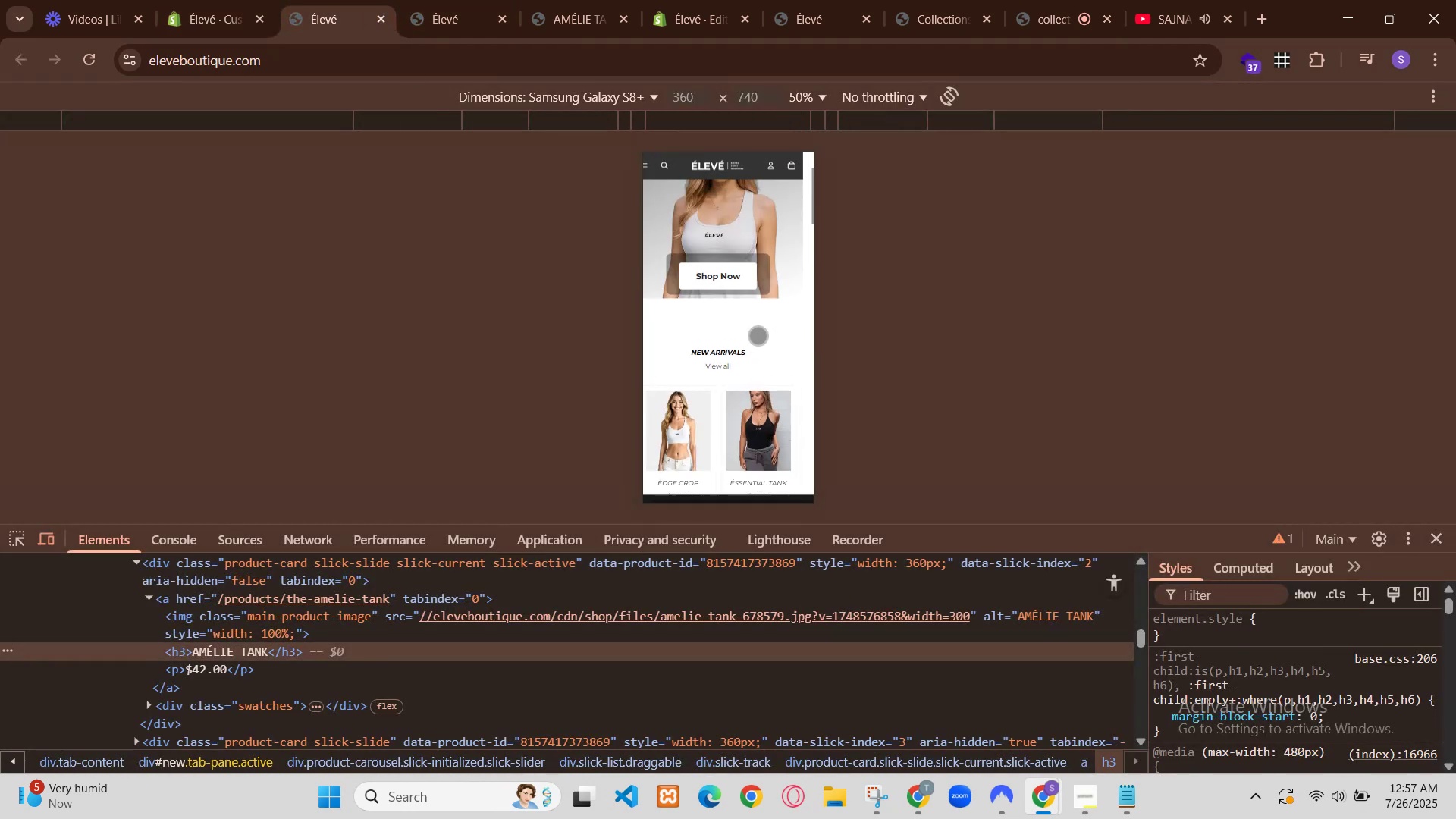 
key(Backspace)
 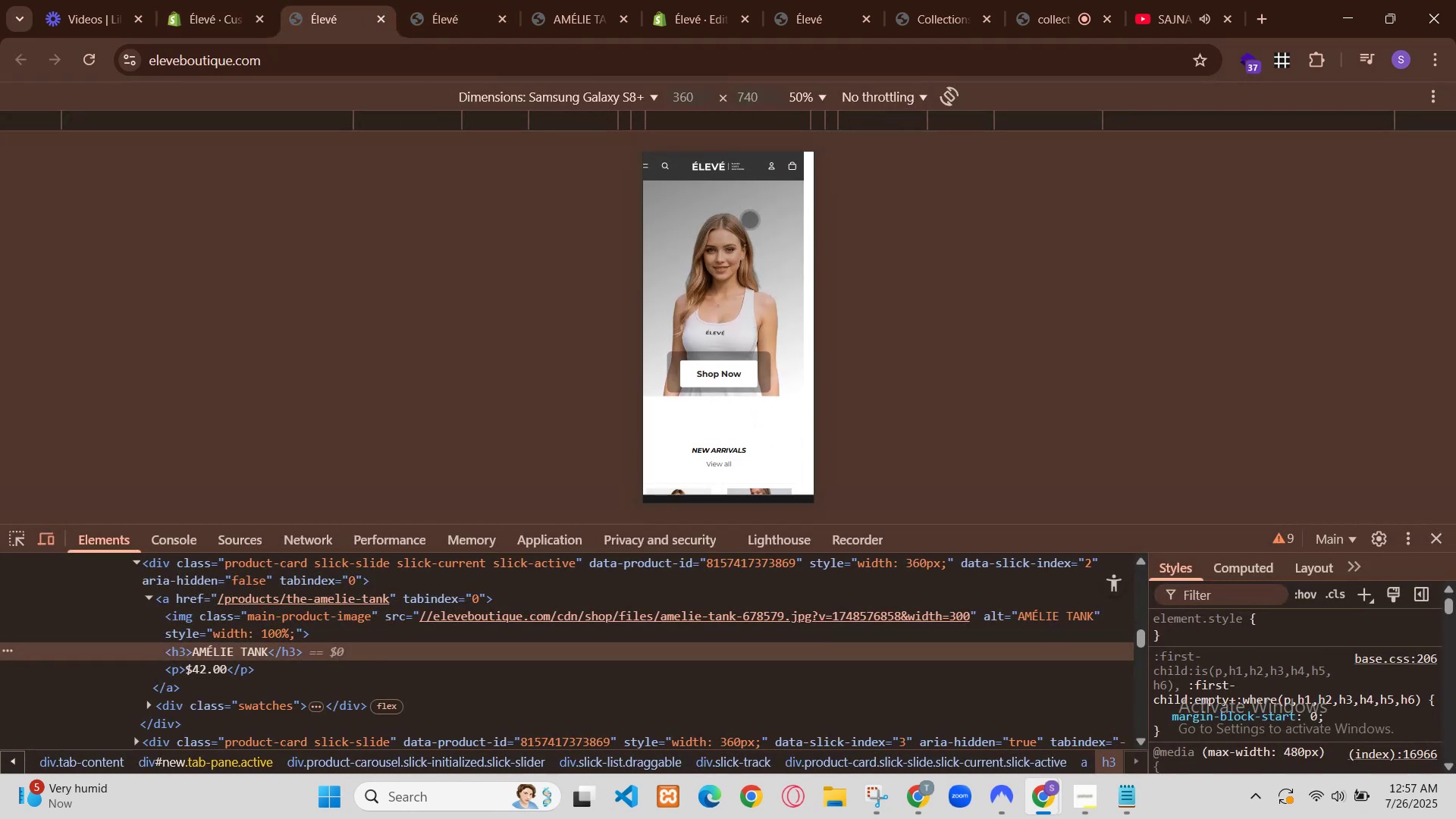 
key(ArrowUp)
 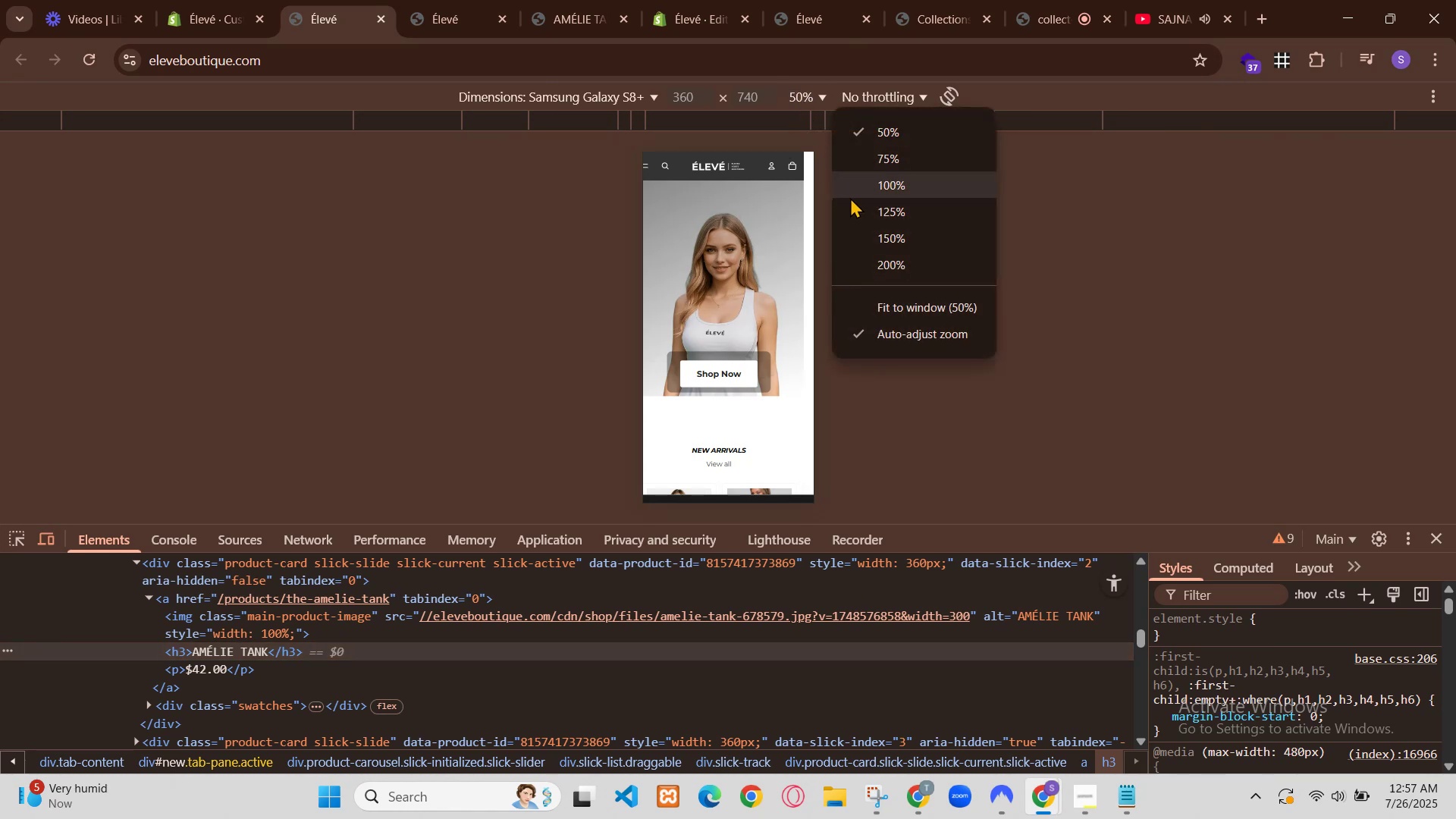 
key(ArrowLeft)
 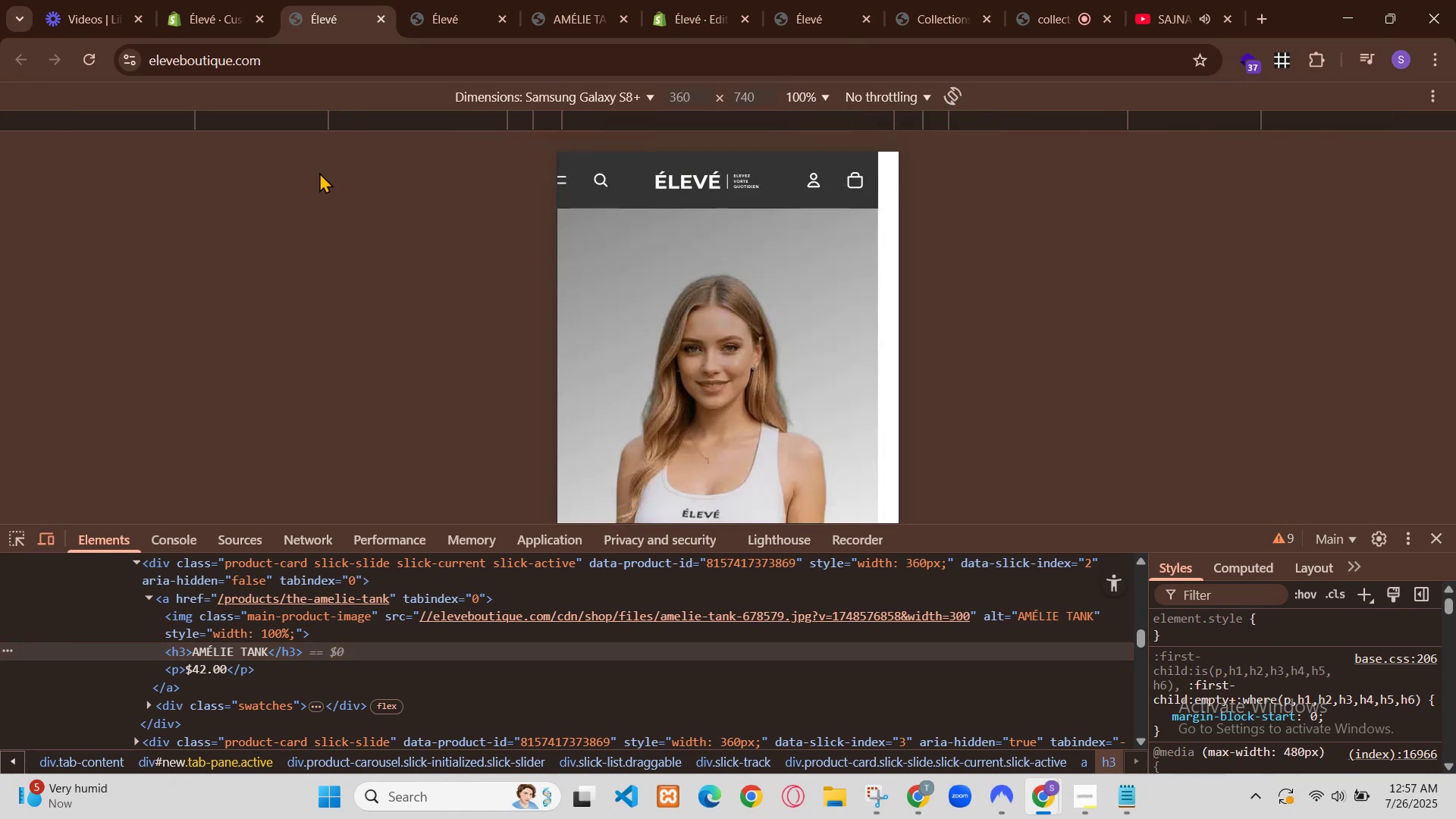 
key(ArrowRight)
 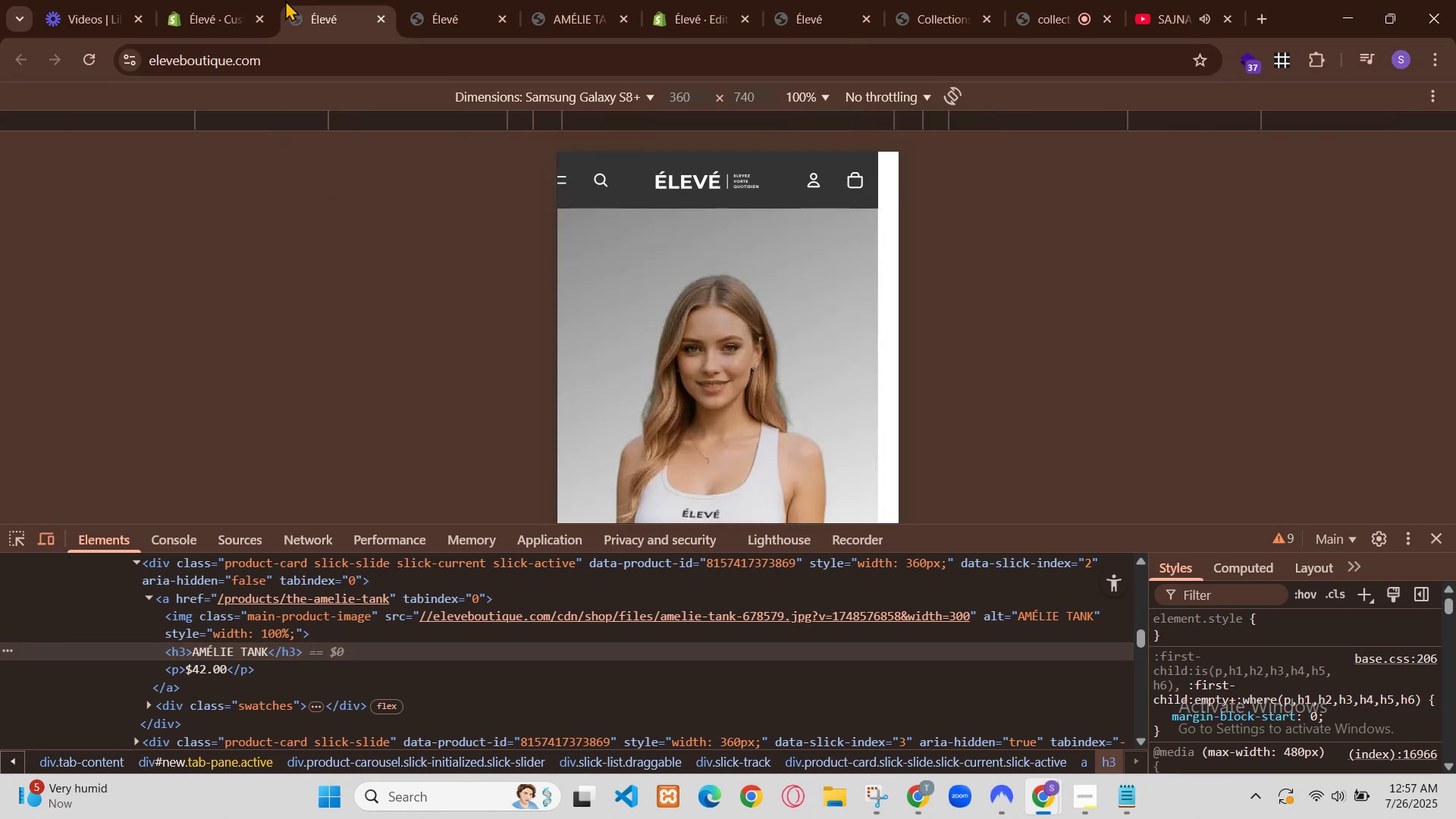 
key(ArrowRight)
 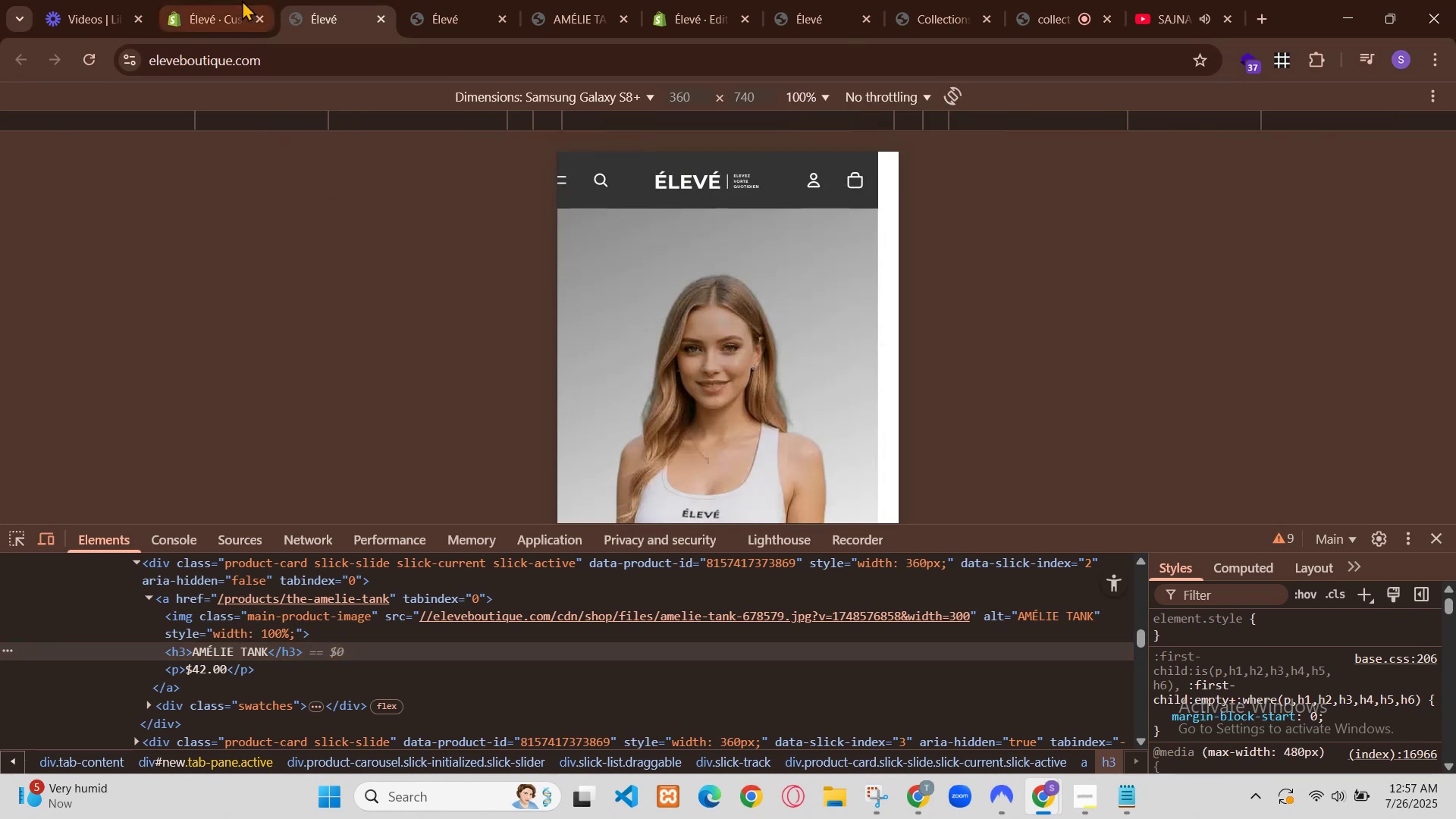 
key(ArrowRight)
 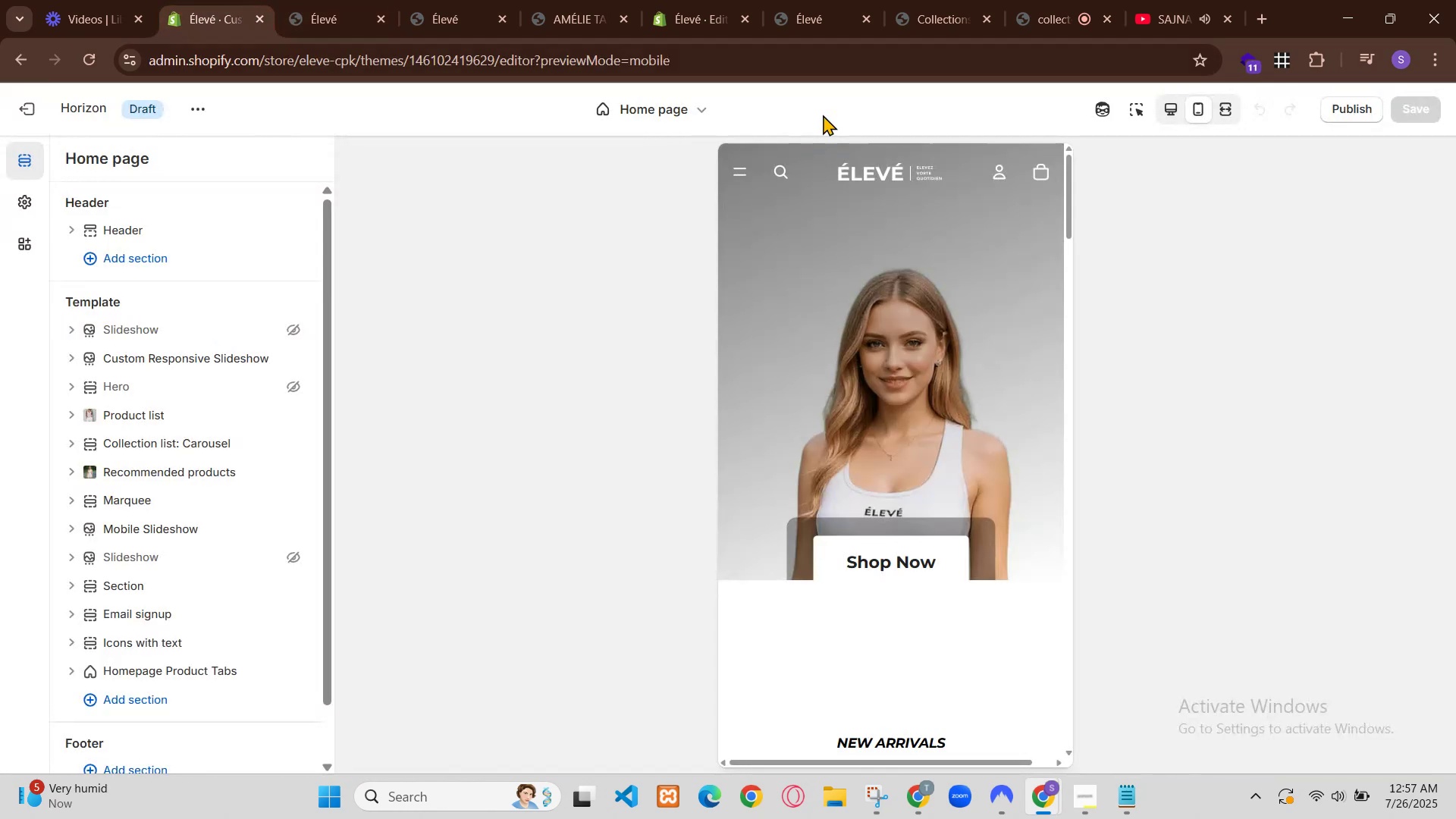 
key(ArrowLeft)
 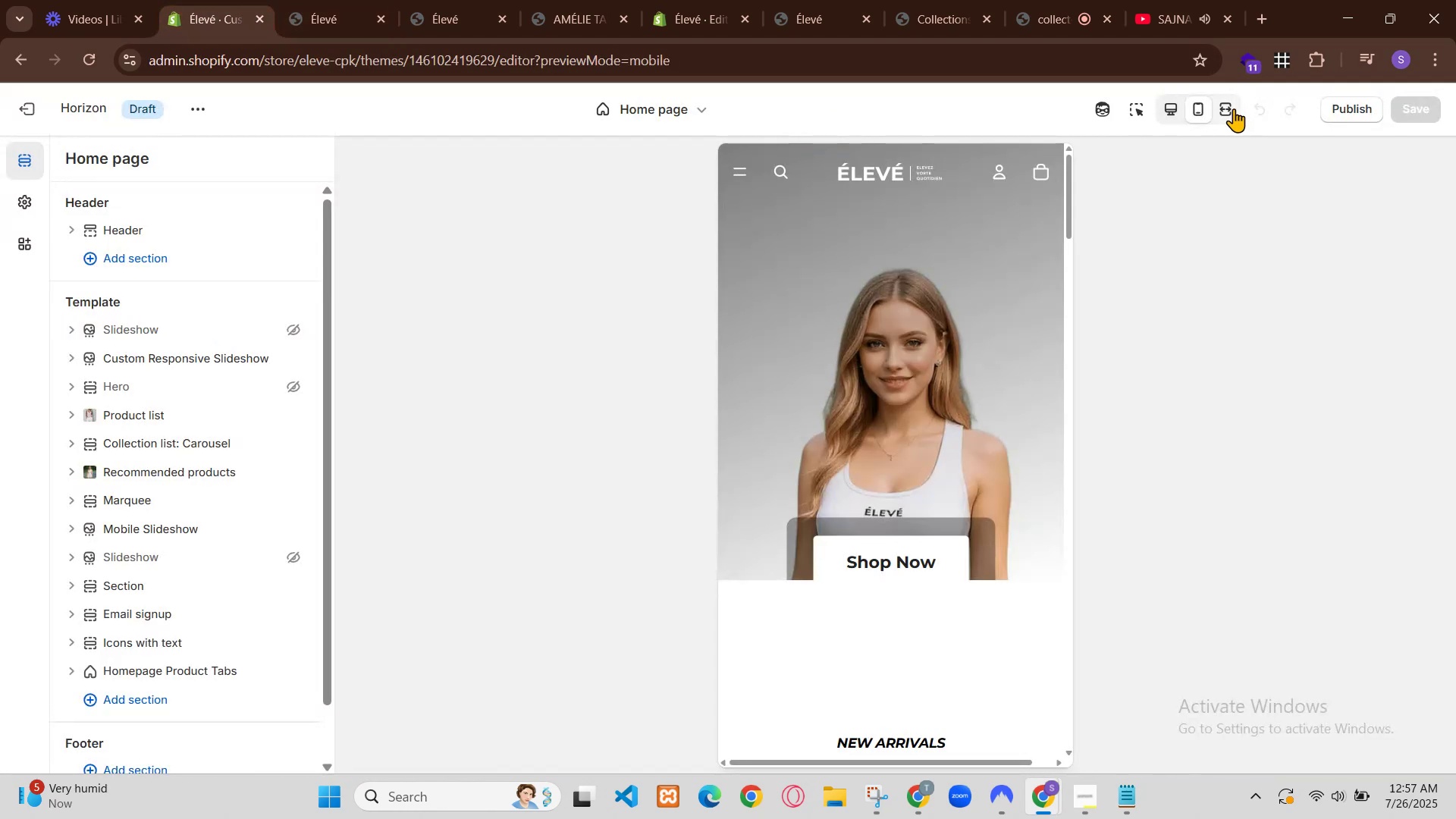 
key(0)
 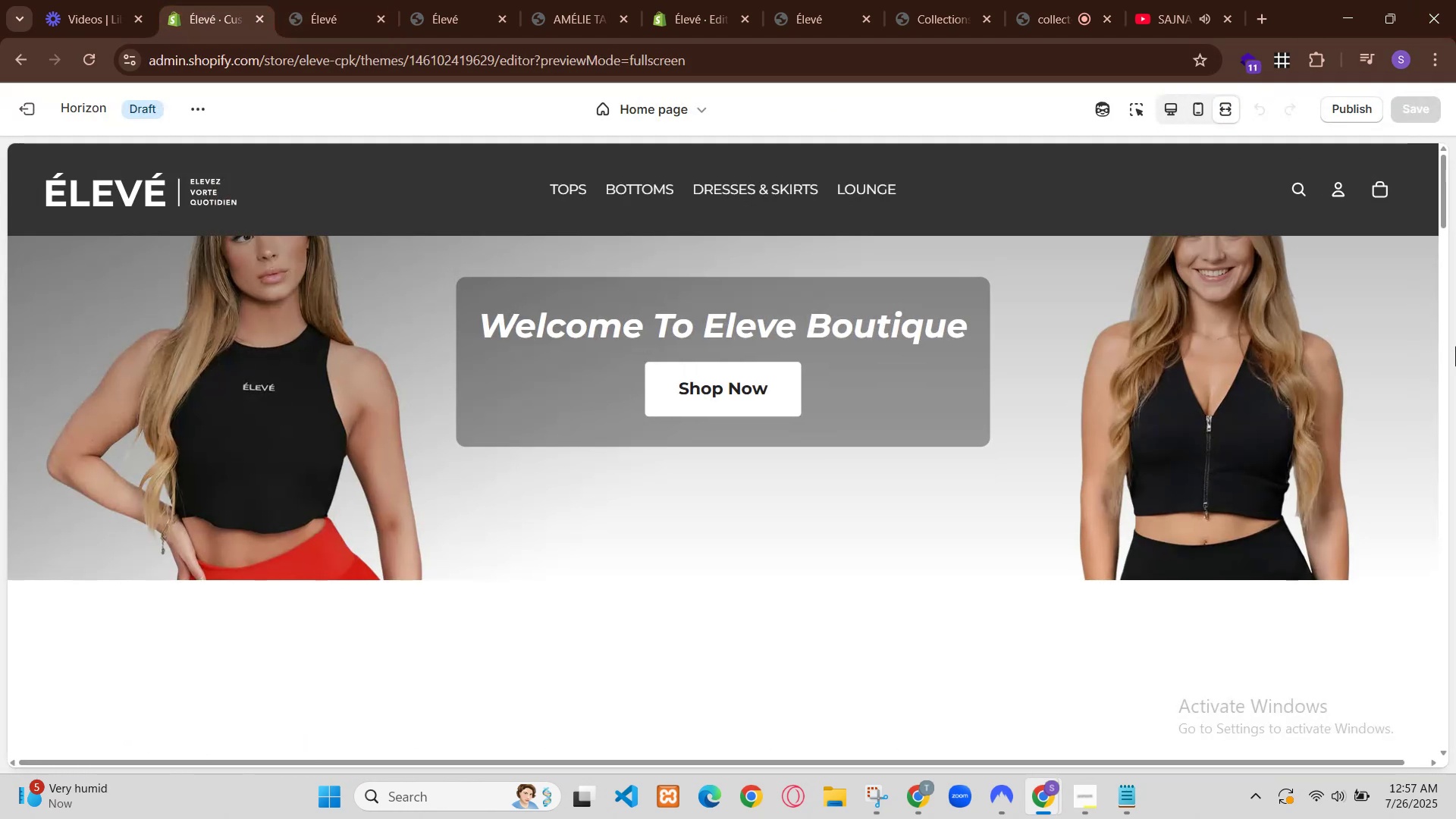 
key(ArrowUp)
 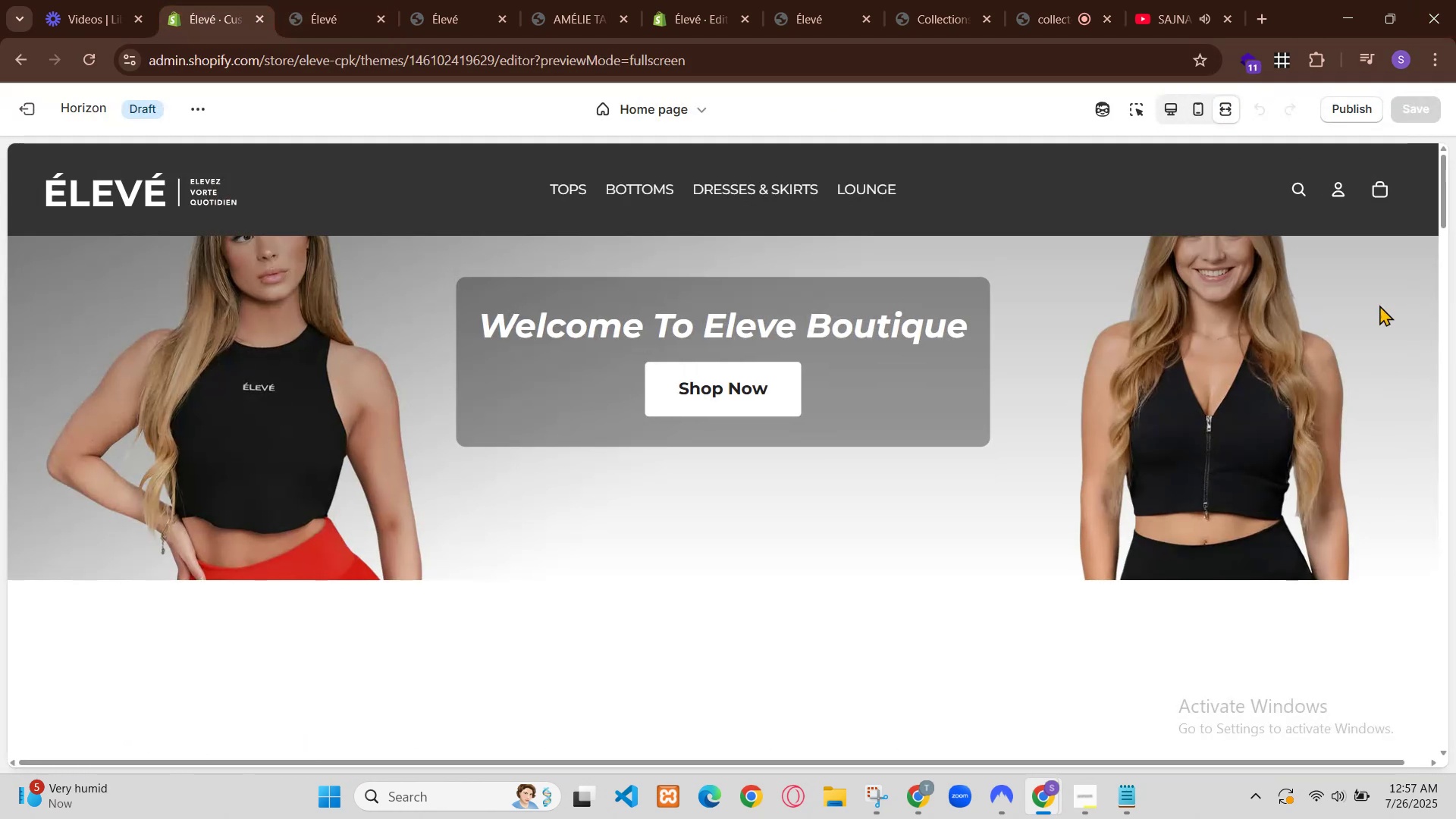 
hold_key(key=ArrowUp, duration=1.0)
 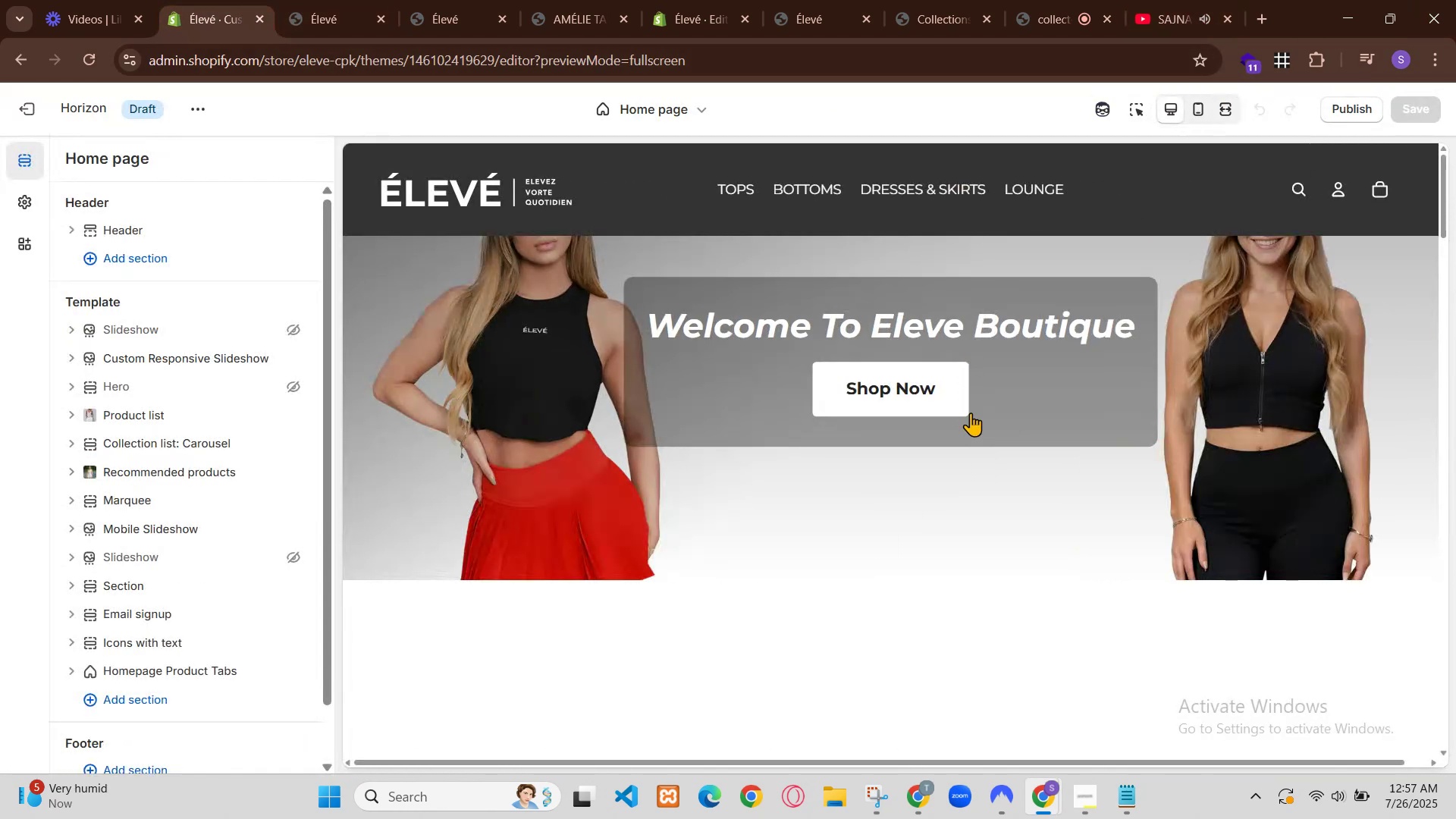 
hold_key(key=ArrowUp, duration=1.51)
 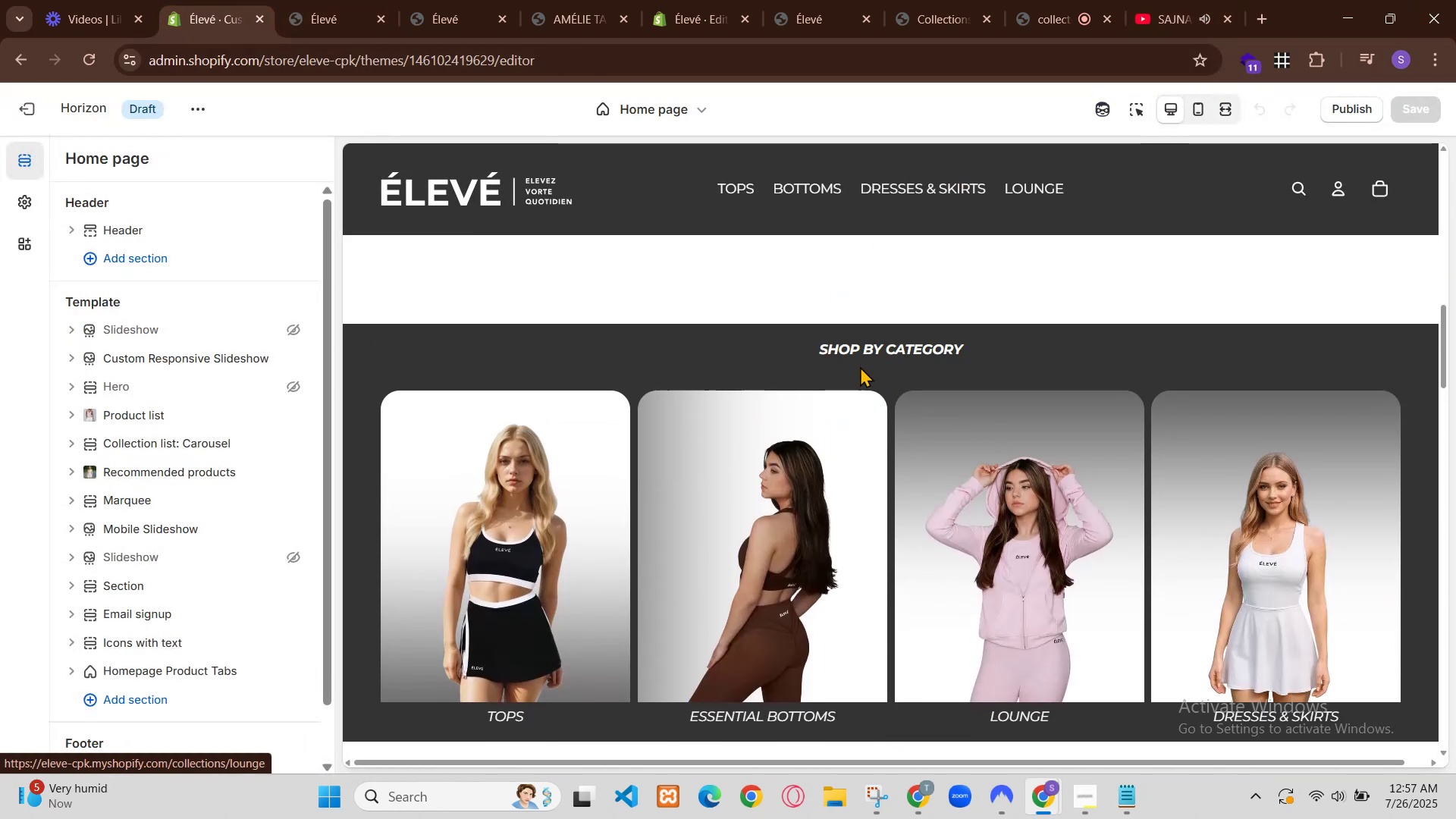 
hold_key(key=ArrowUp, duration=0.68)
 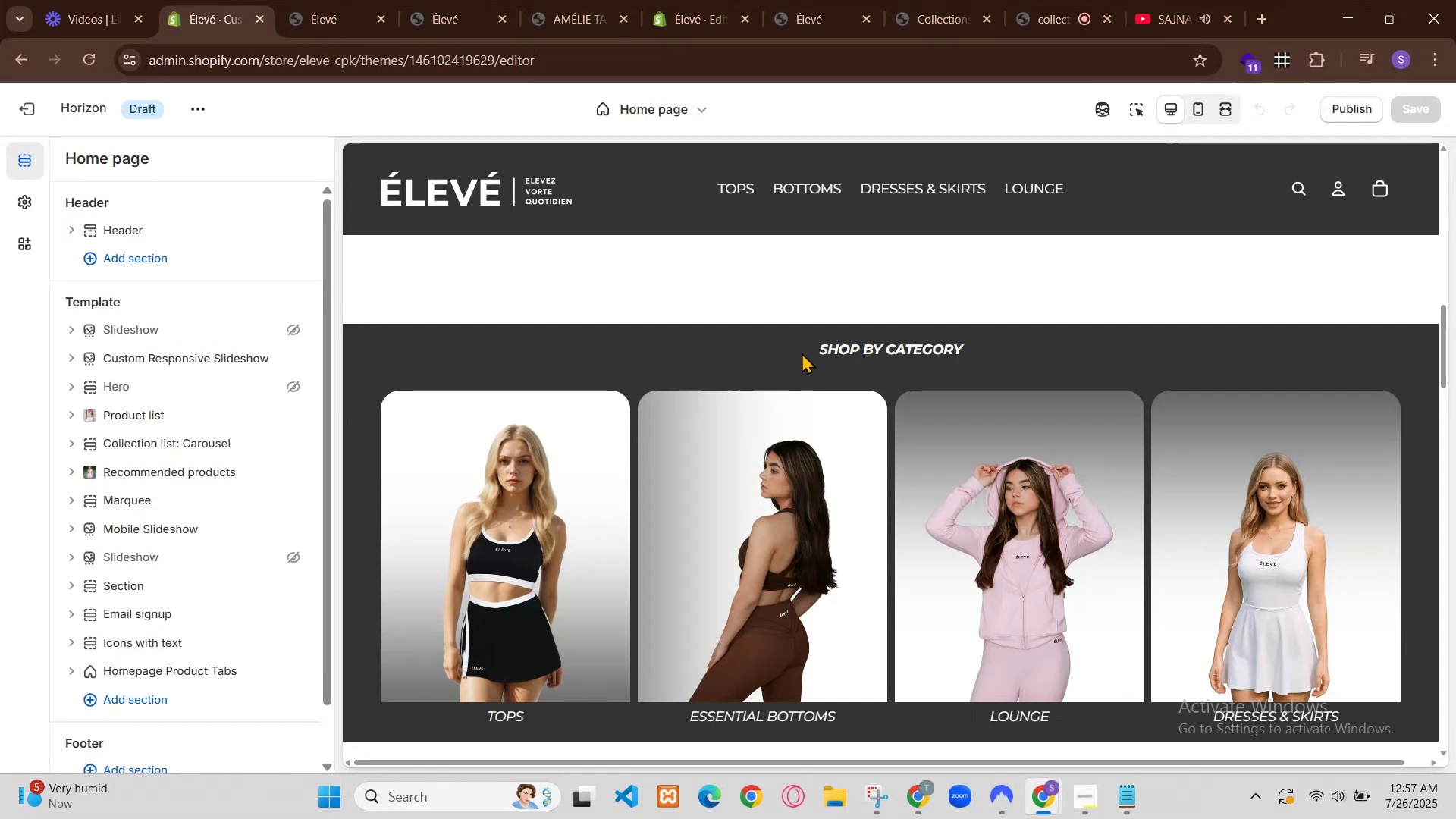 
hold_key(key=ArrowDown, duration=1.51)
 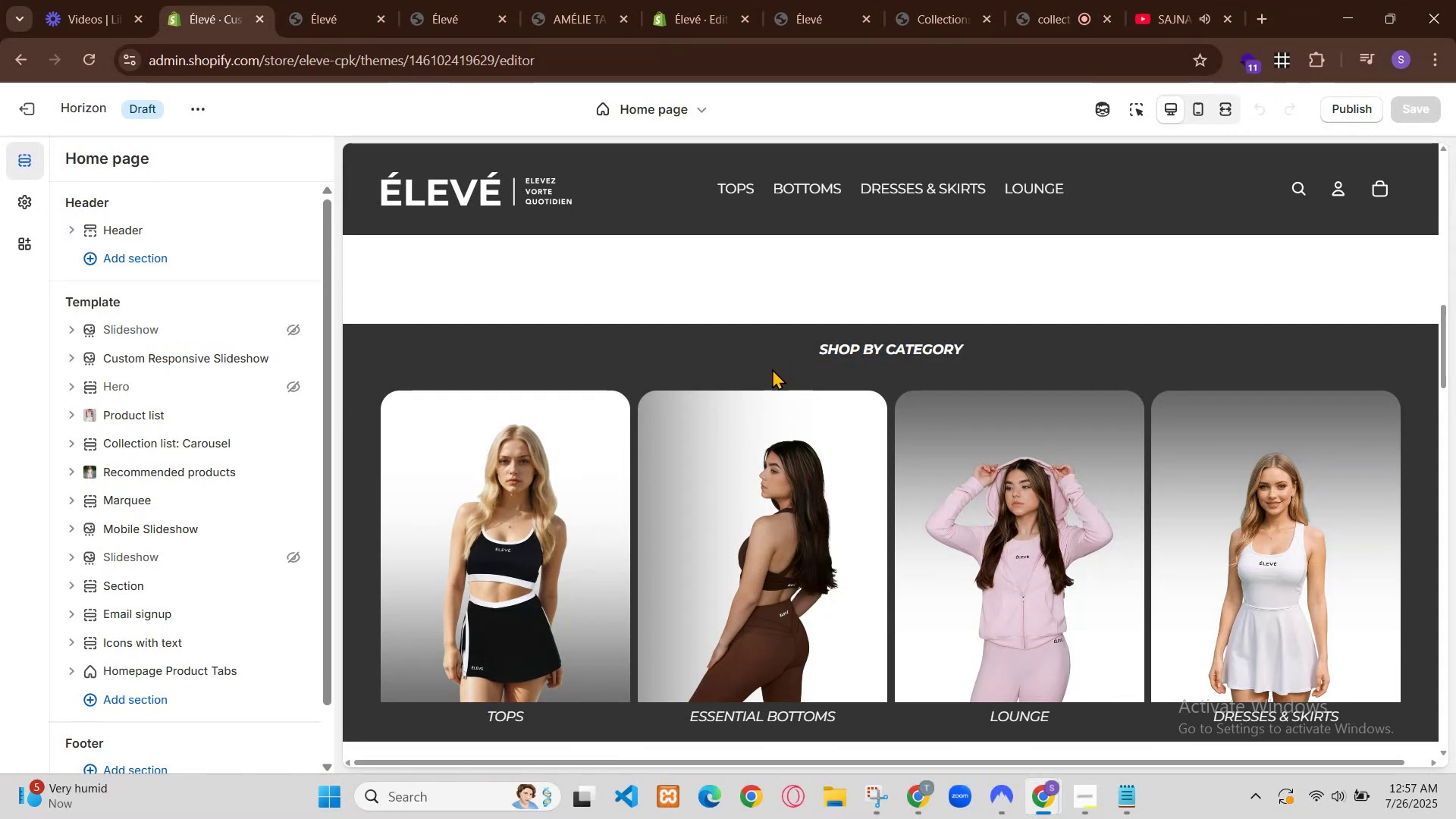 
hold_key(key=ArrowDown, duration=1.53)
 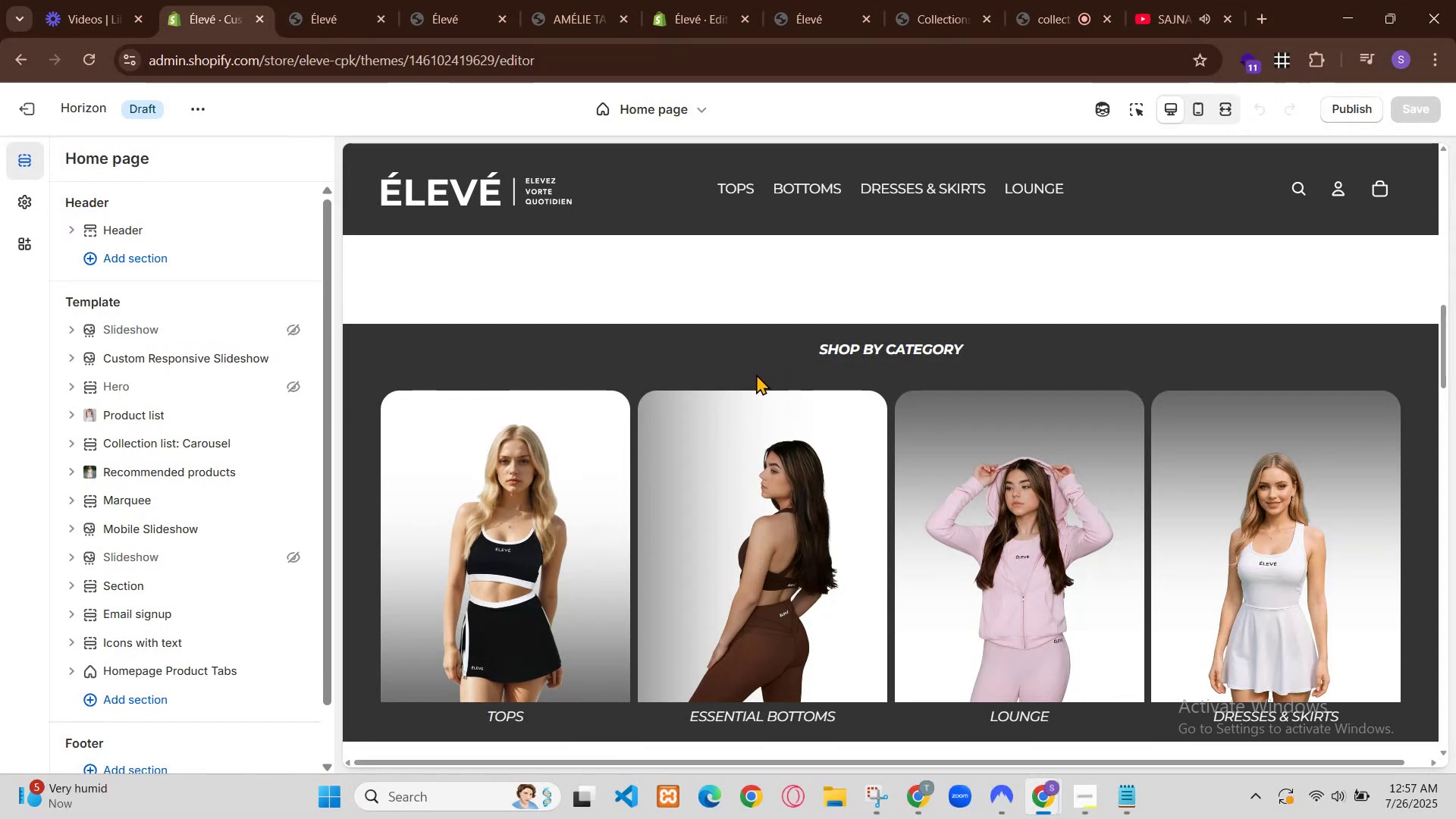 
hold_key(key=ArrowDown, duration=1.52)
 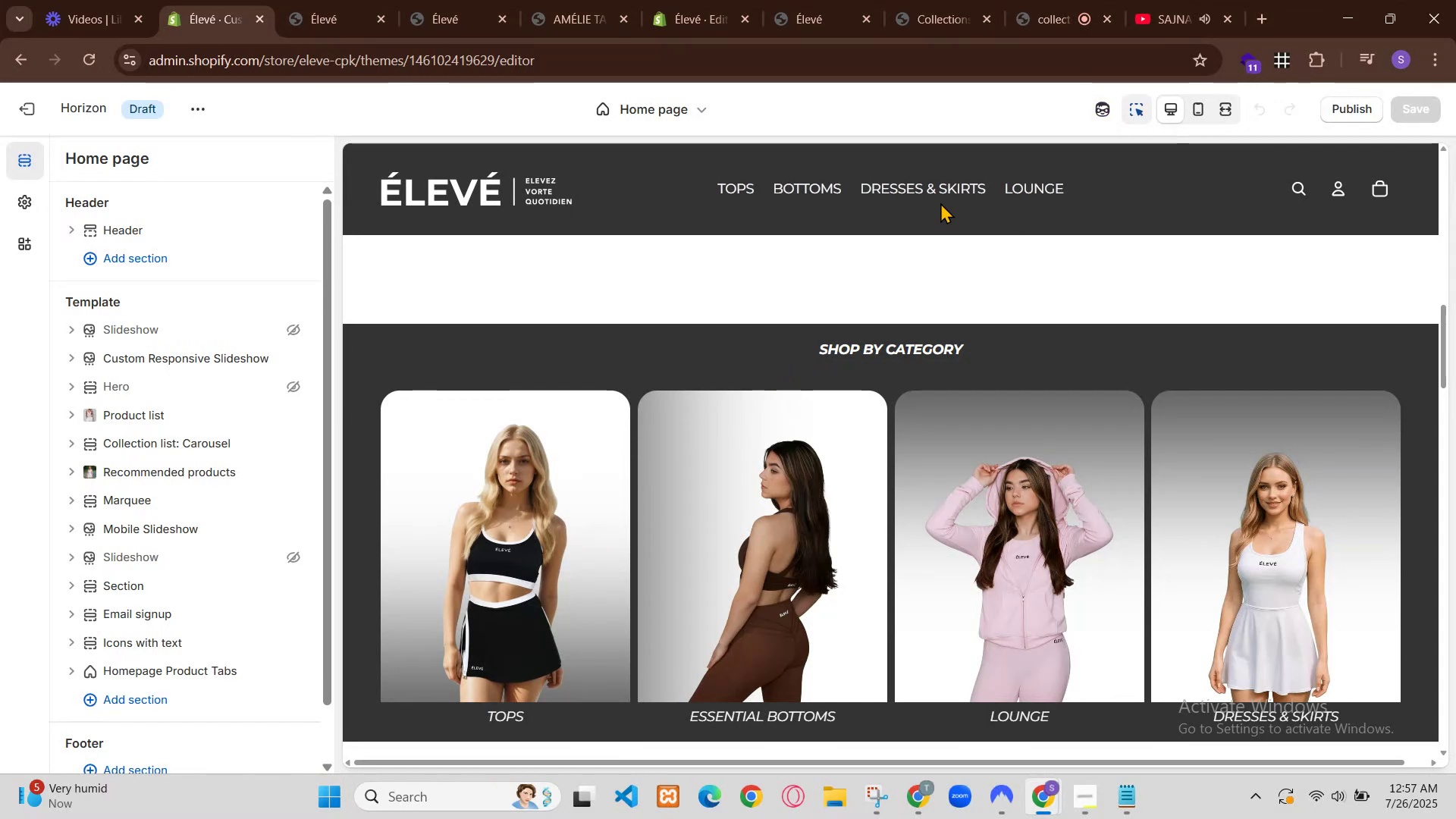 
hold_key(key=ArrowDown, duration=0.46)
 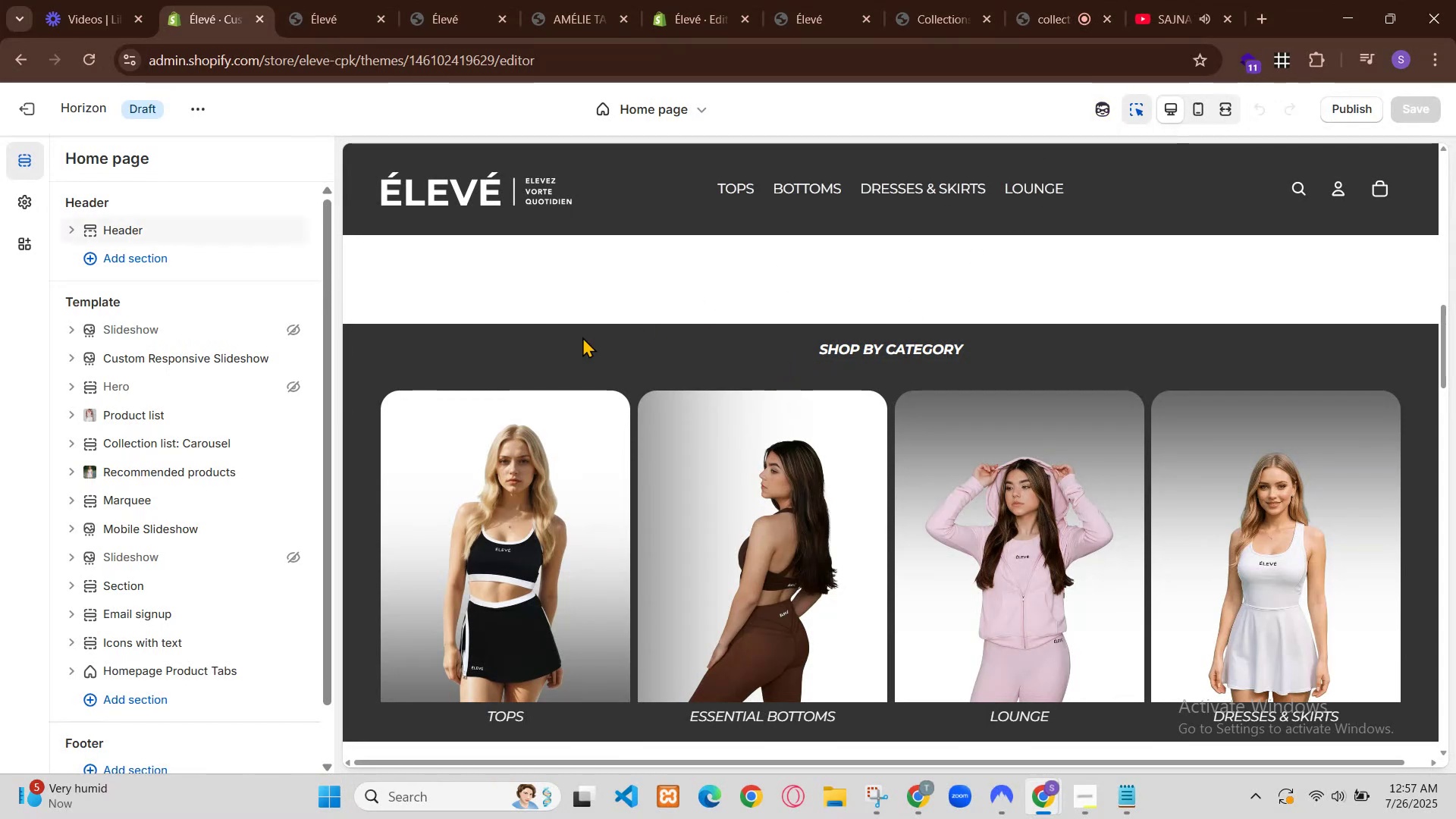 
hold_key(key=ArrowDown, duration=1.41)
 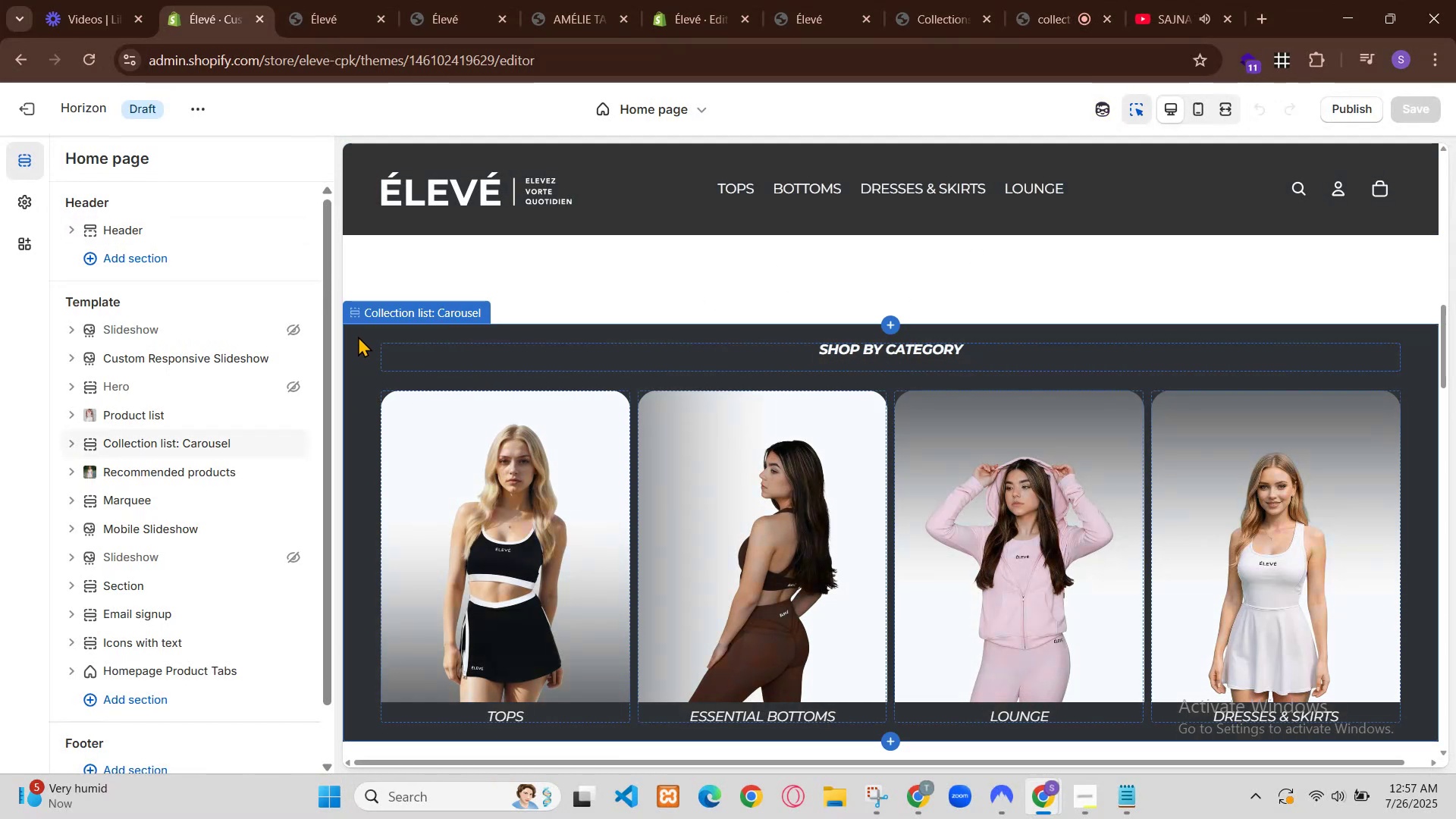 
hold_key(key=ArrowDown, duration=0.88)
 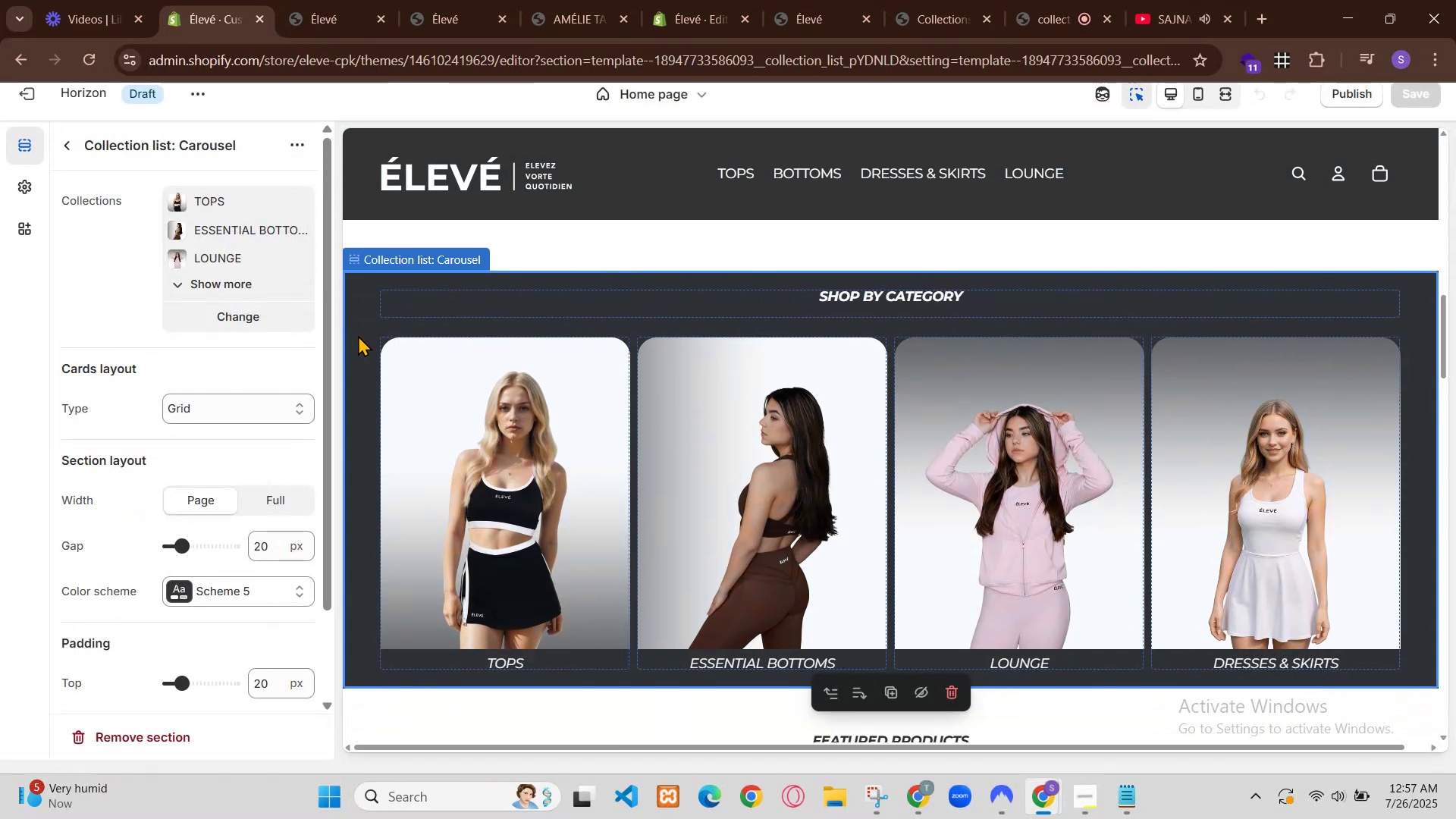 
hold_key(key=ArrowDown, duration=1.07)
 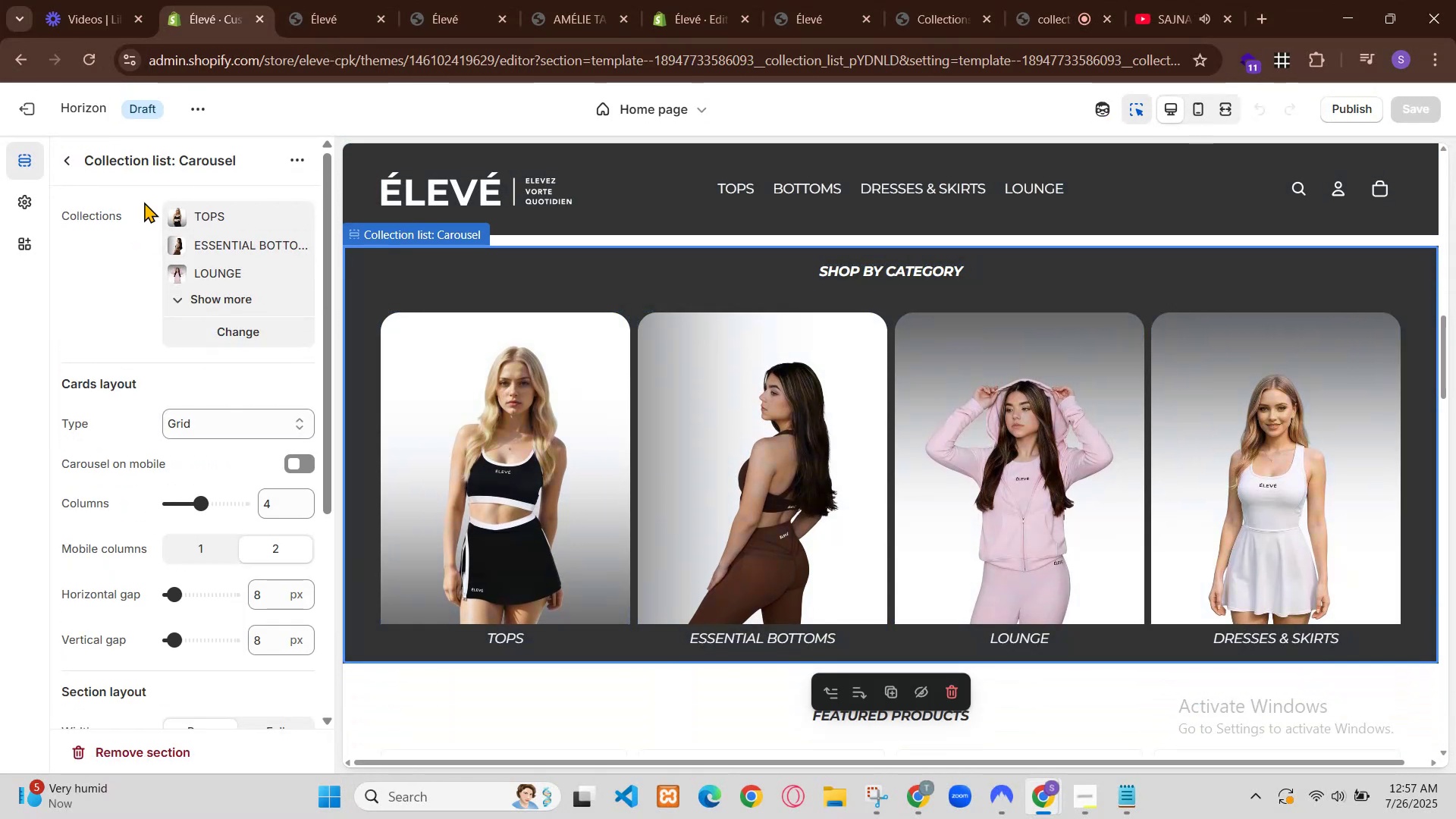 
hold_key(key=ArrowDown, duration=0.72)
 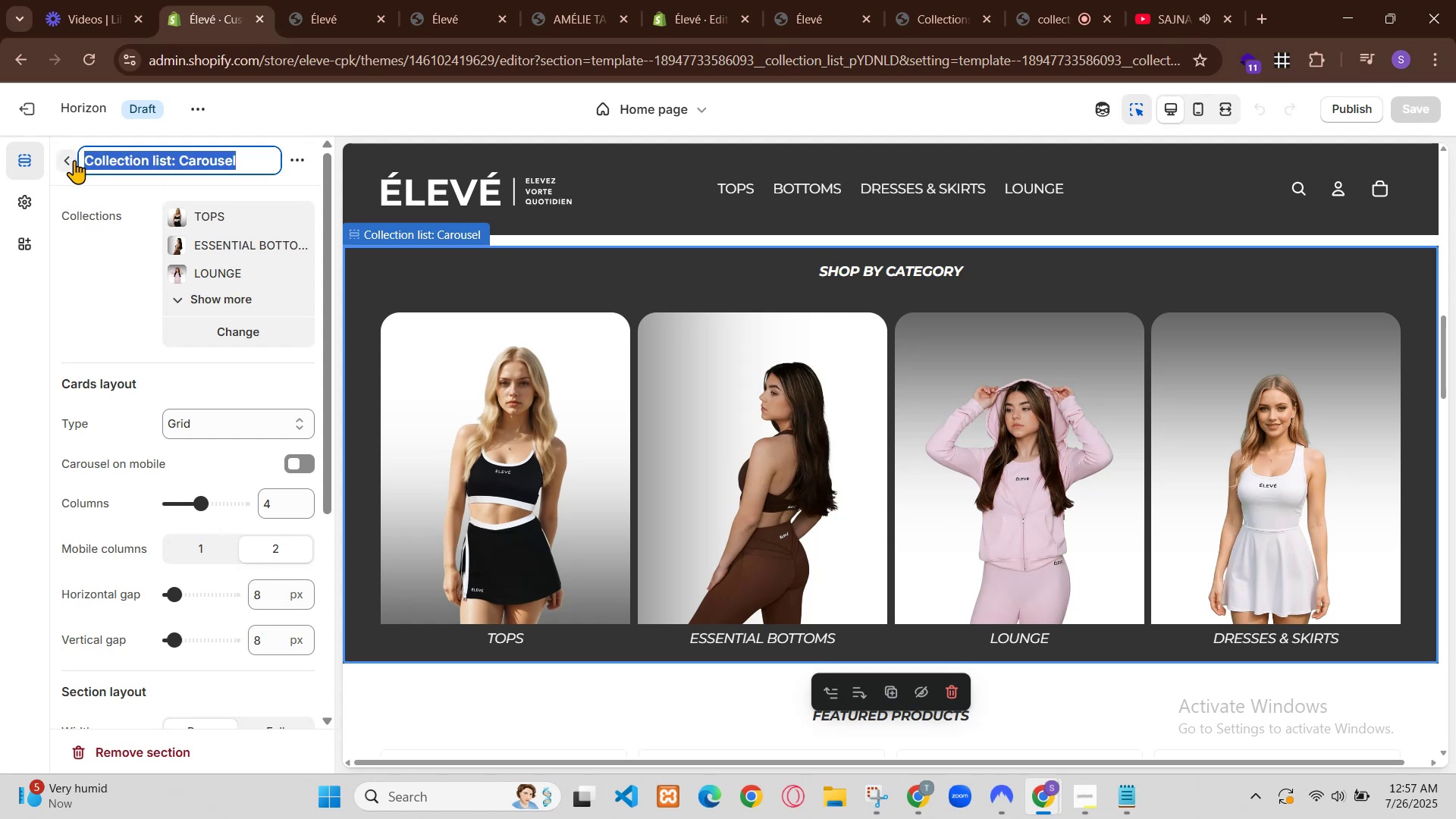 
key(ArrowDown)
 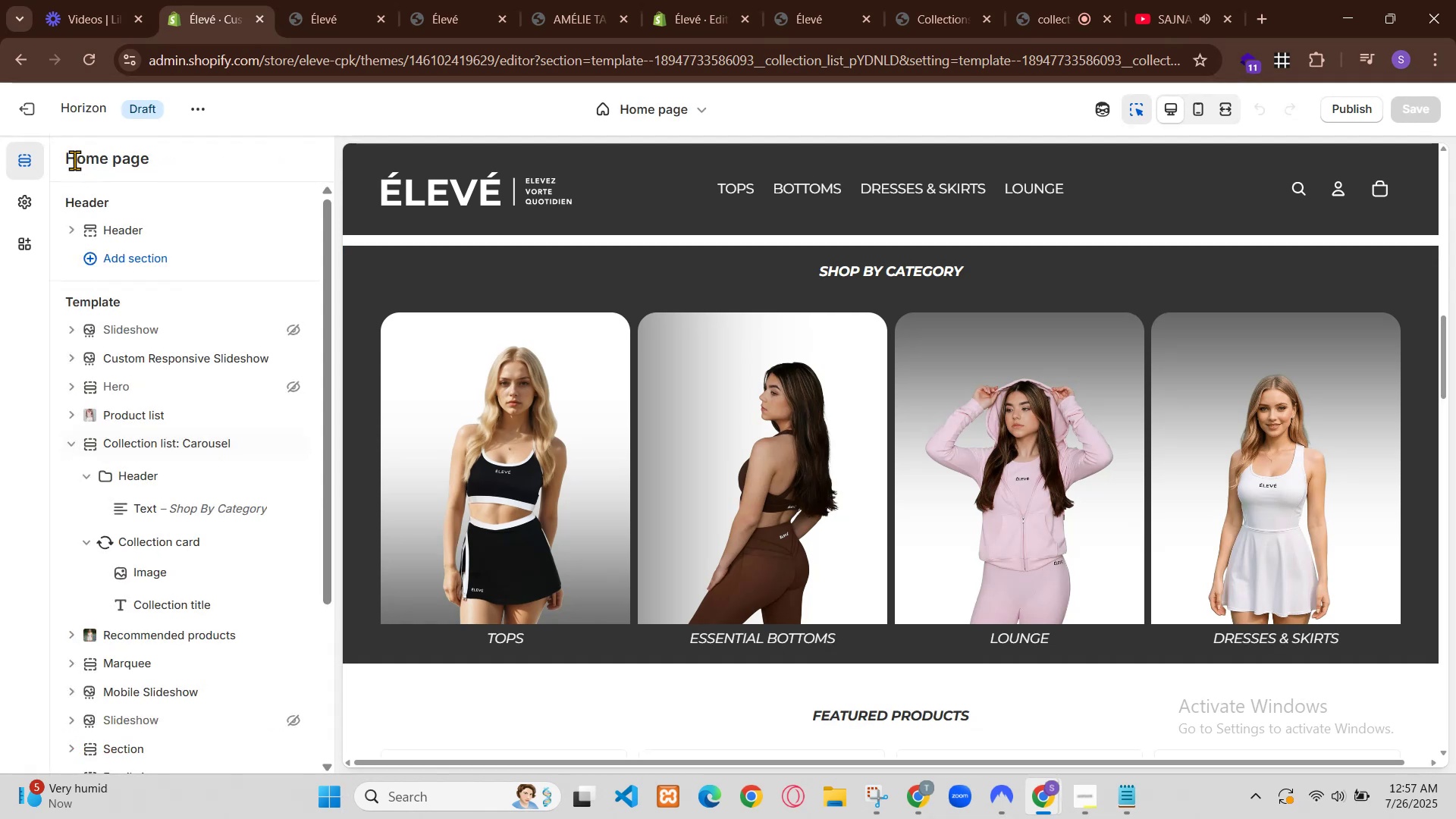 
key(ArrowDown)
 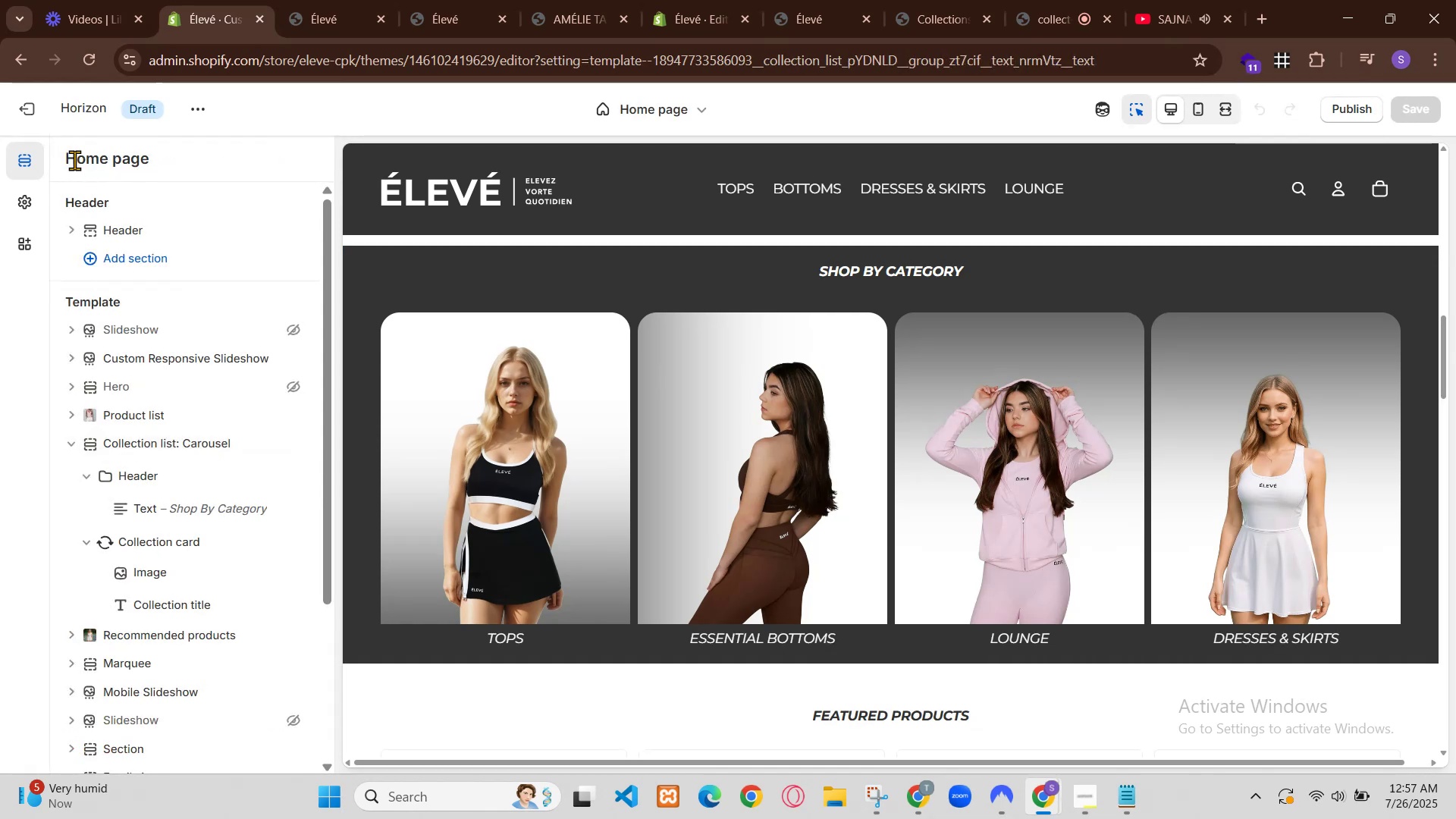 
key(ArrowDown)
 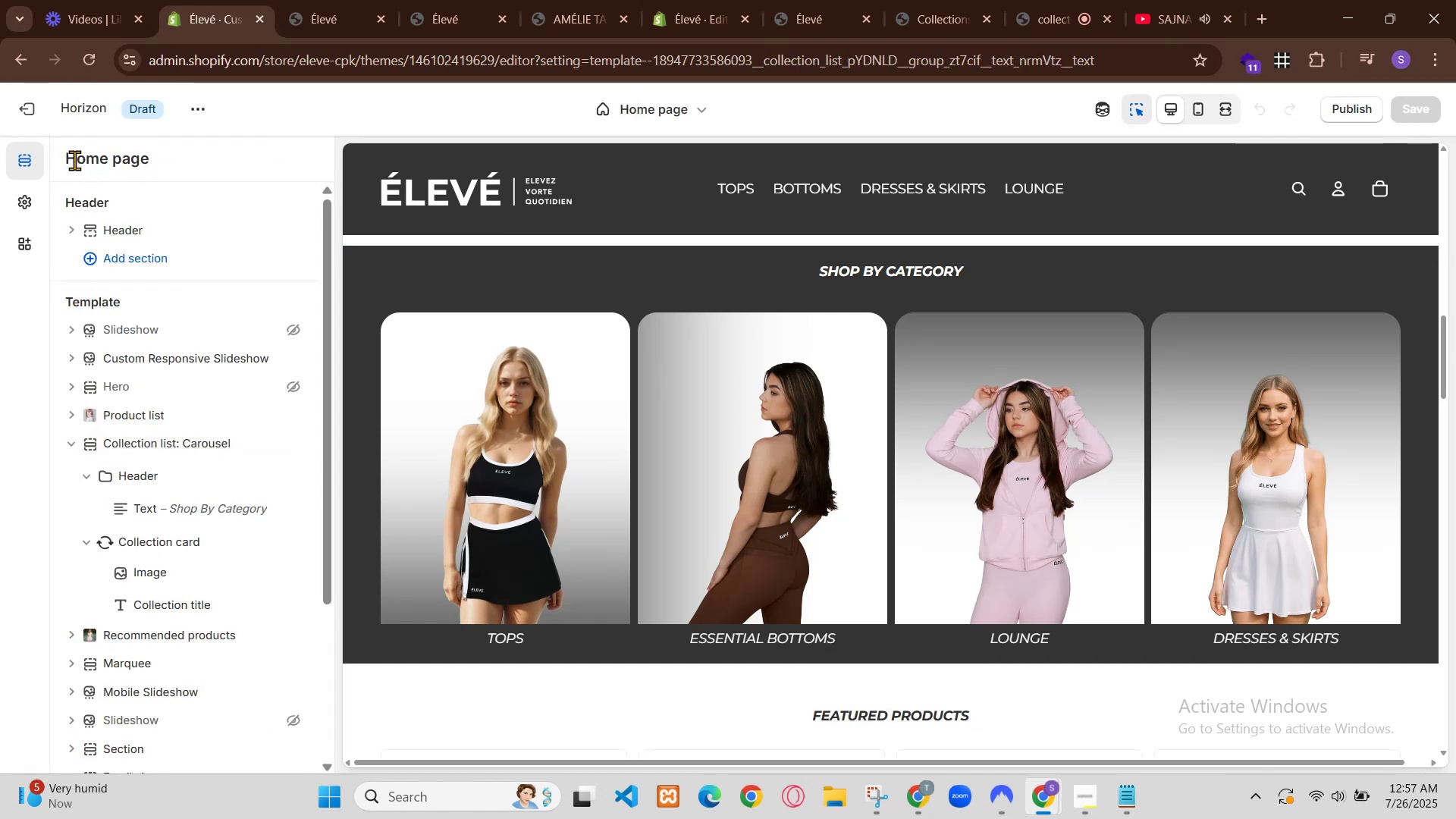 
key(ArrowDown)
 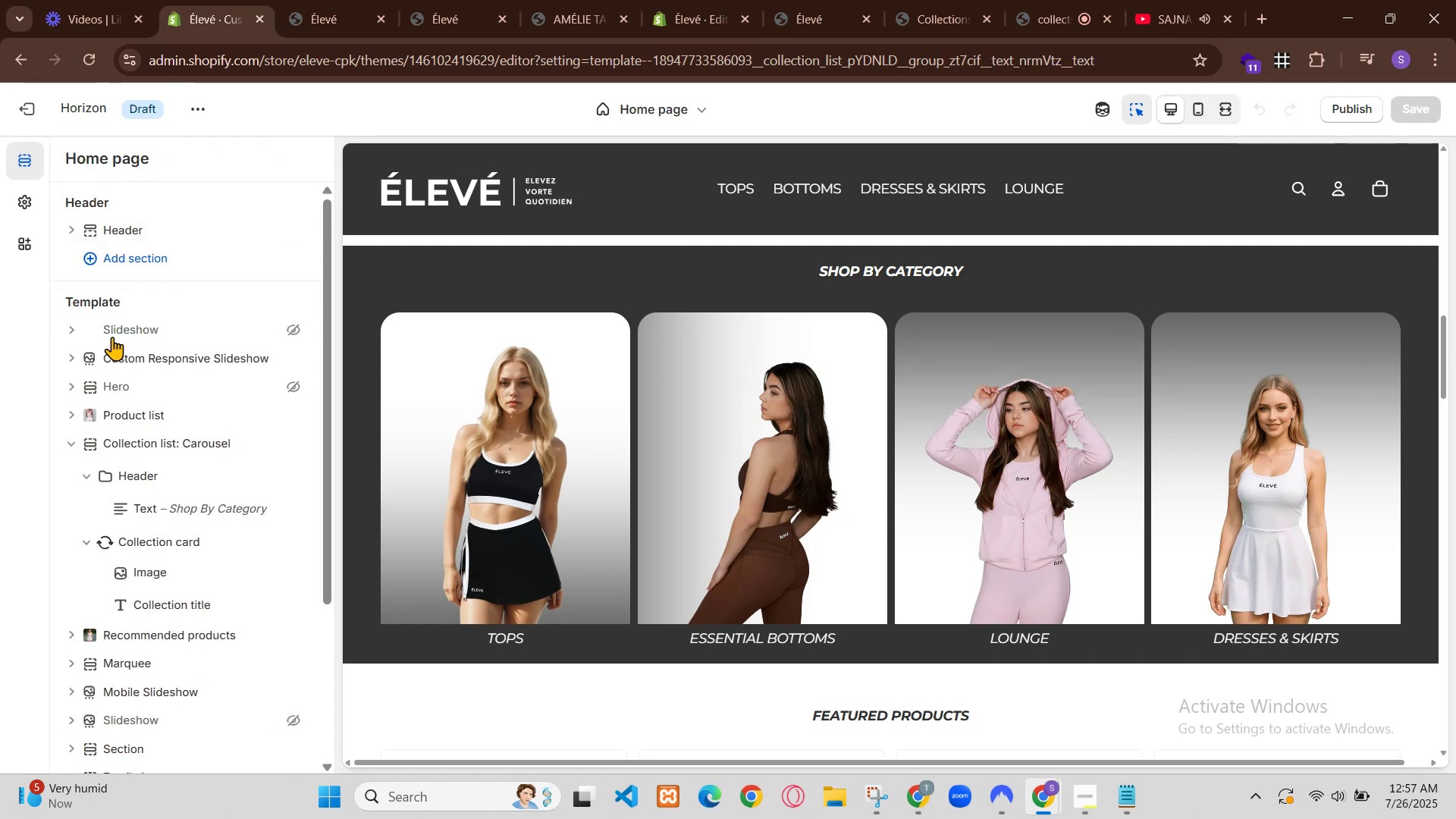 
key(ArrowRight)
 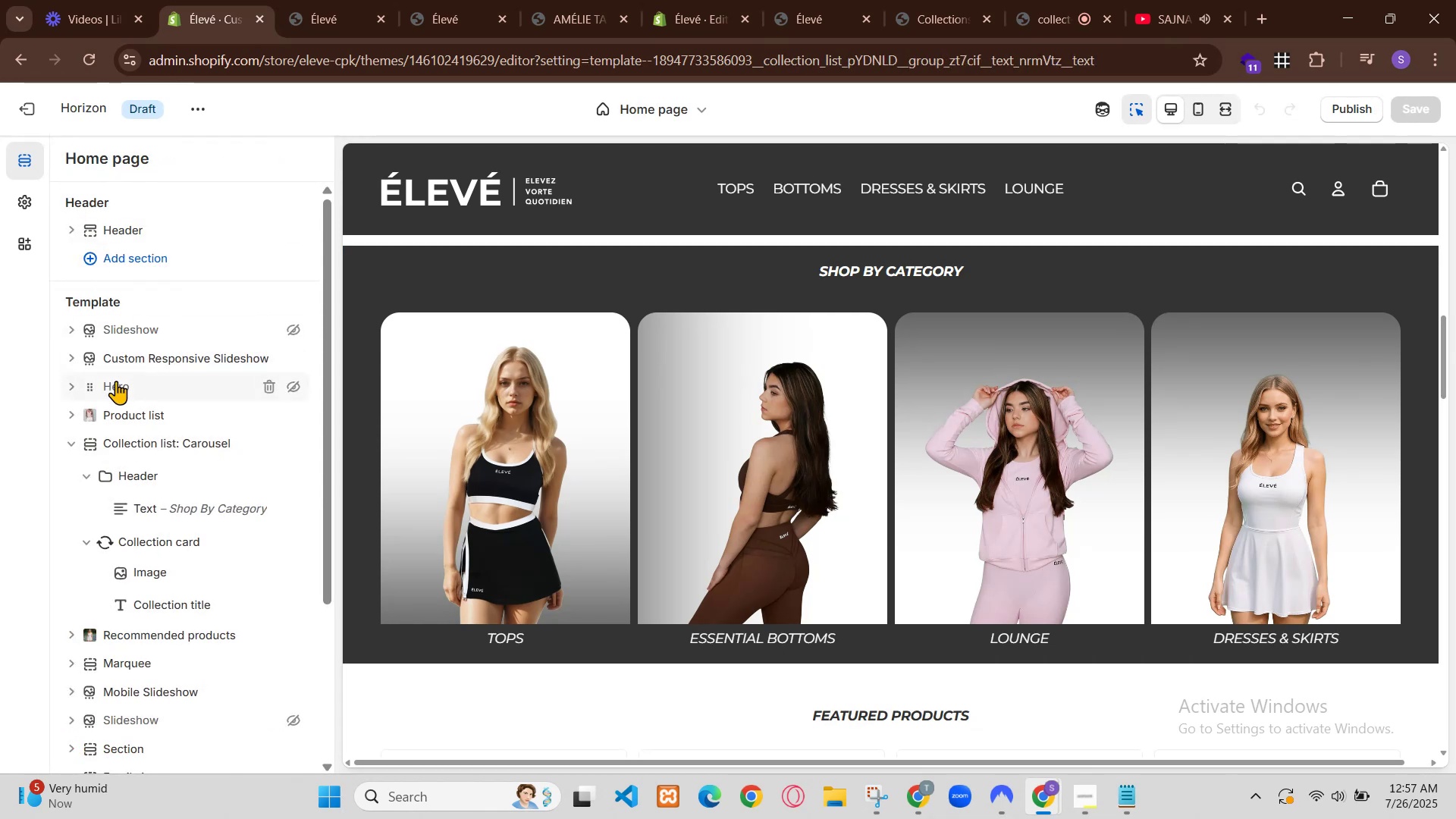 
key(ArrowRight)
 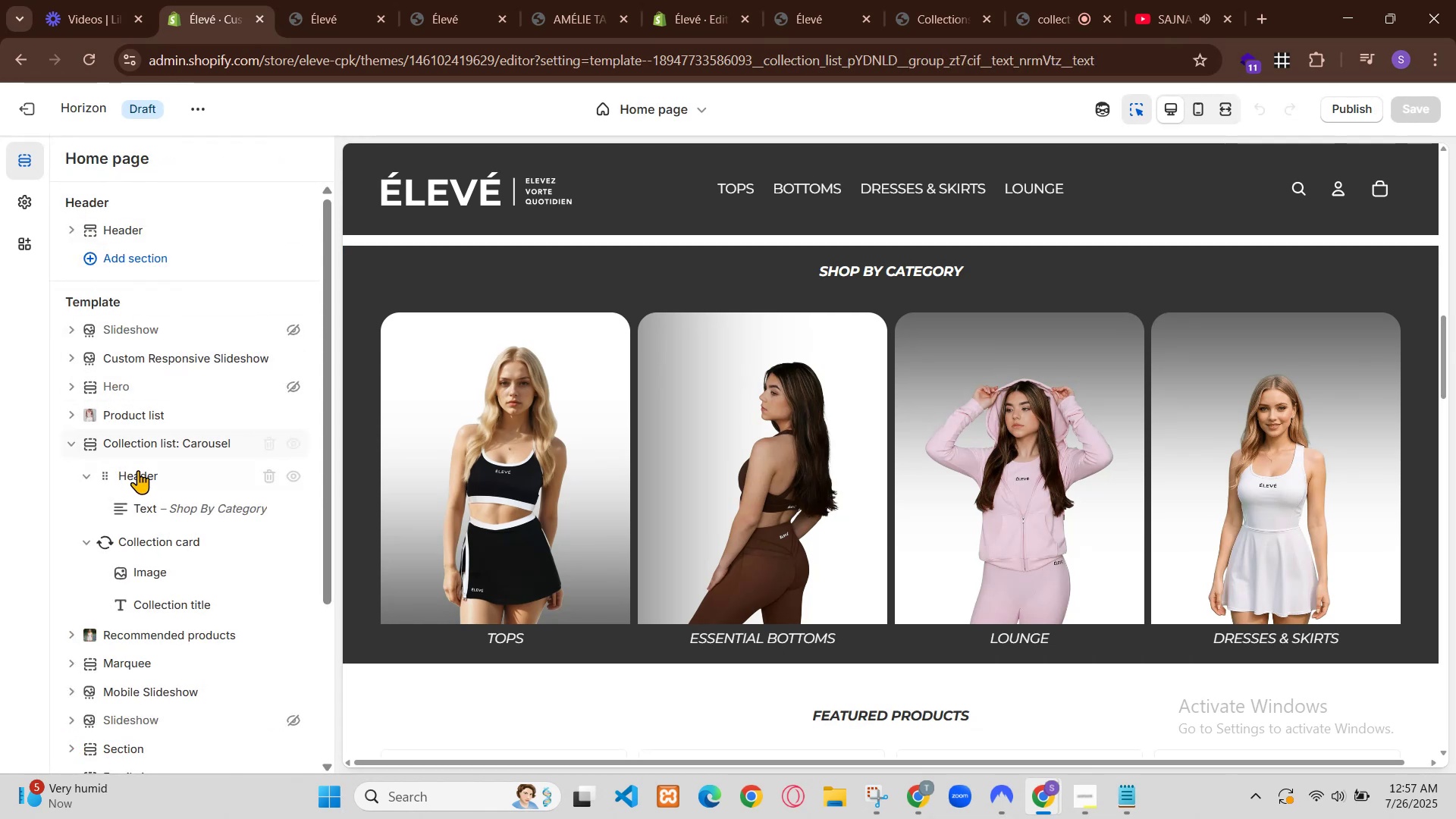 
key(ArrowLeft)
 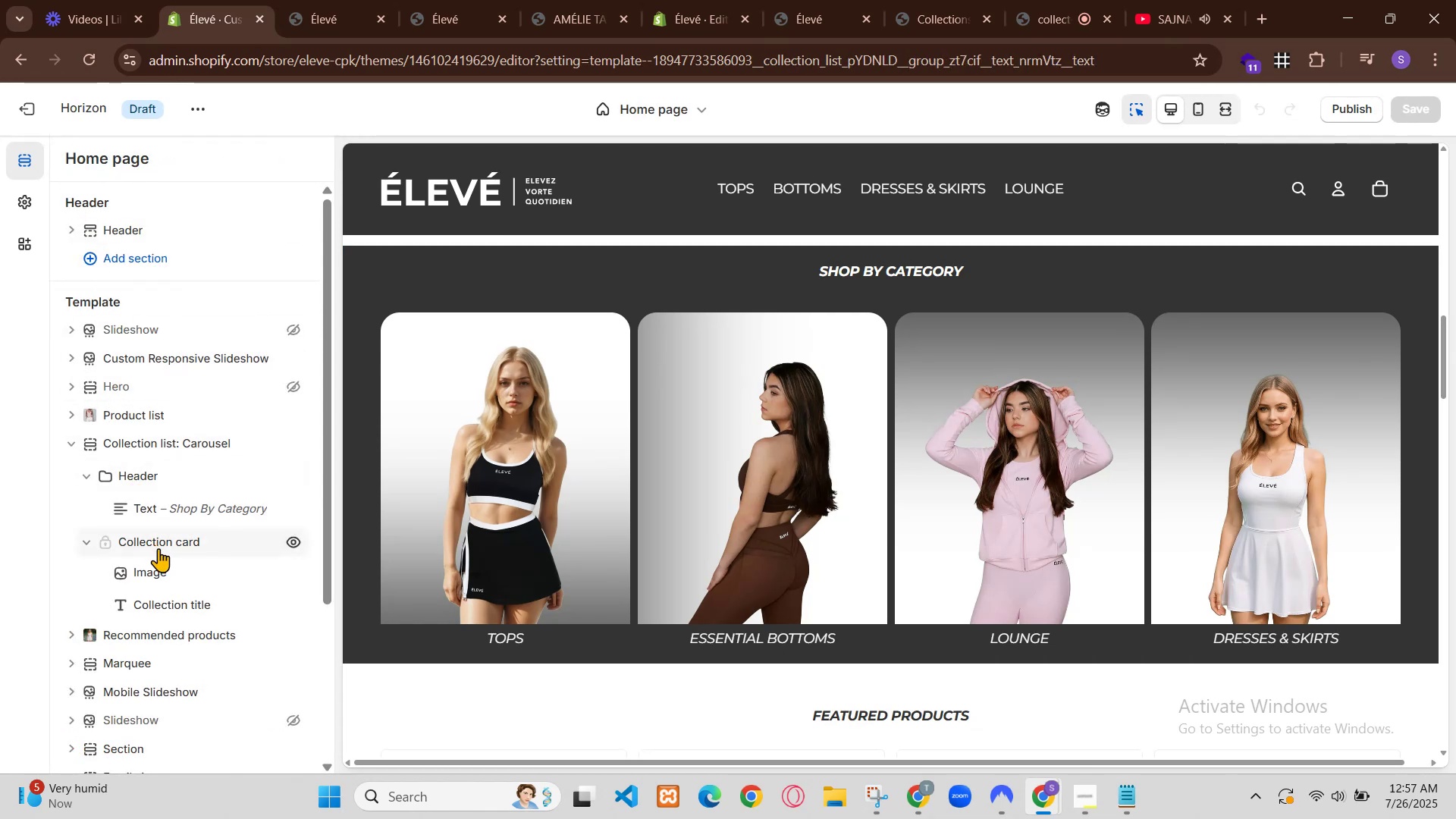 
key(ArrowRight)
 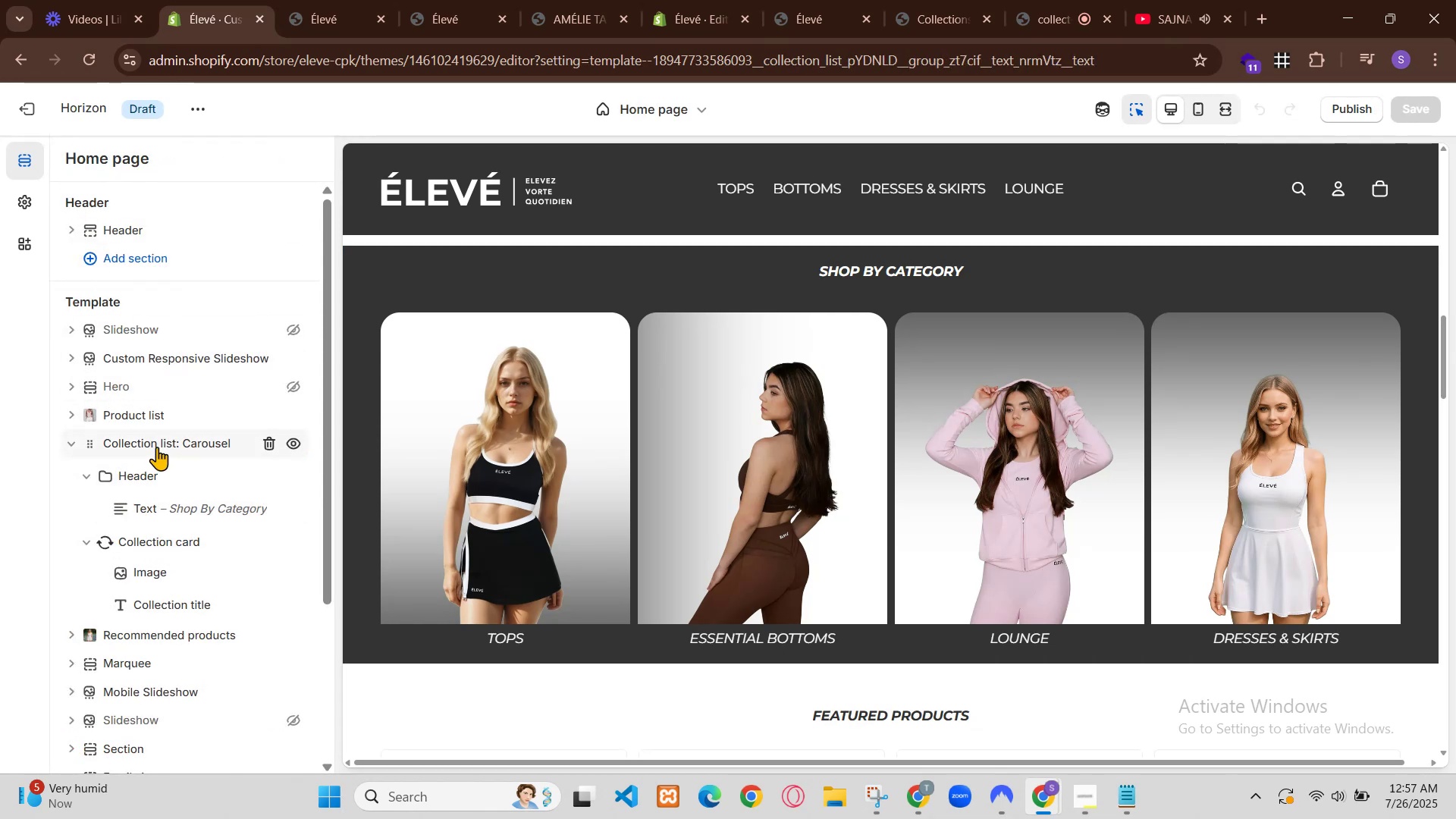 
key(Backspace)
 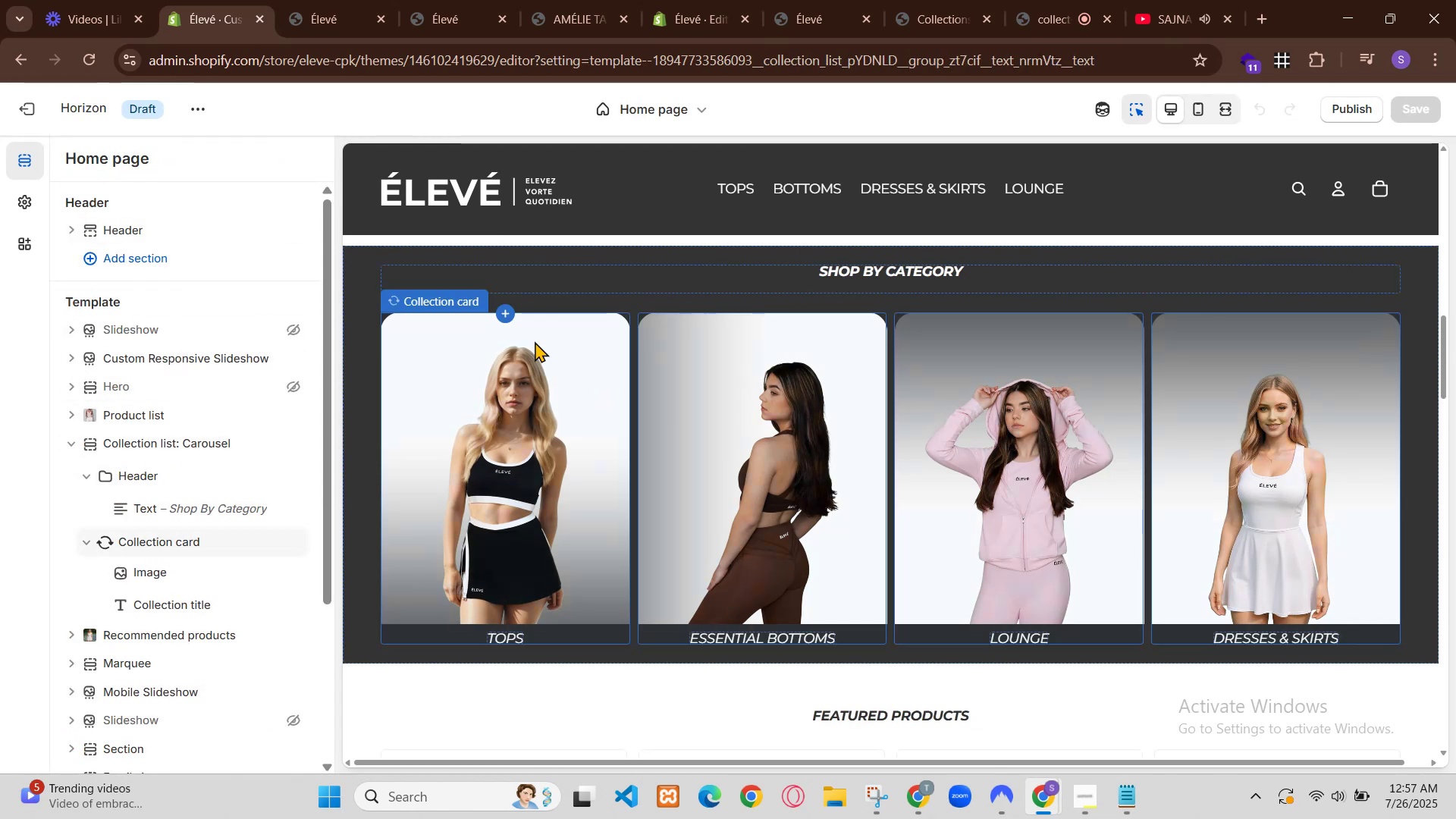 
key(Backspace)
 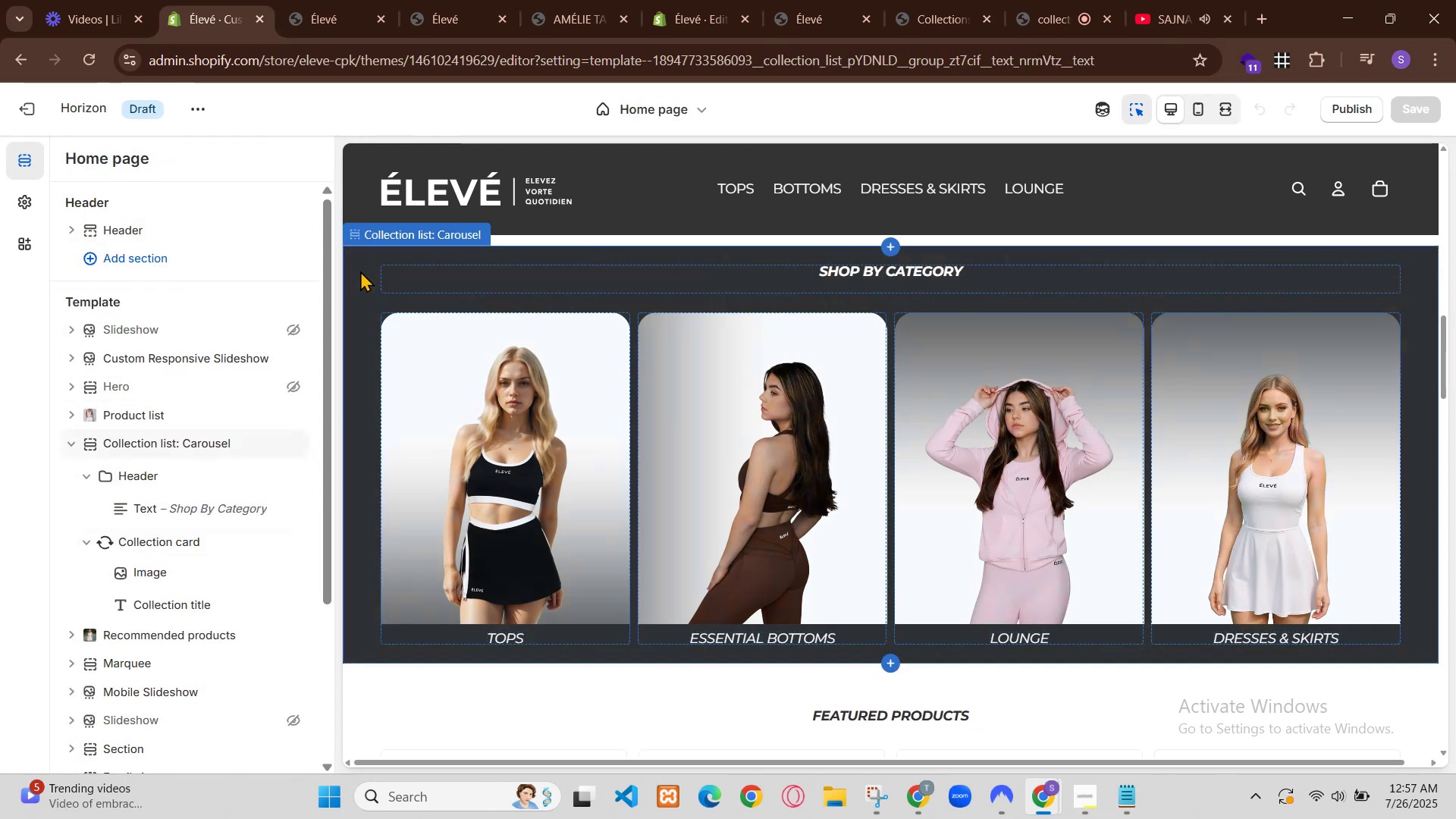 
key(Shift+5)
 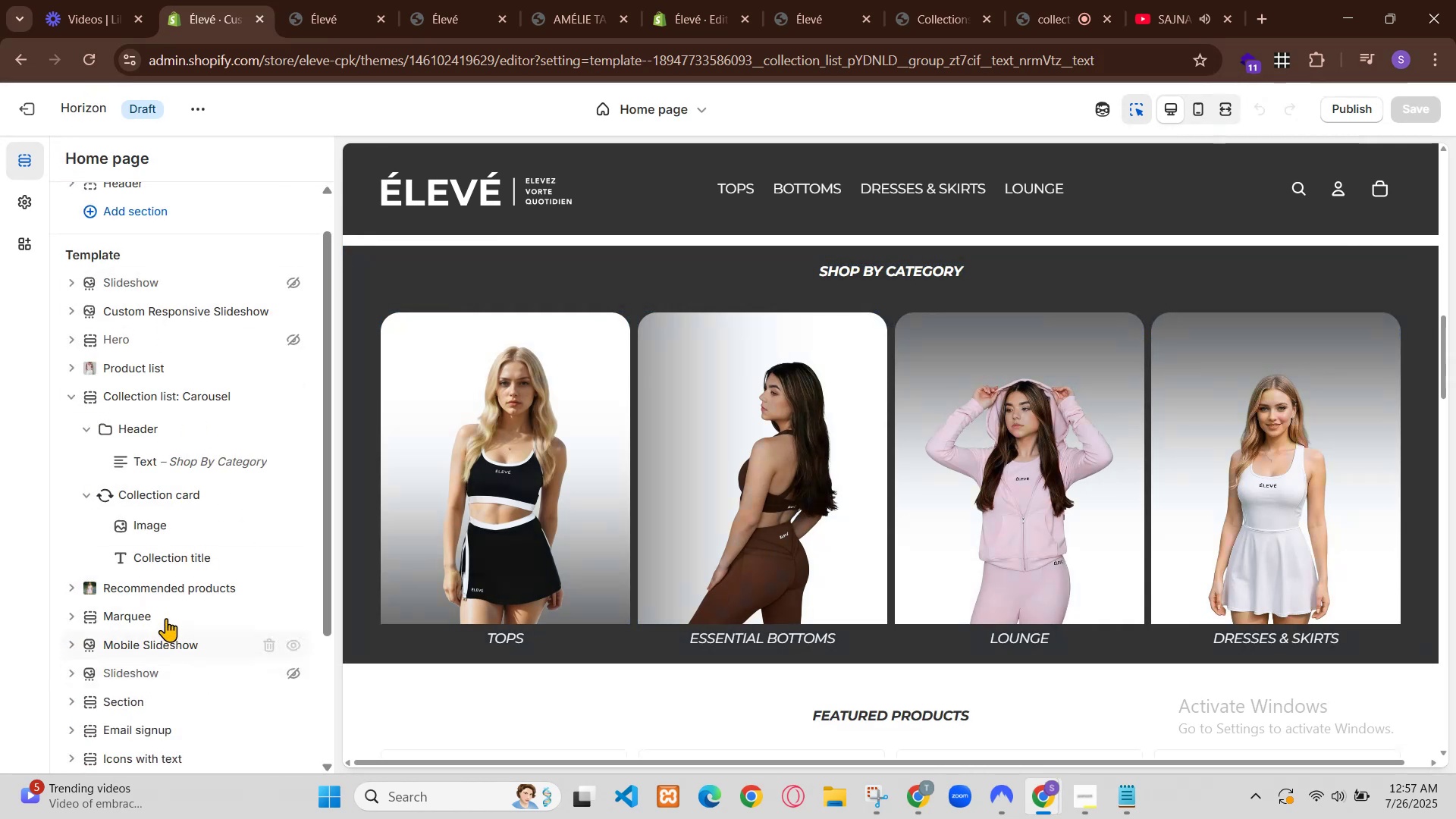 
key(ArrowUp)
 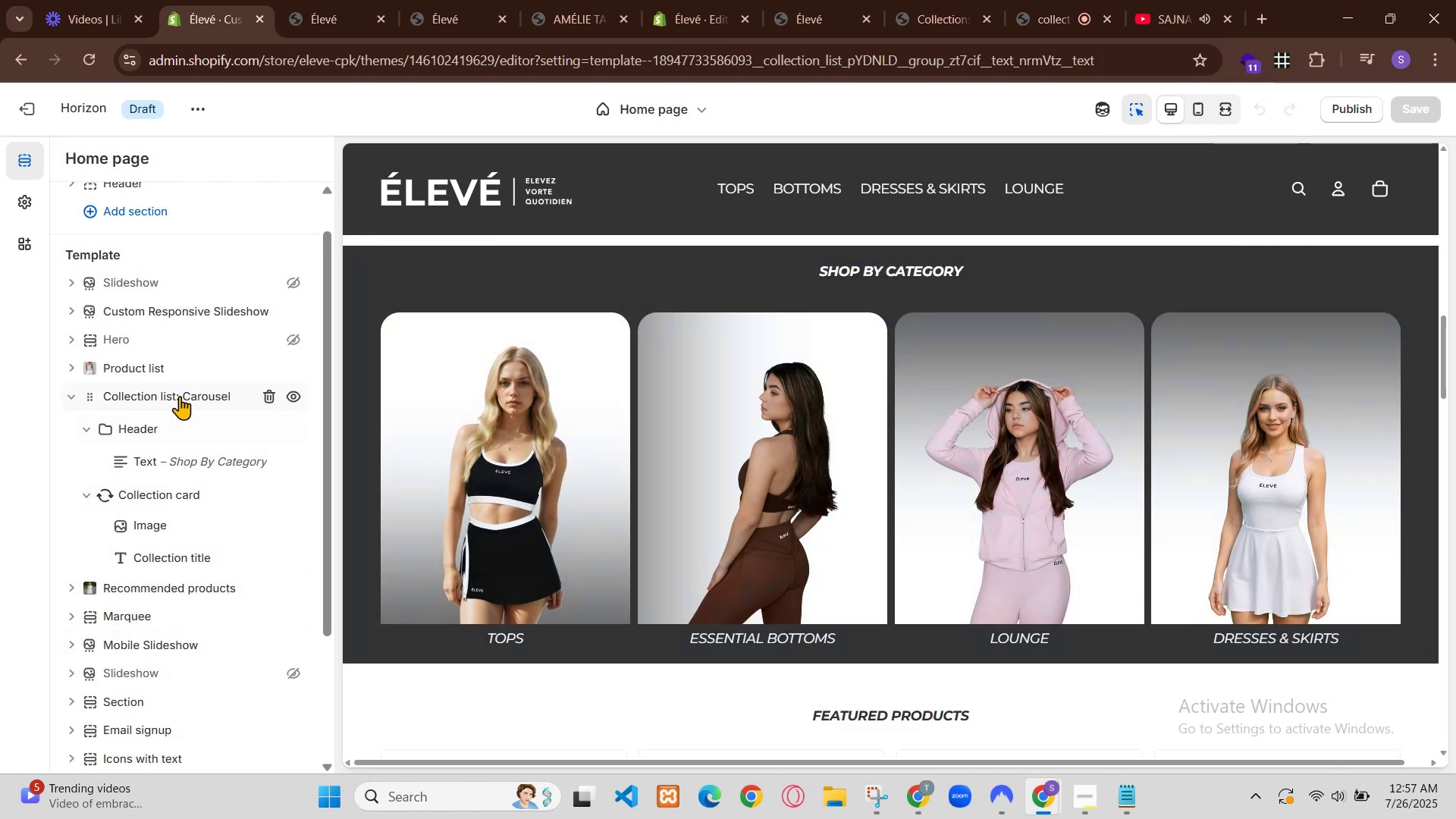 
hold_key(key=ArrowUp, duration=0.9)
 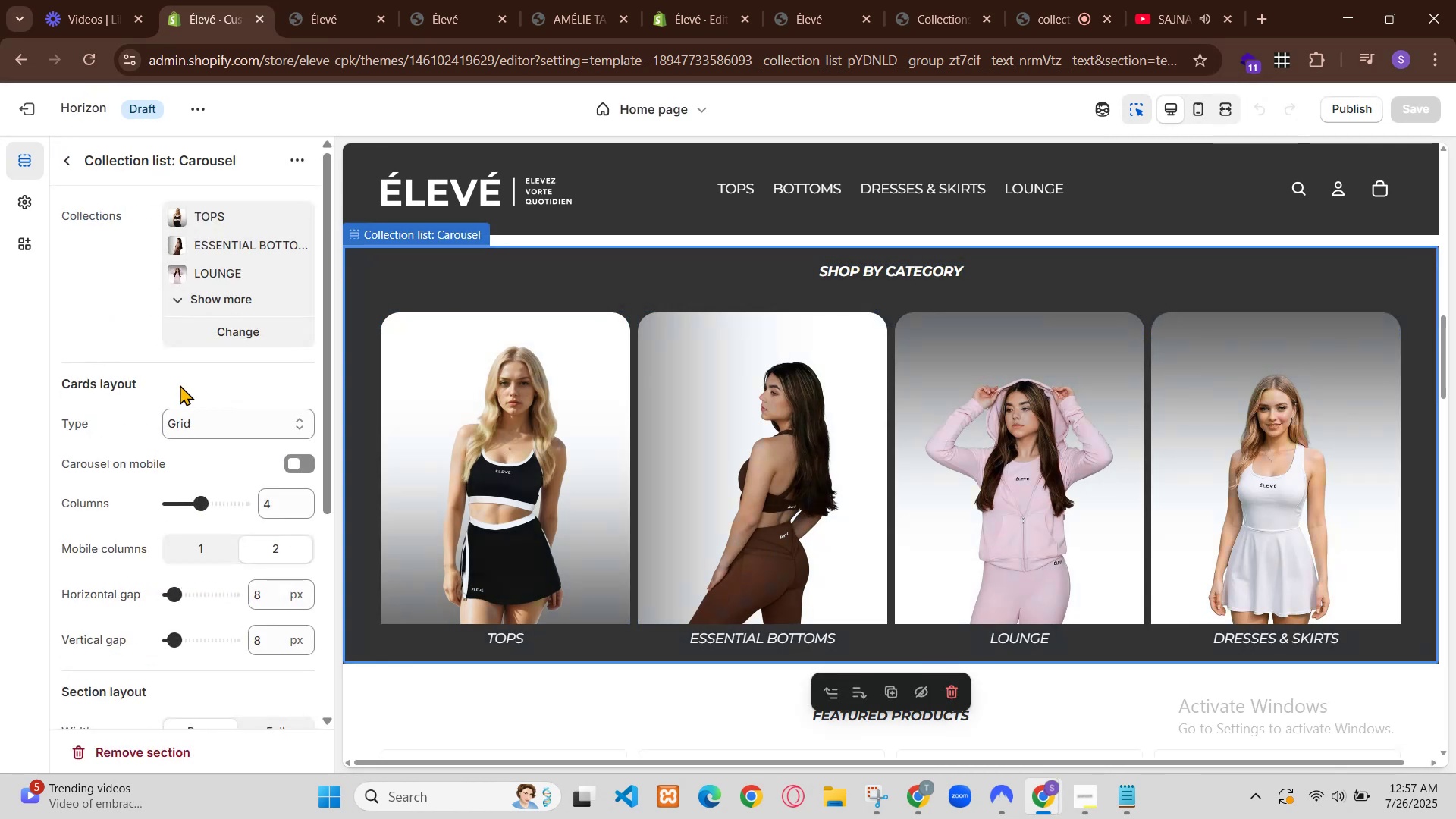 
hold_key(key=ArrowDown, duration=0.88)
 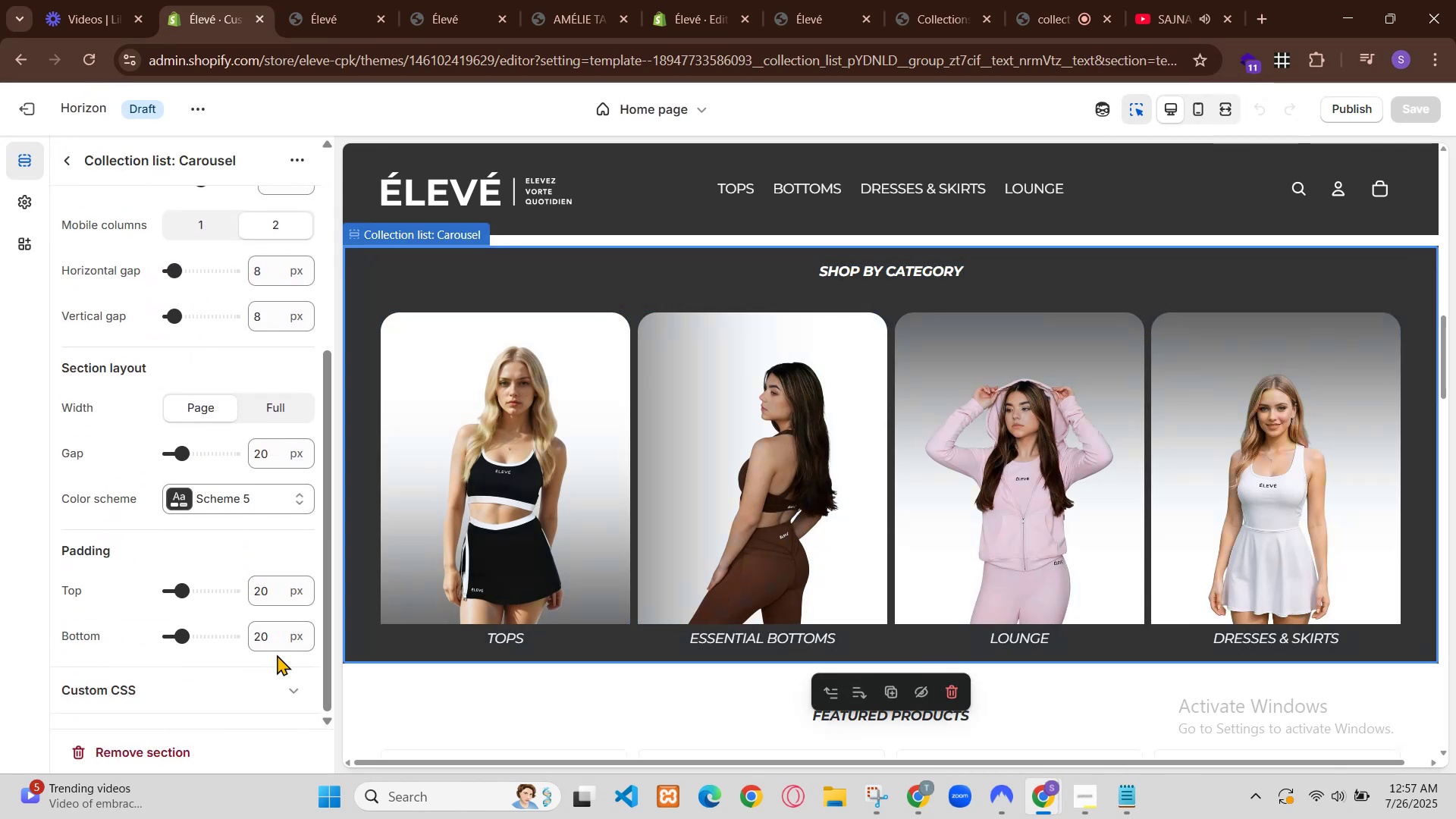 
key(ArrowRight)
 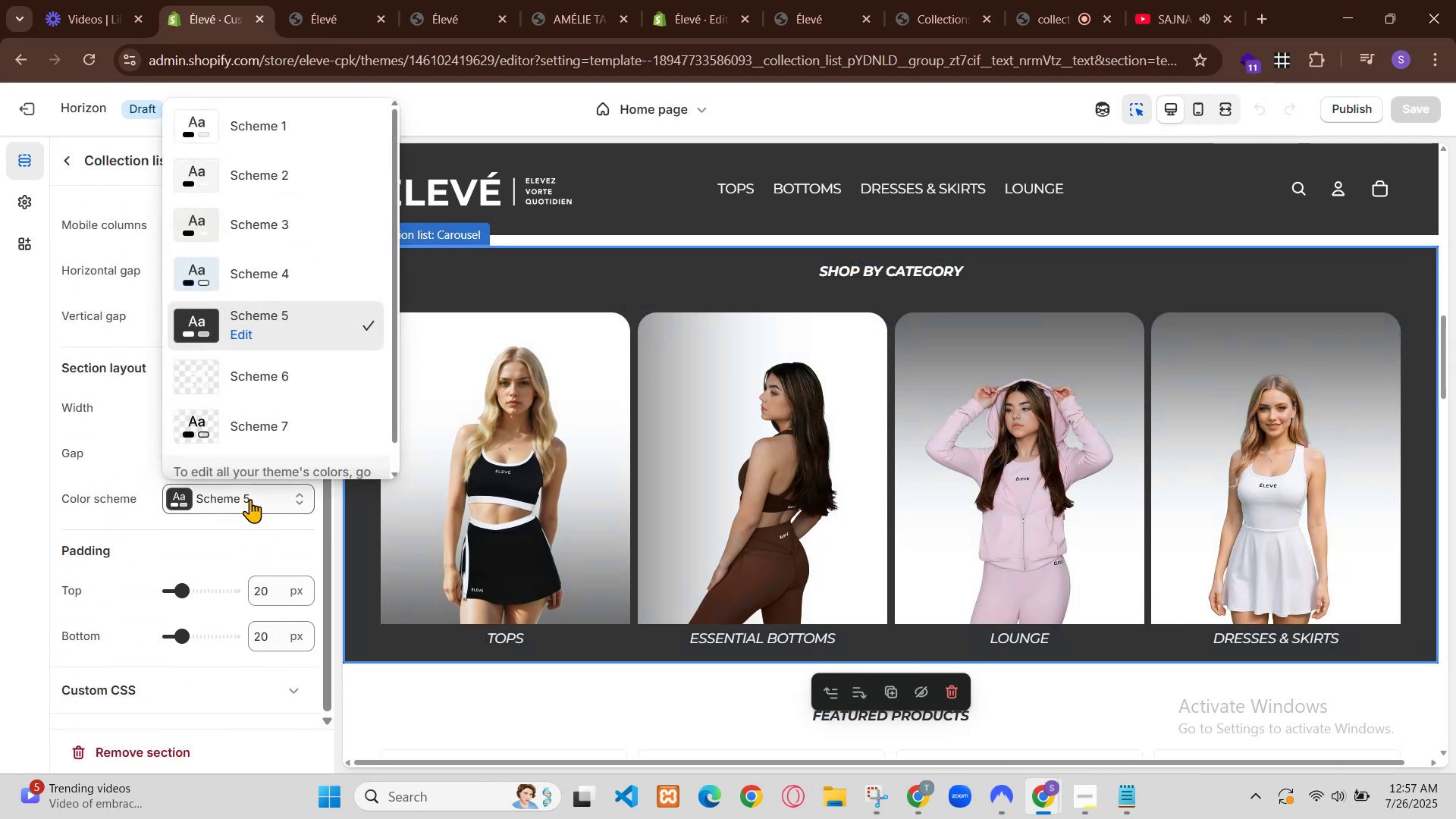 
key(Backspace)
type(px)
 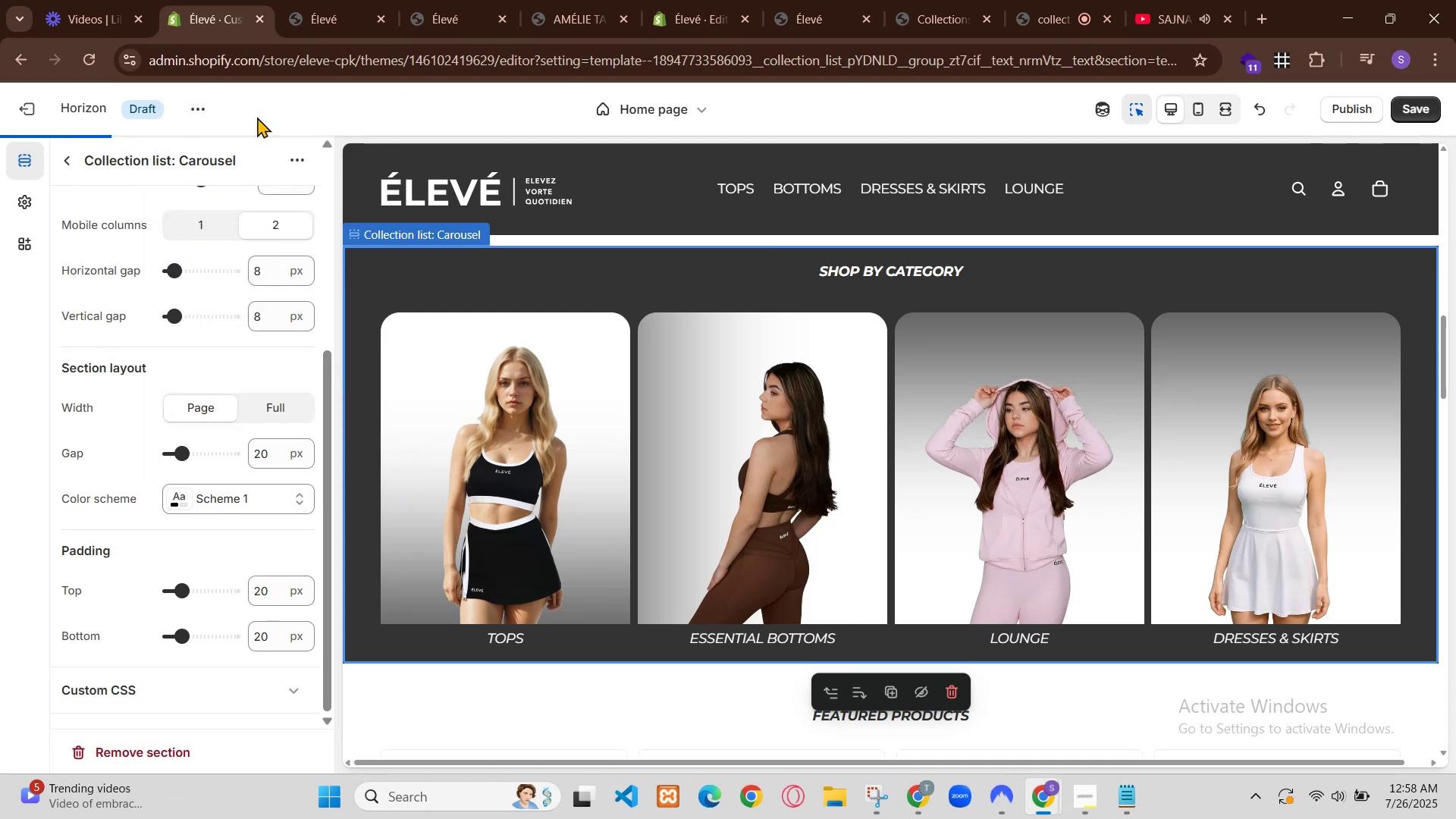 
hold_key(key=ArrowUp, duration=0.74)
 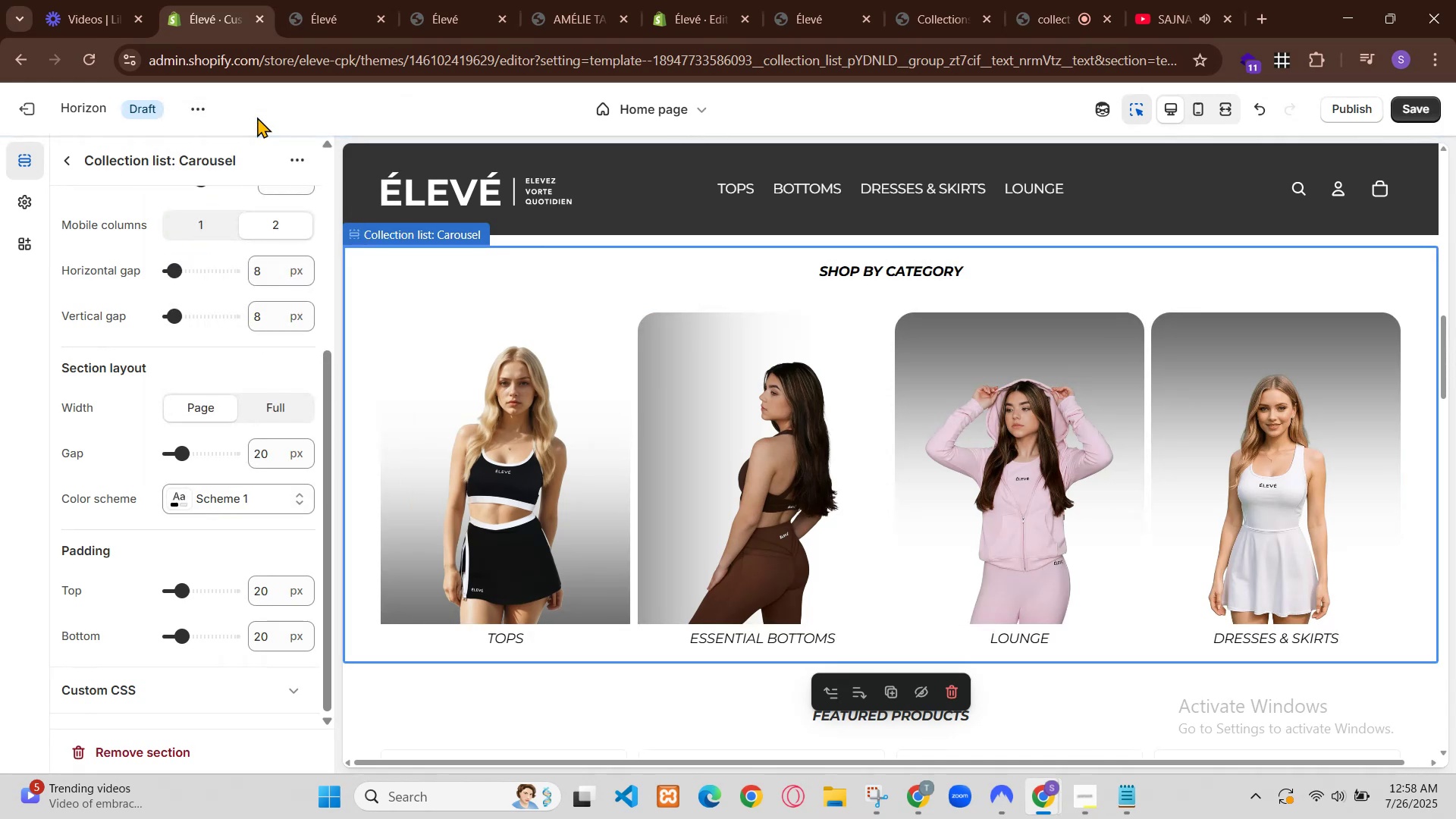 
key(ArrowUp)
 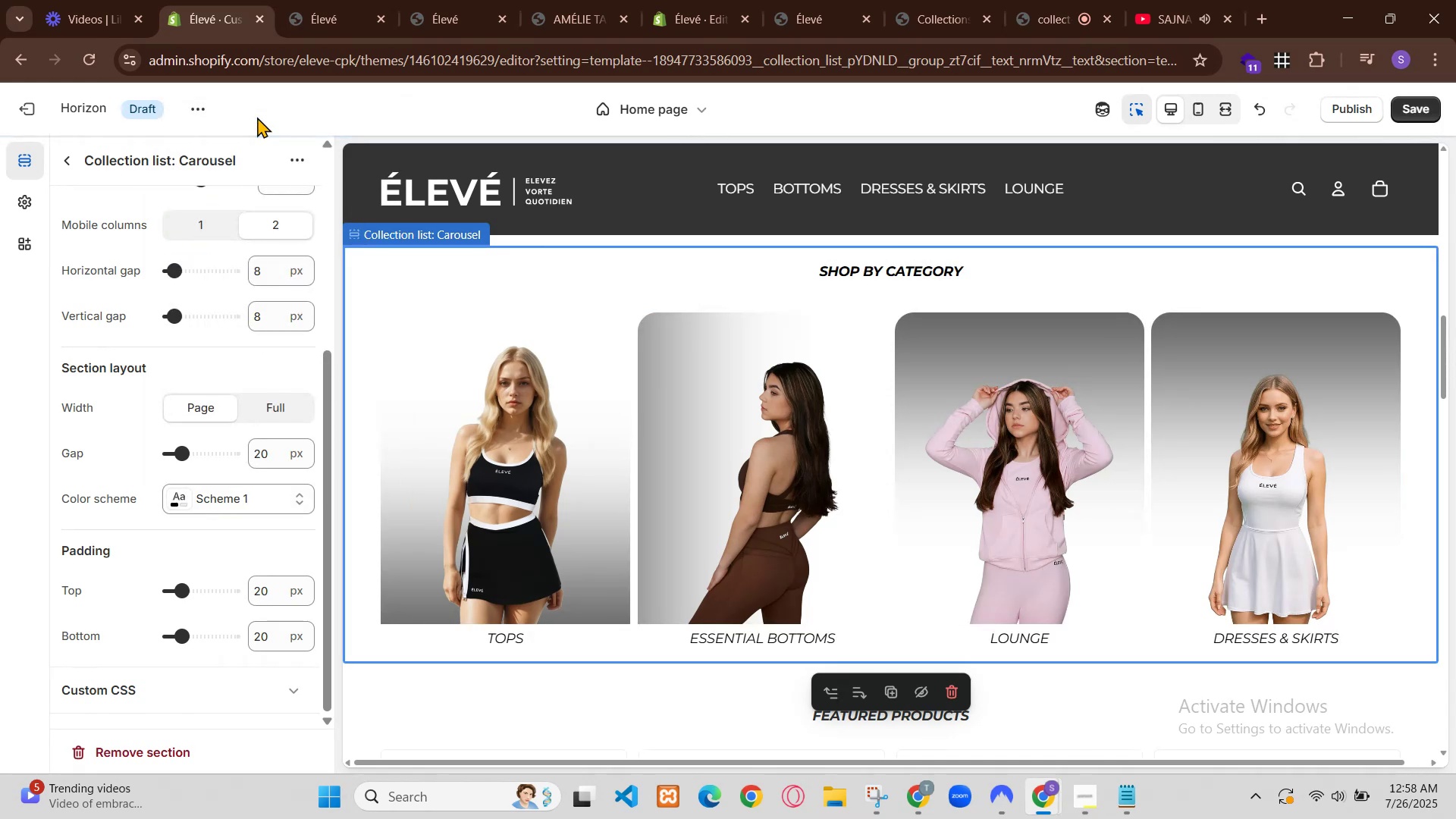 
key(ArrowUp)
 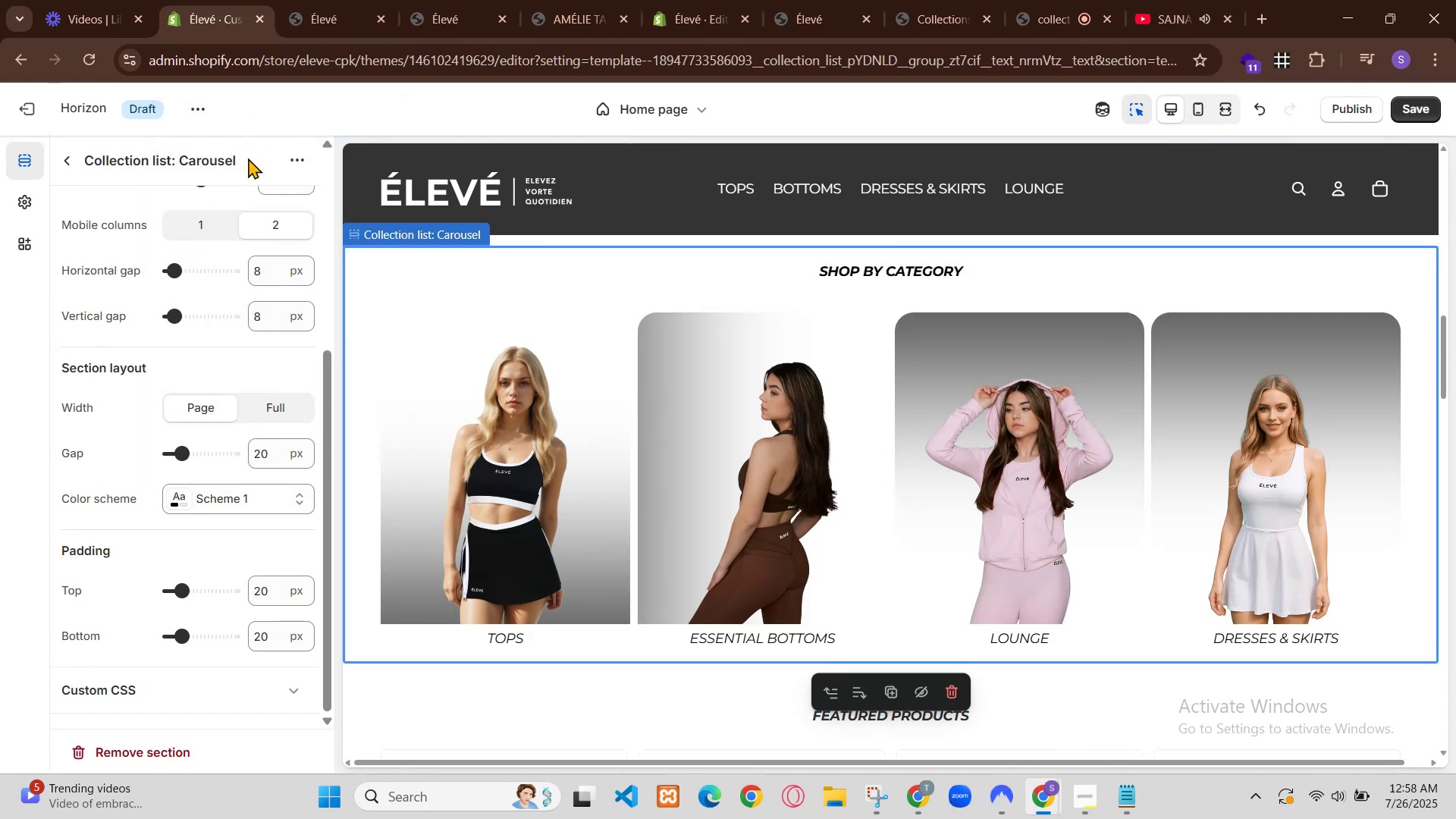 
key(ArrowUp)
 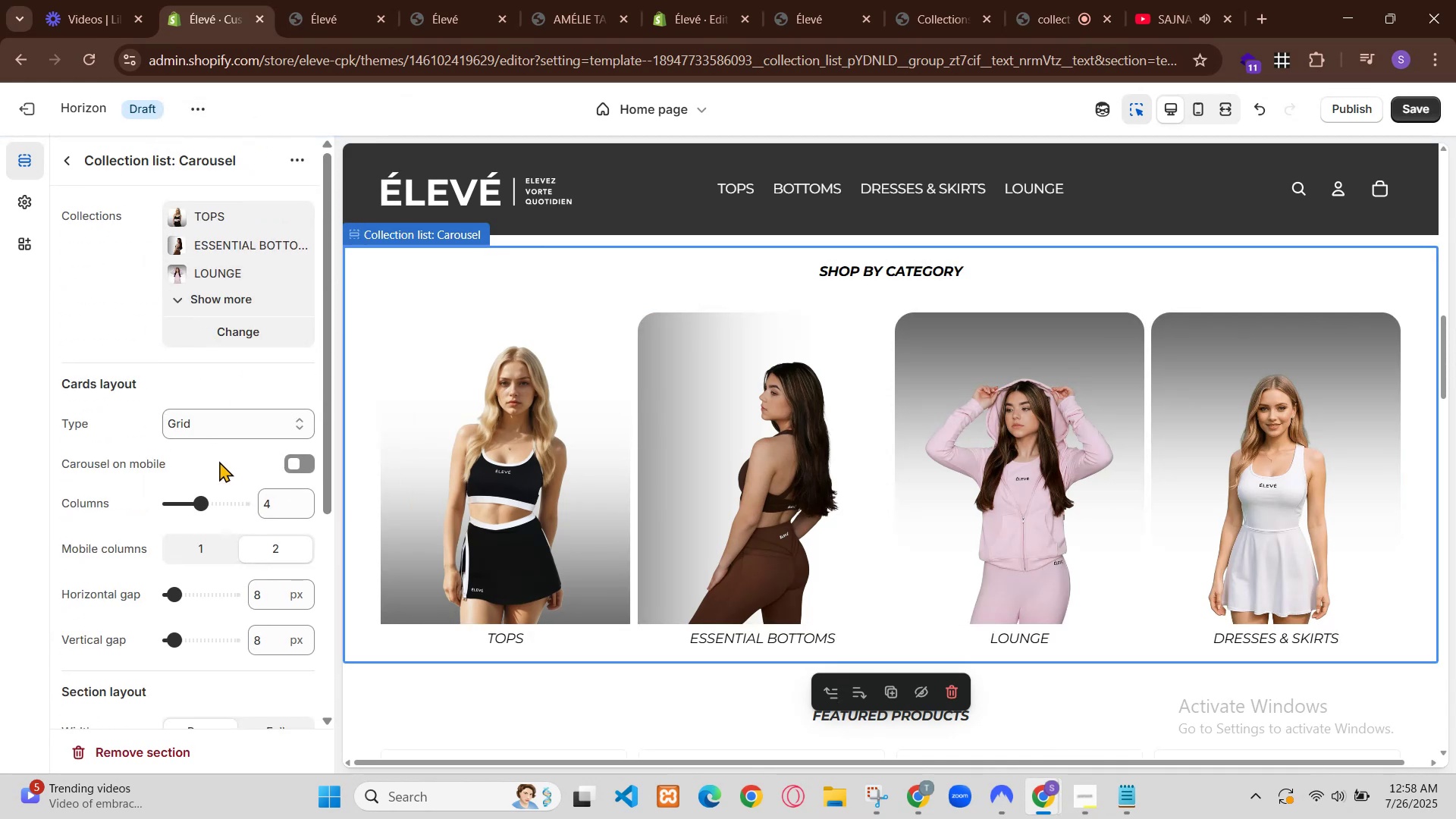 
key(ArrowUp)
 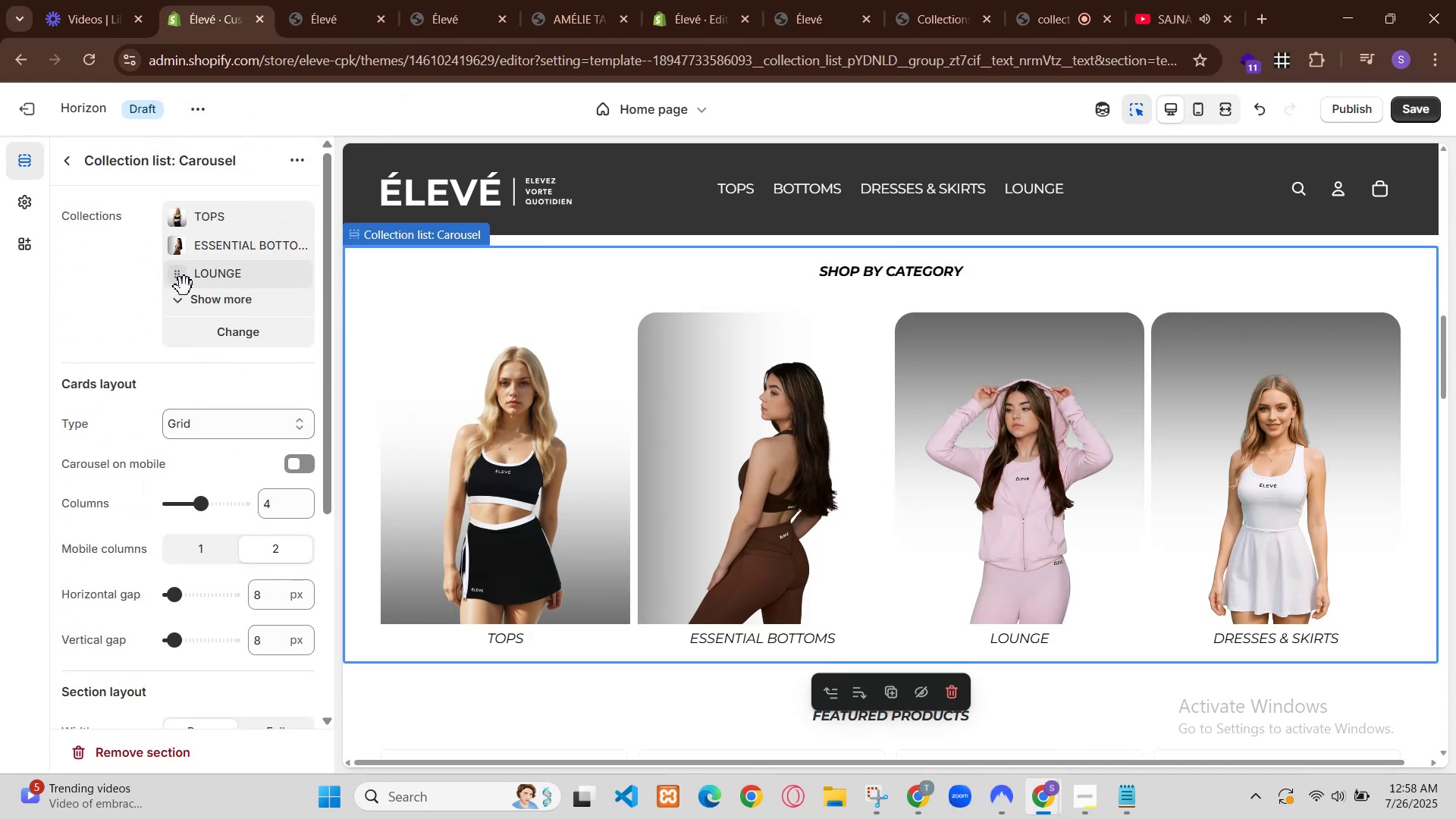 
key(ArrowUp)
 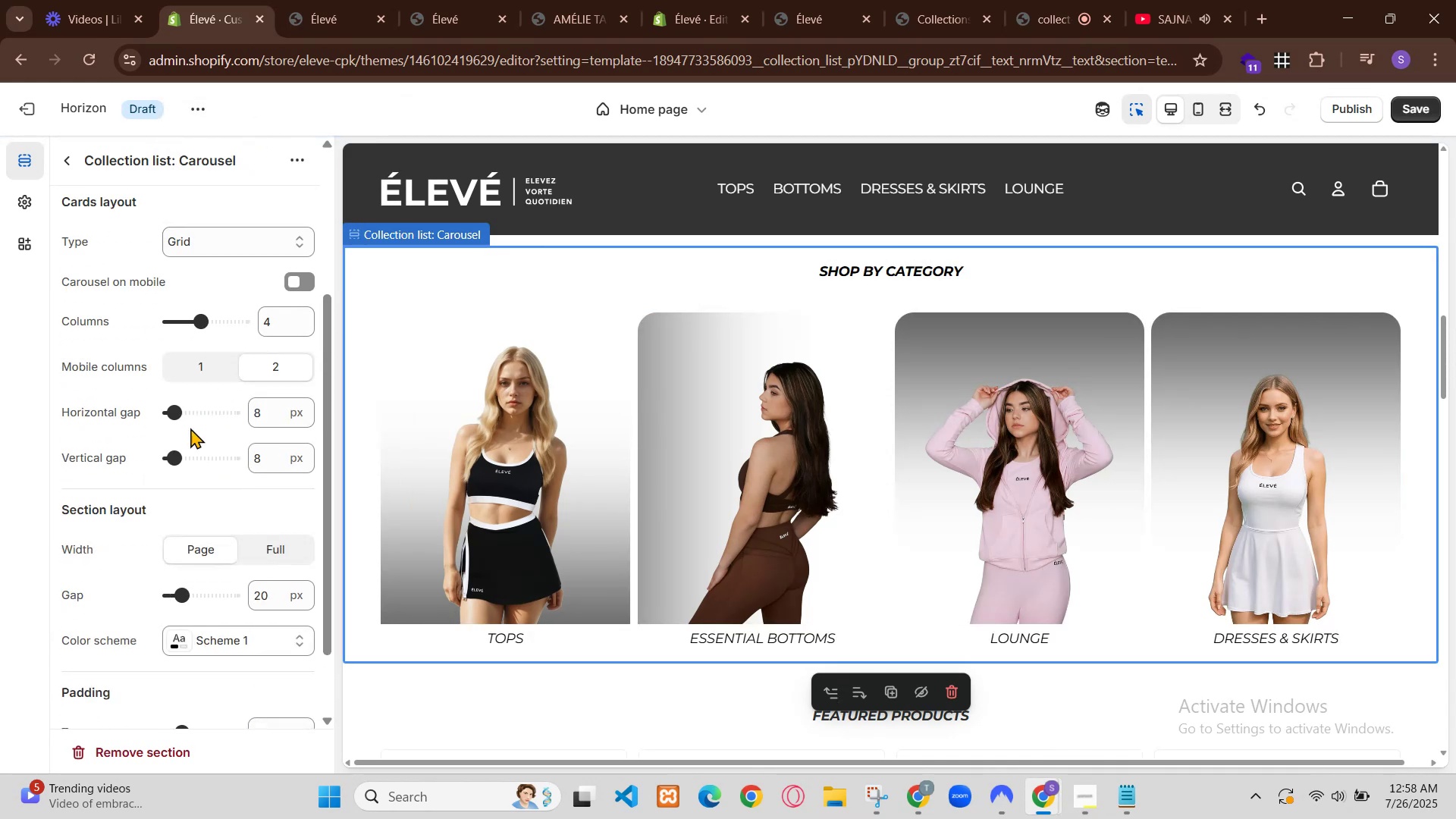 
key(ArrowUp)
 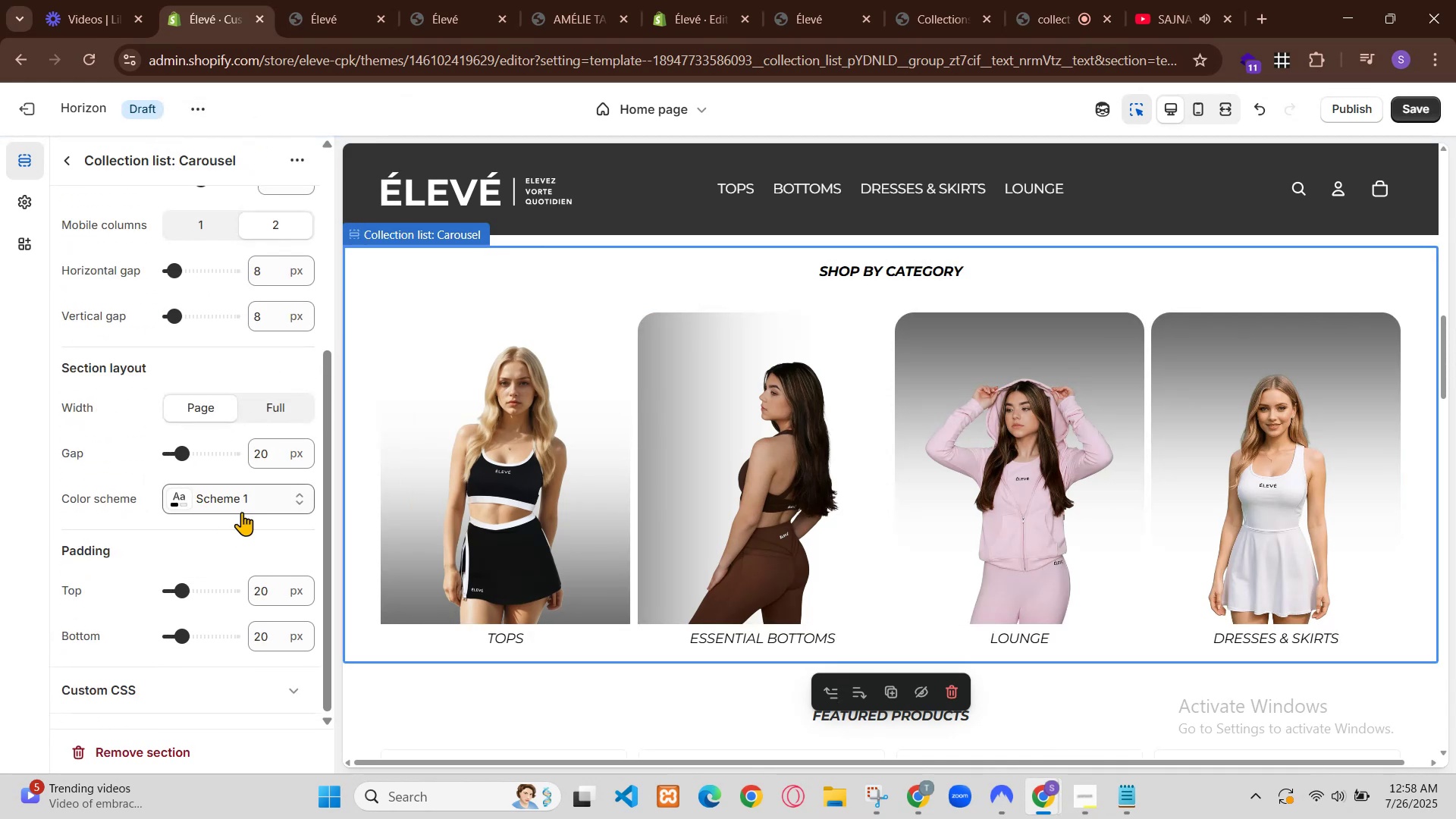 
key(ArrowDown)
 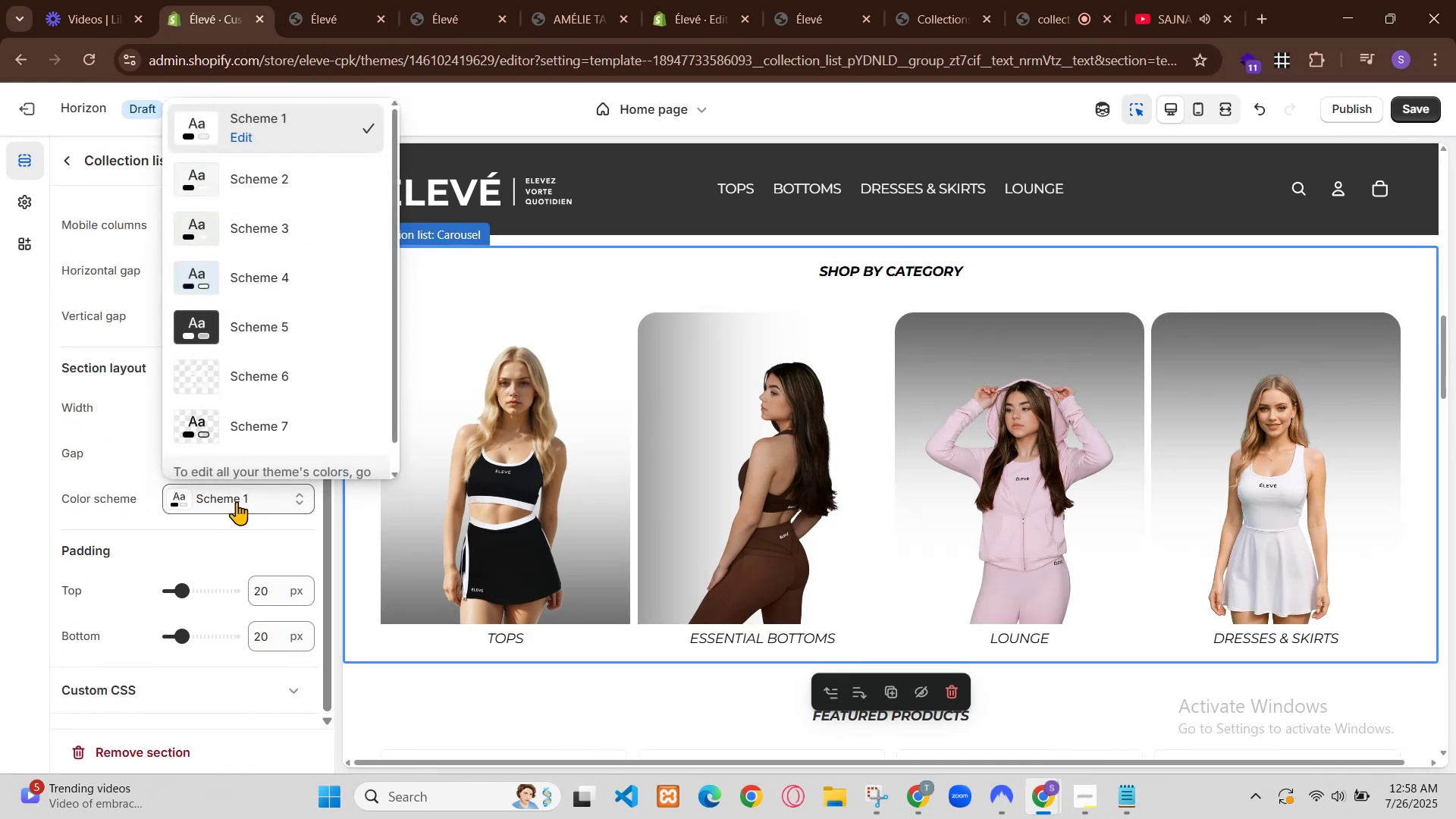 
key(ArrowDown)
 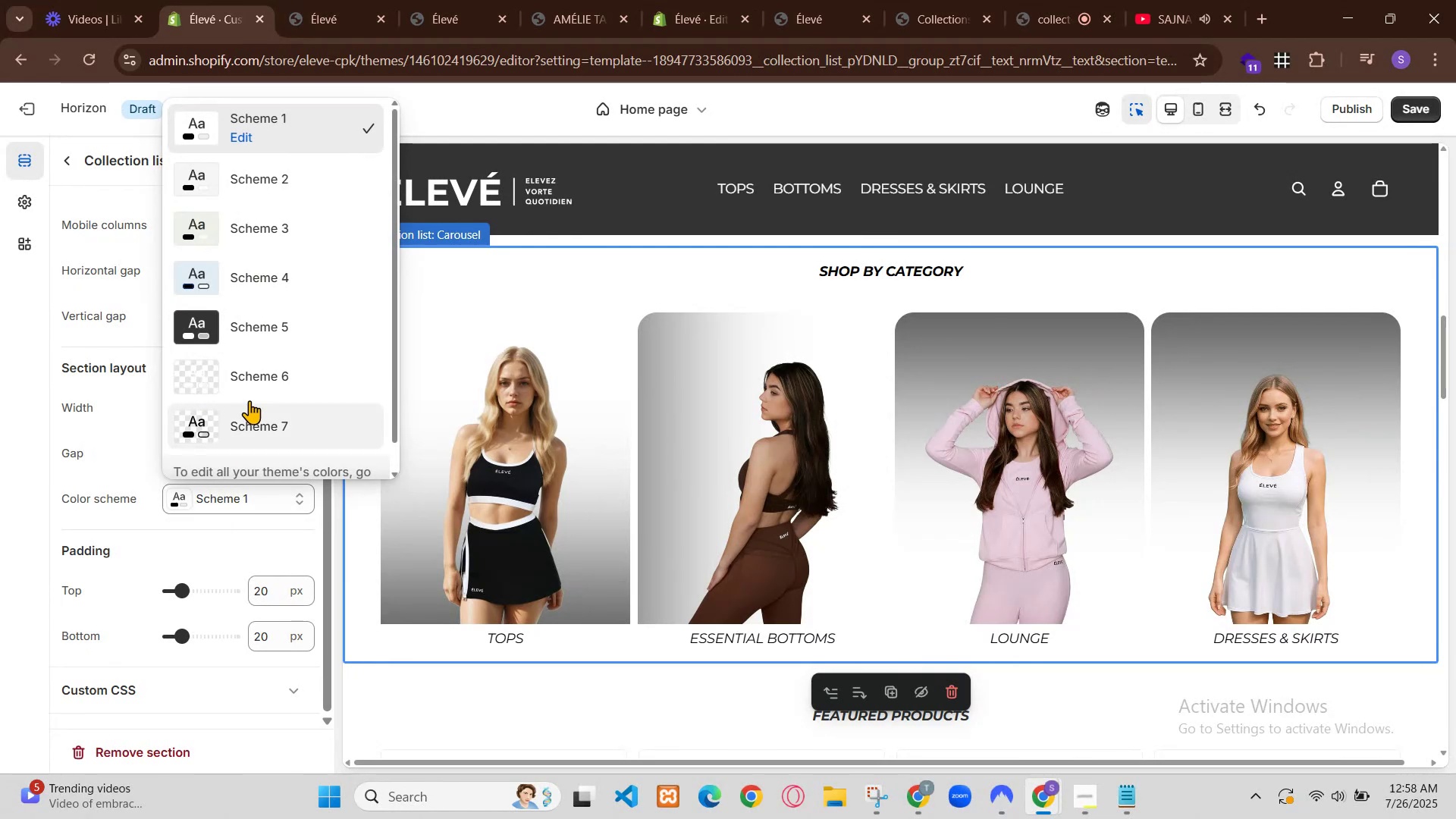 
key(ArrowDown)
 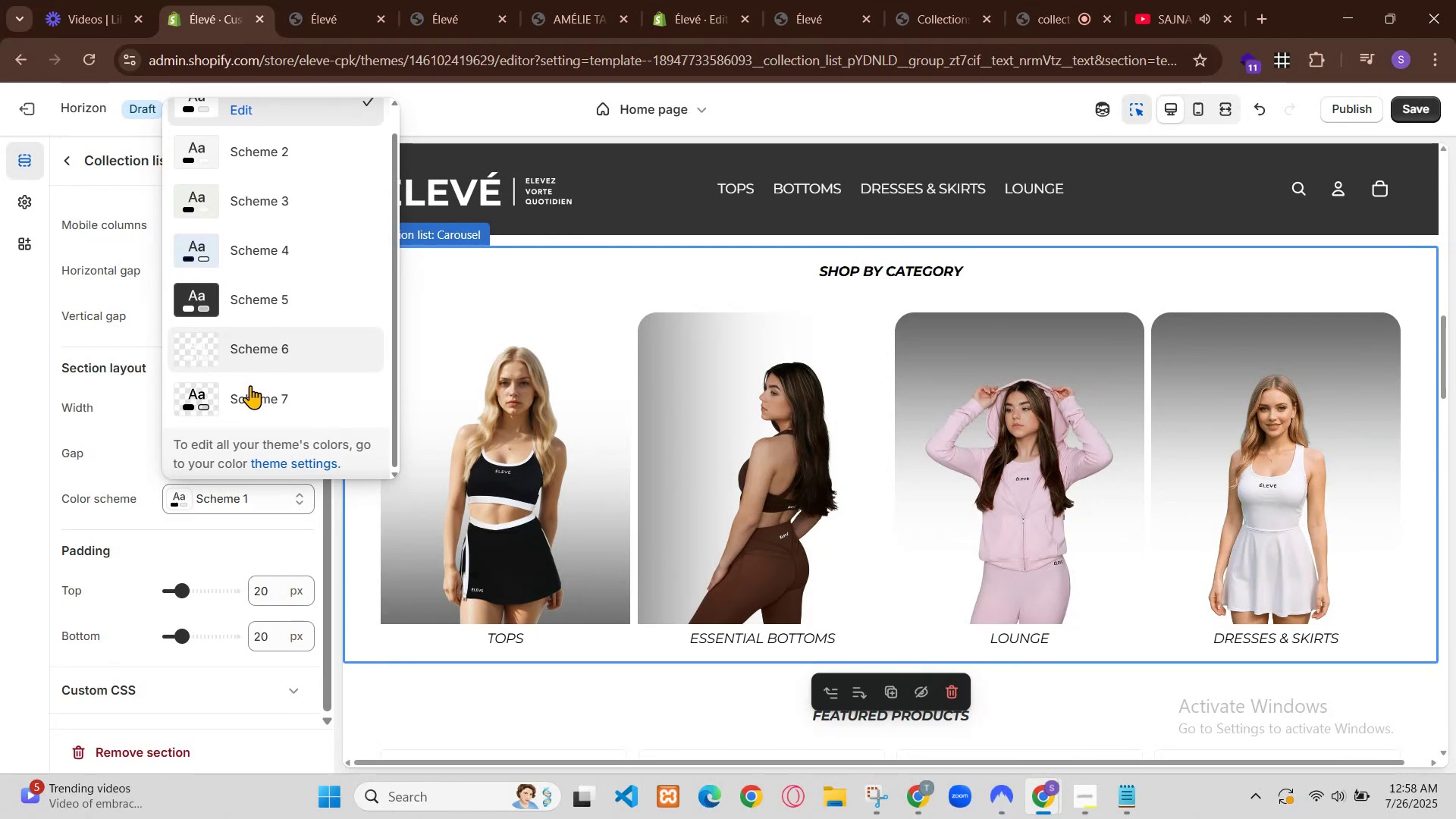 
key(ArrowDown)
 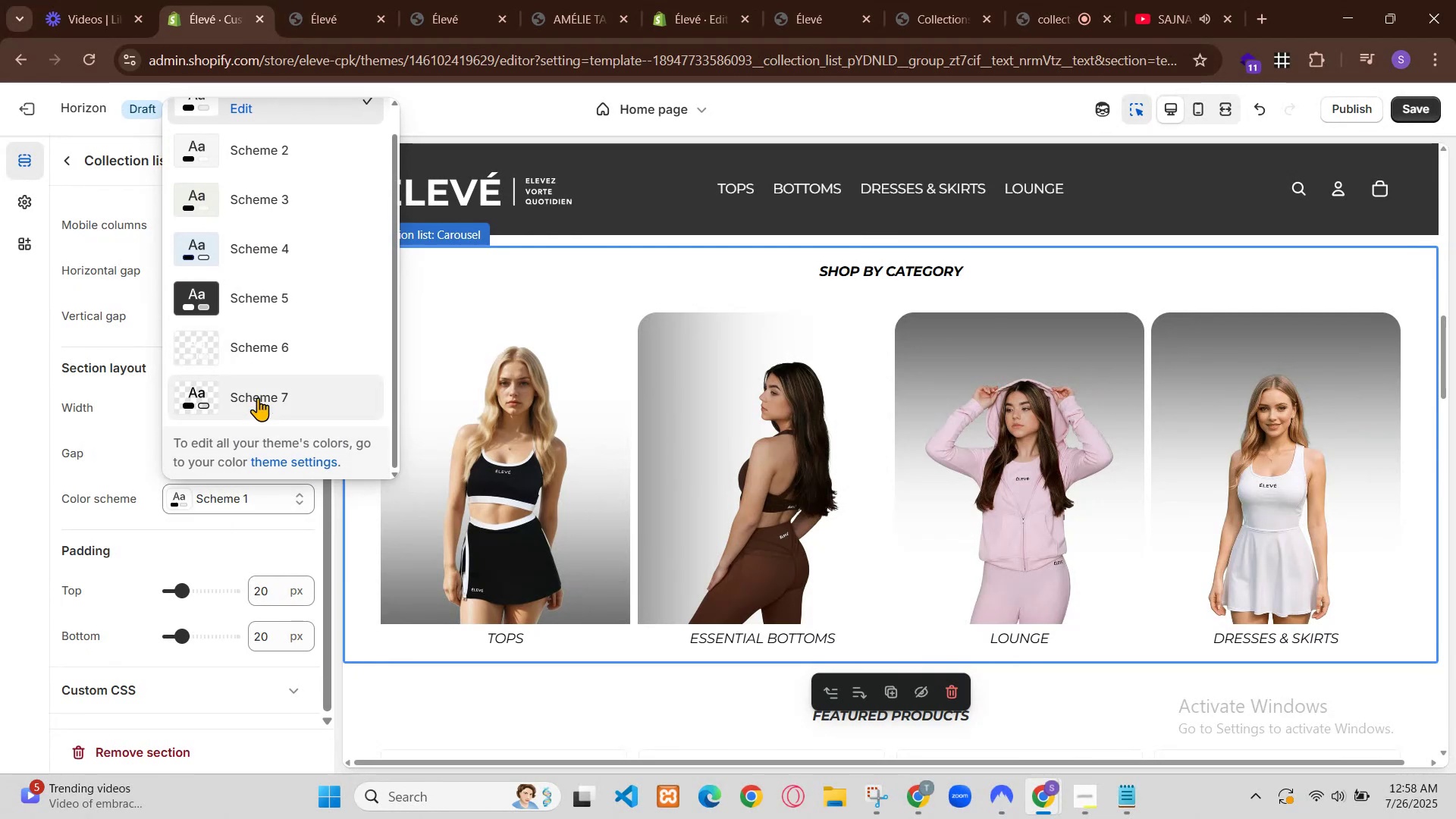 
hold_key(key=ArrowDown, duration=0.6)
 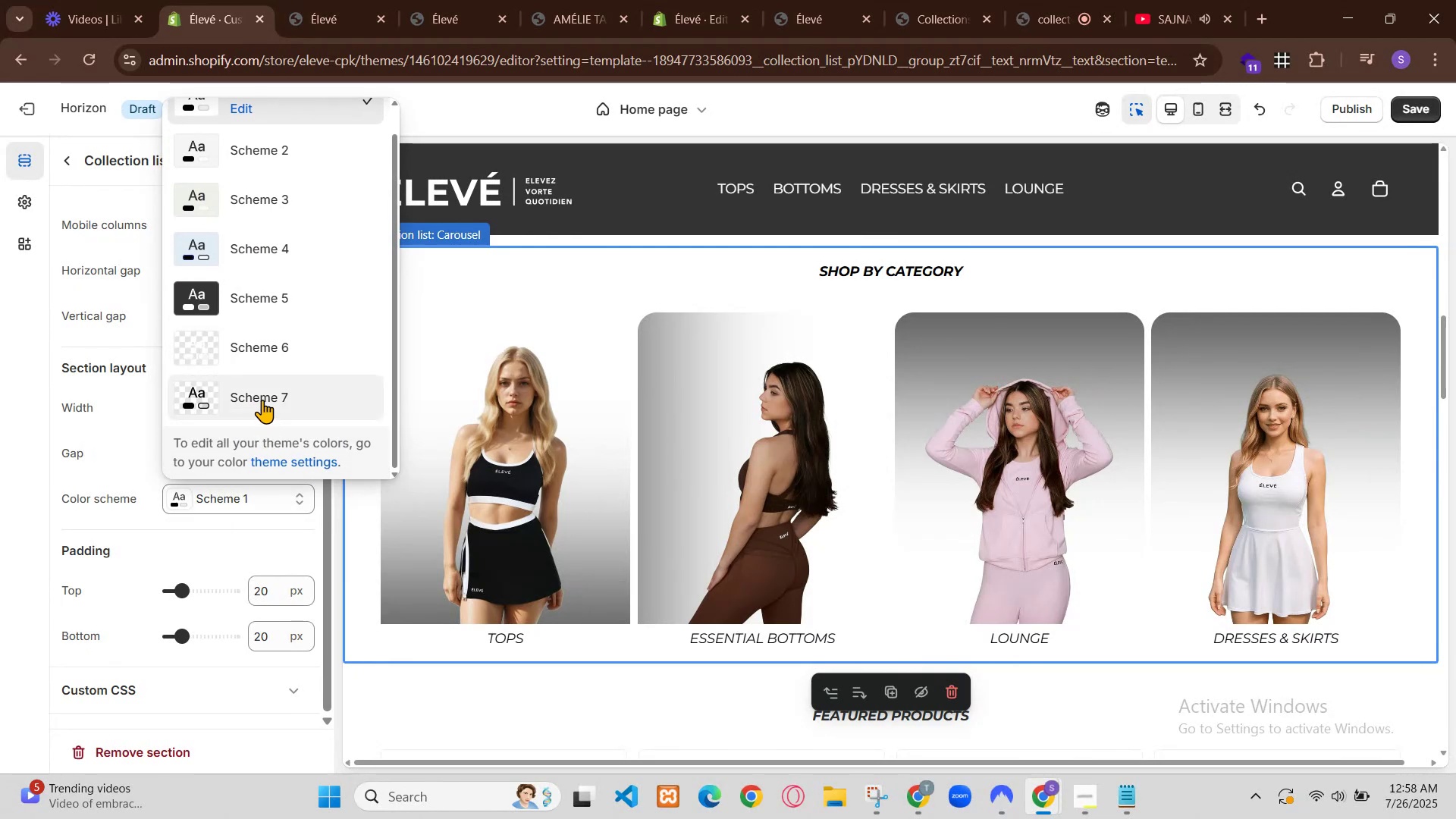 
key(ArrowDown)
 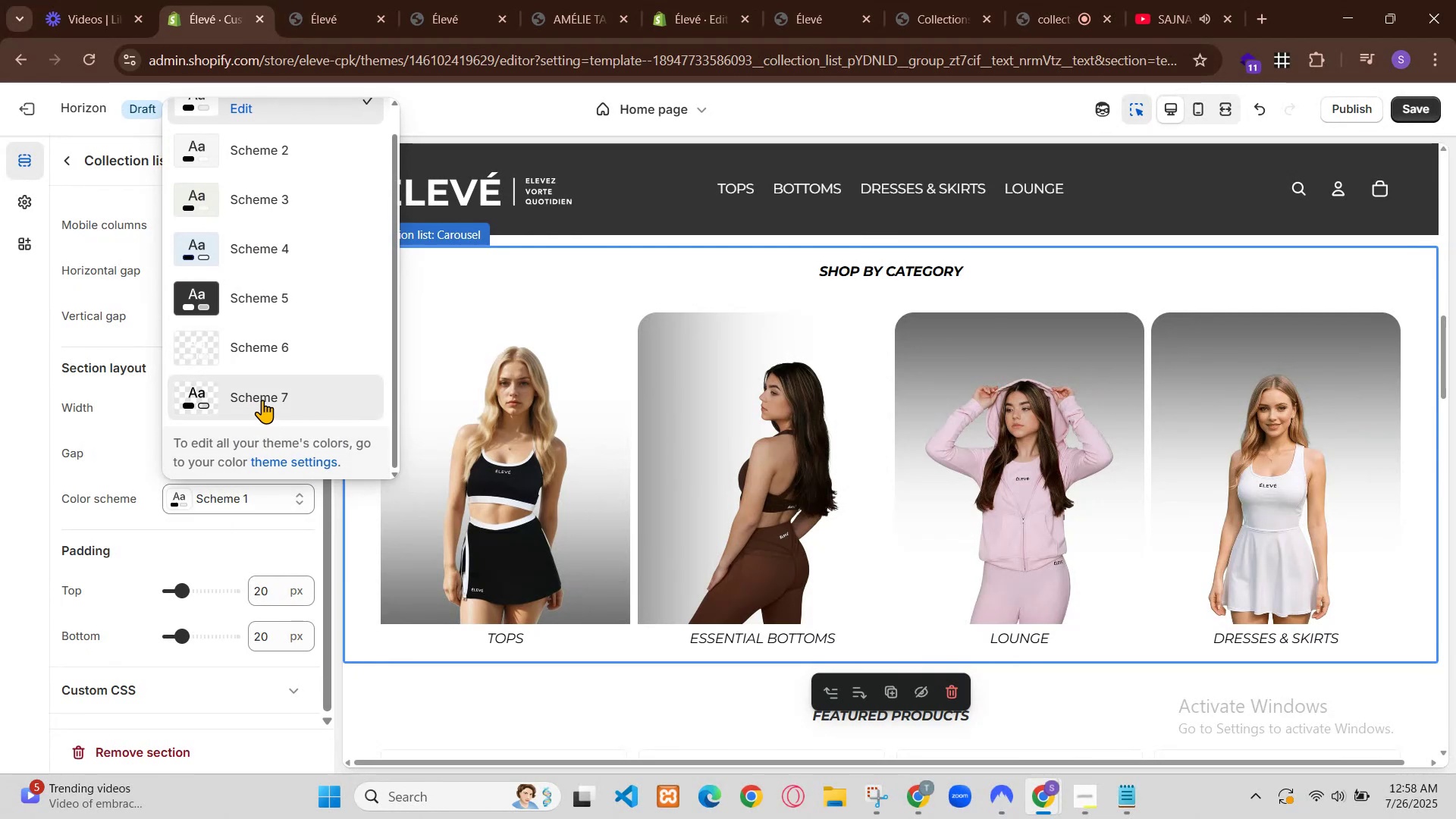 
key(ArrowDown)
 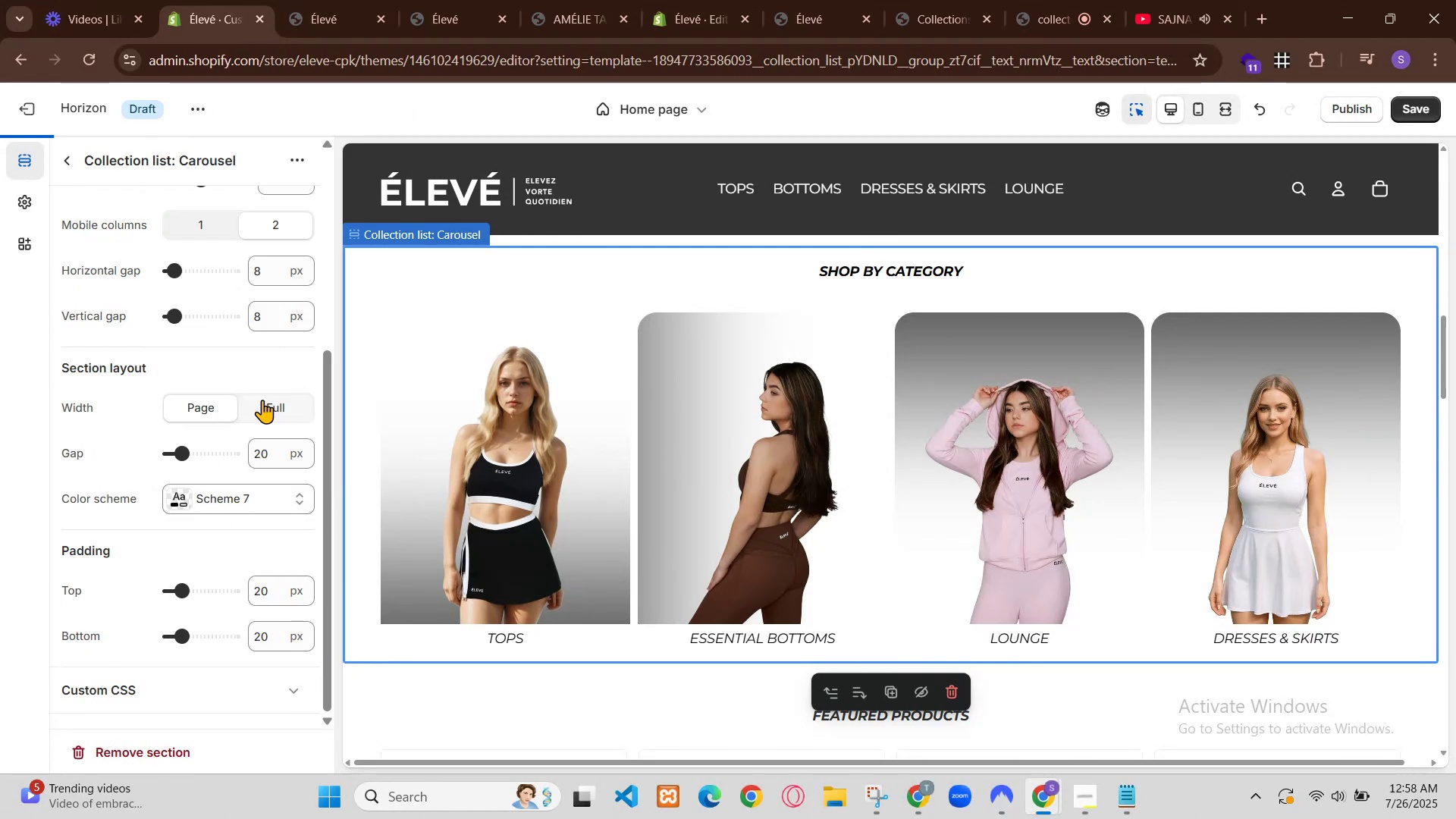 
hold_key(key=ArrowDown, duration=0.36)
 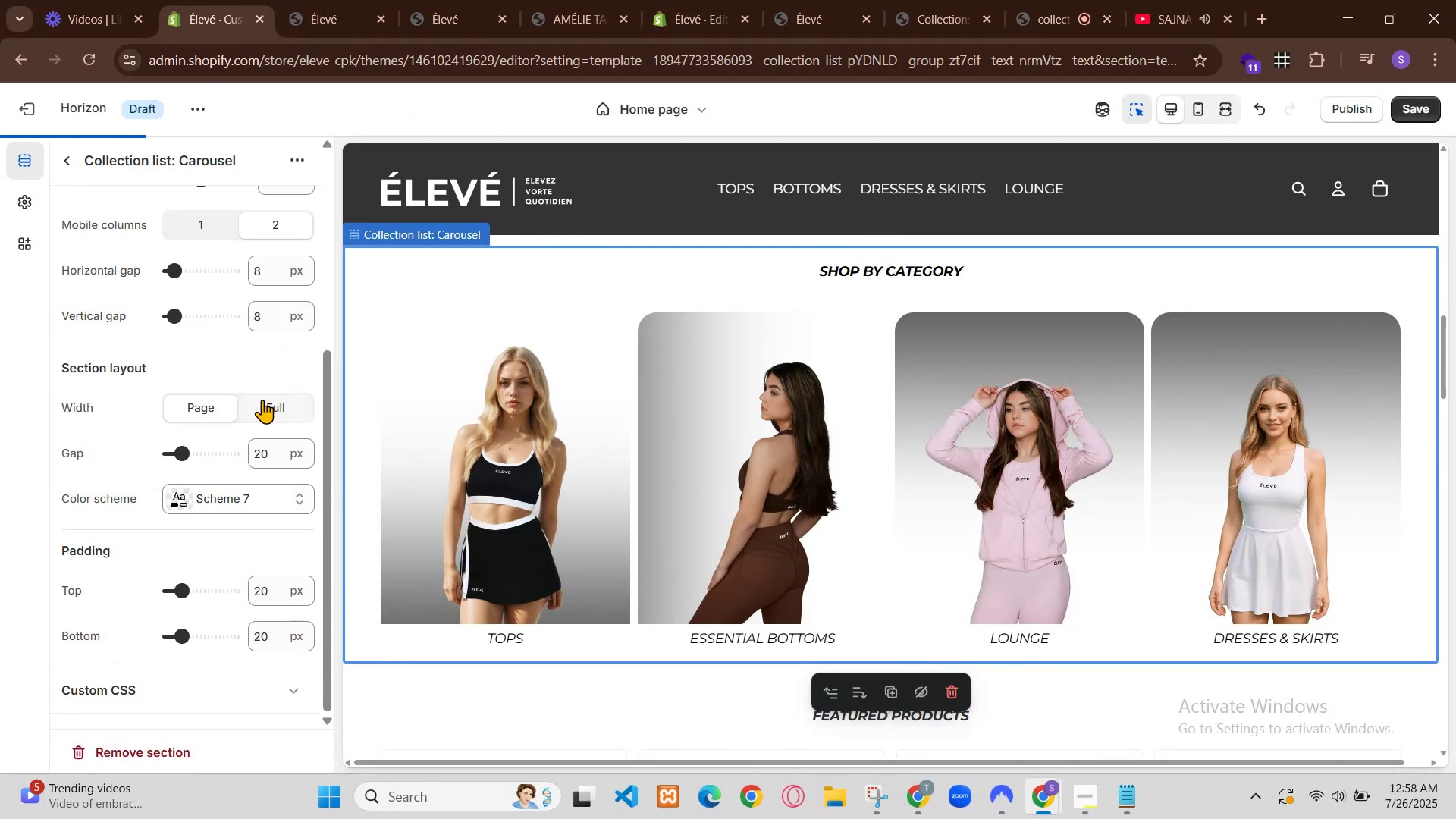 
key(ArrowDown)
 